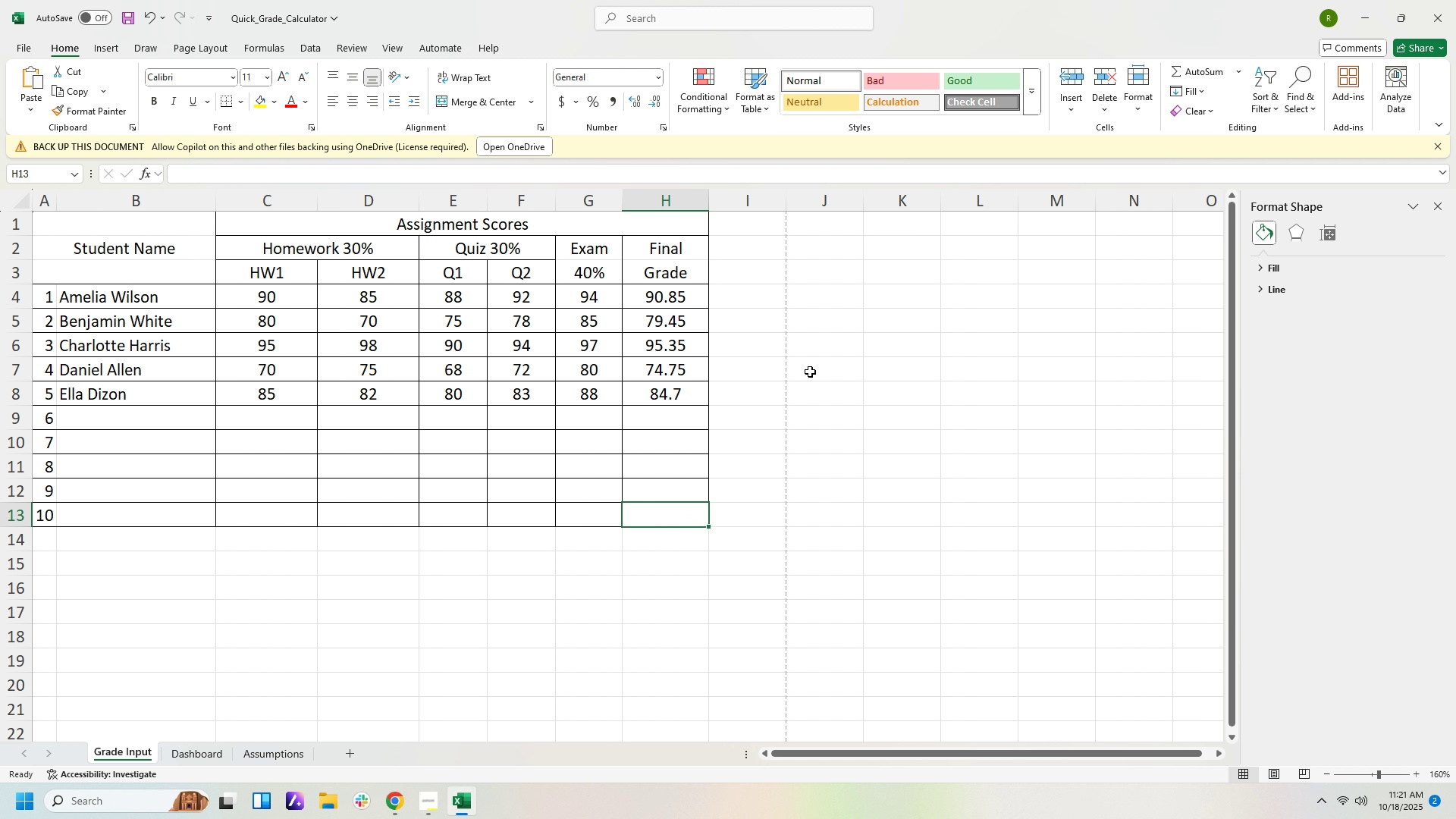 
left_click([810, 372])
 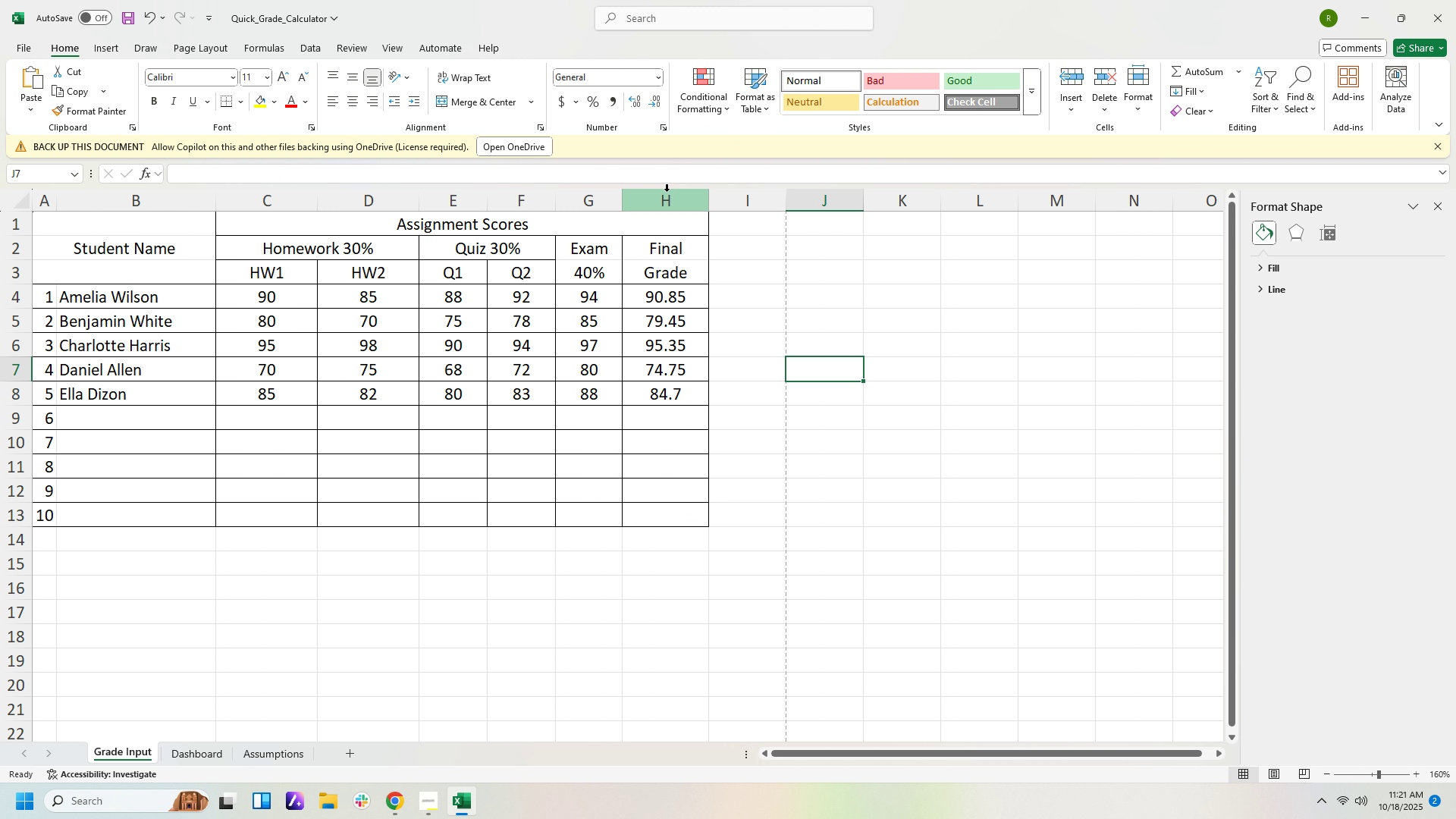 
left_click([667, 191])
 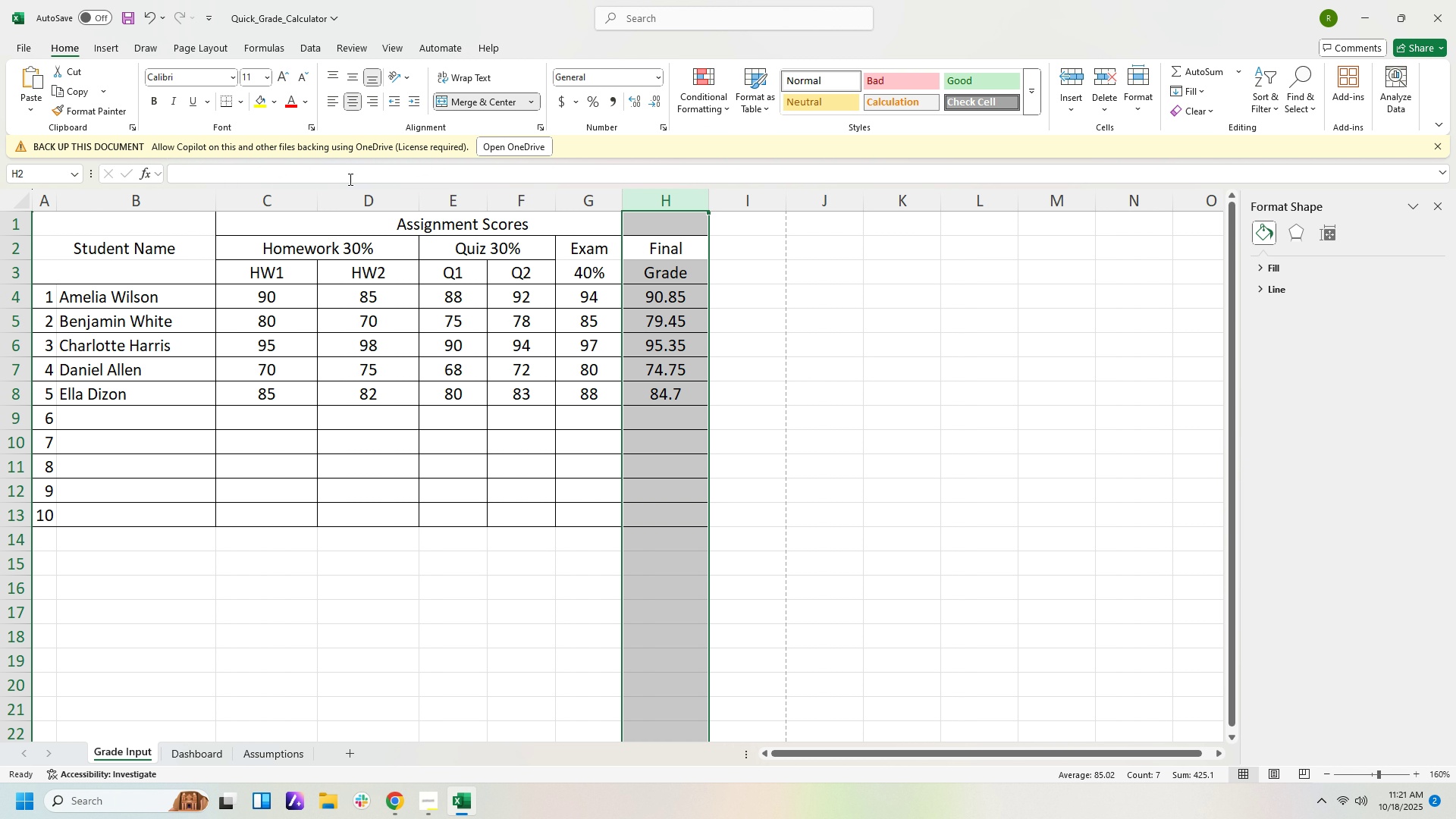 
left_click([349, 179])
 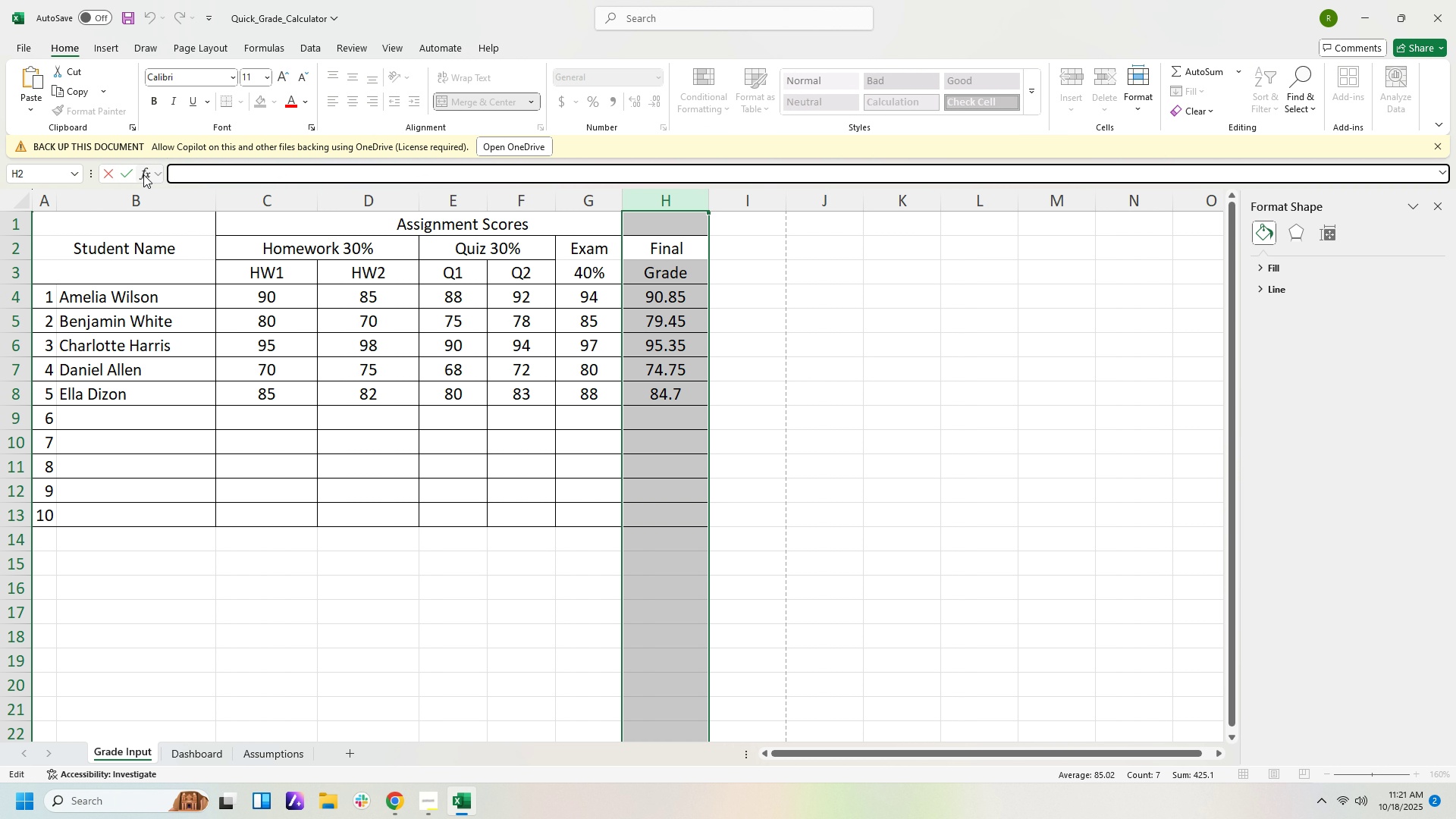 
left_click([143, 174])
 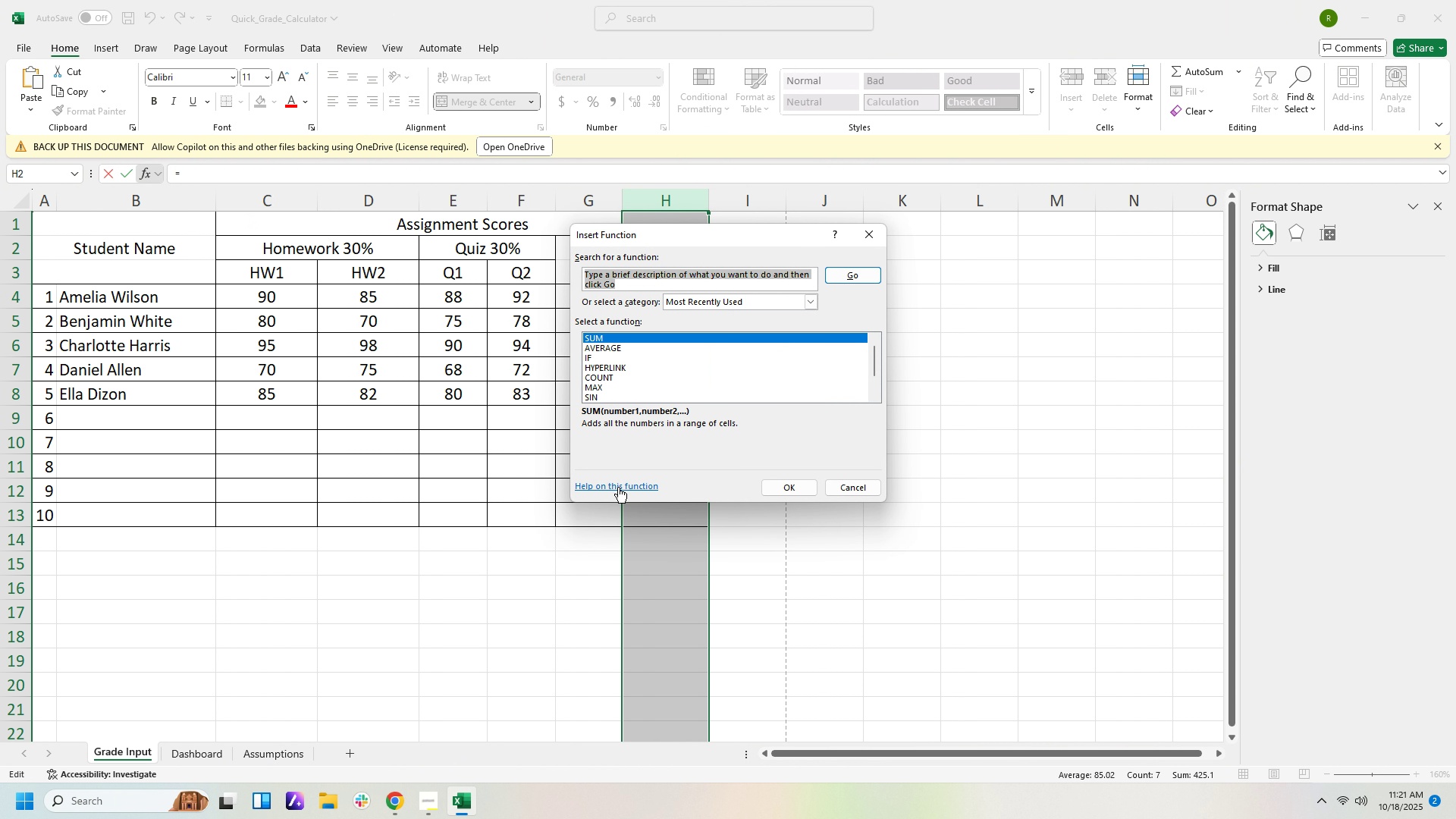 
wait(5.32)
 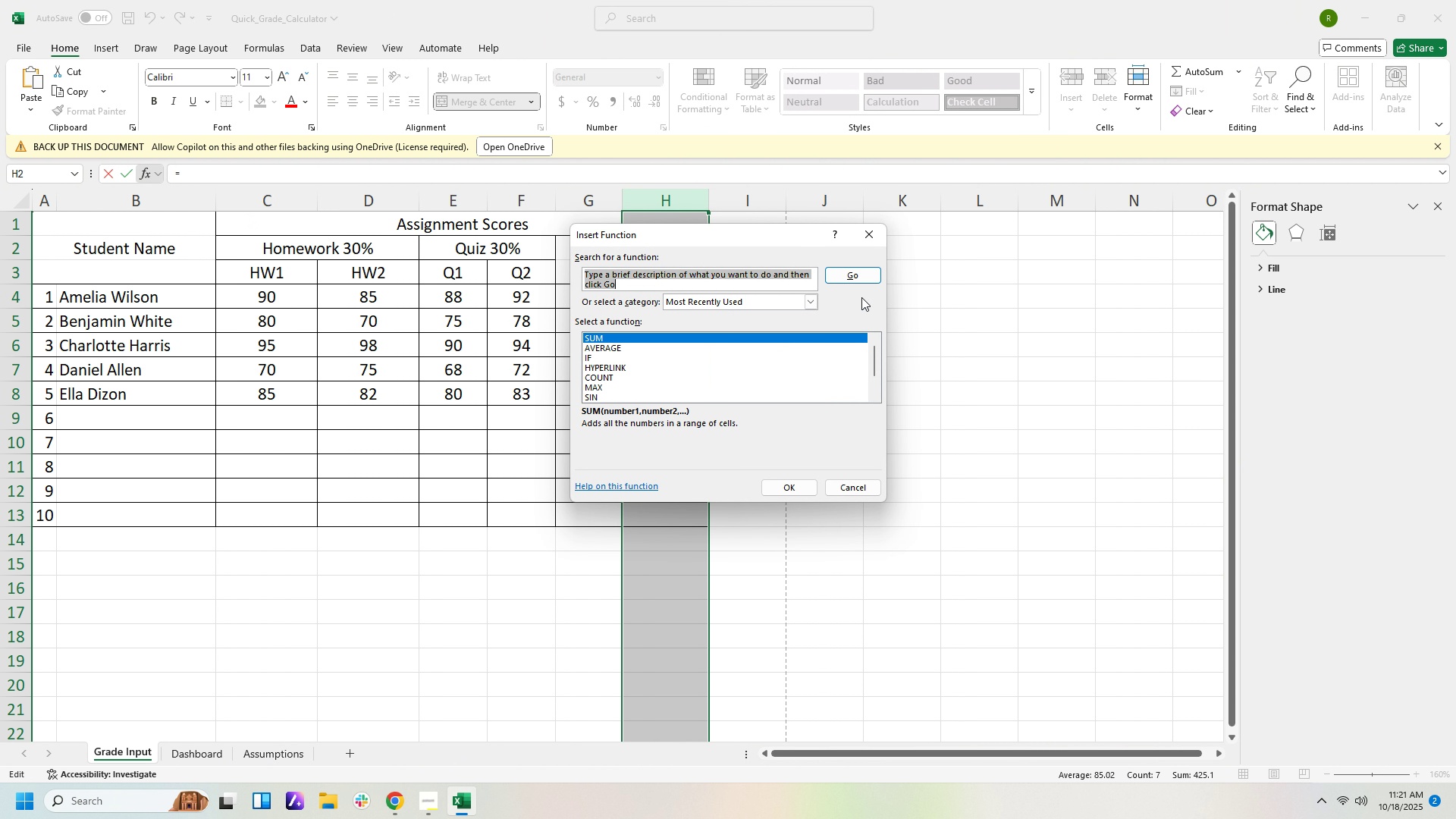 
left_click([847, 488])
 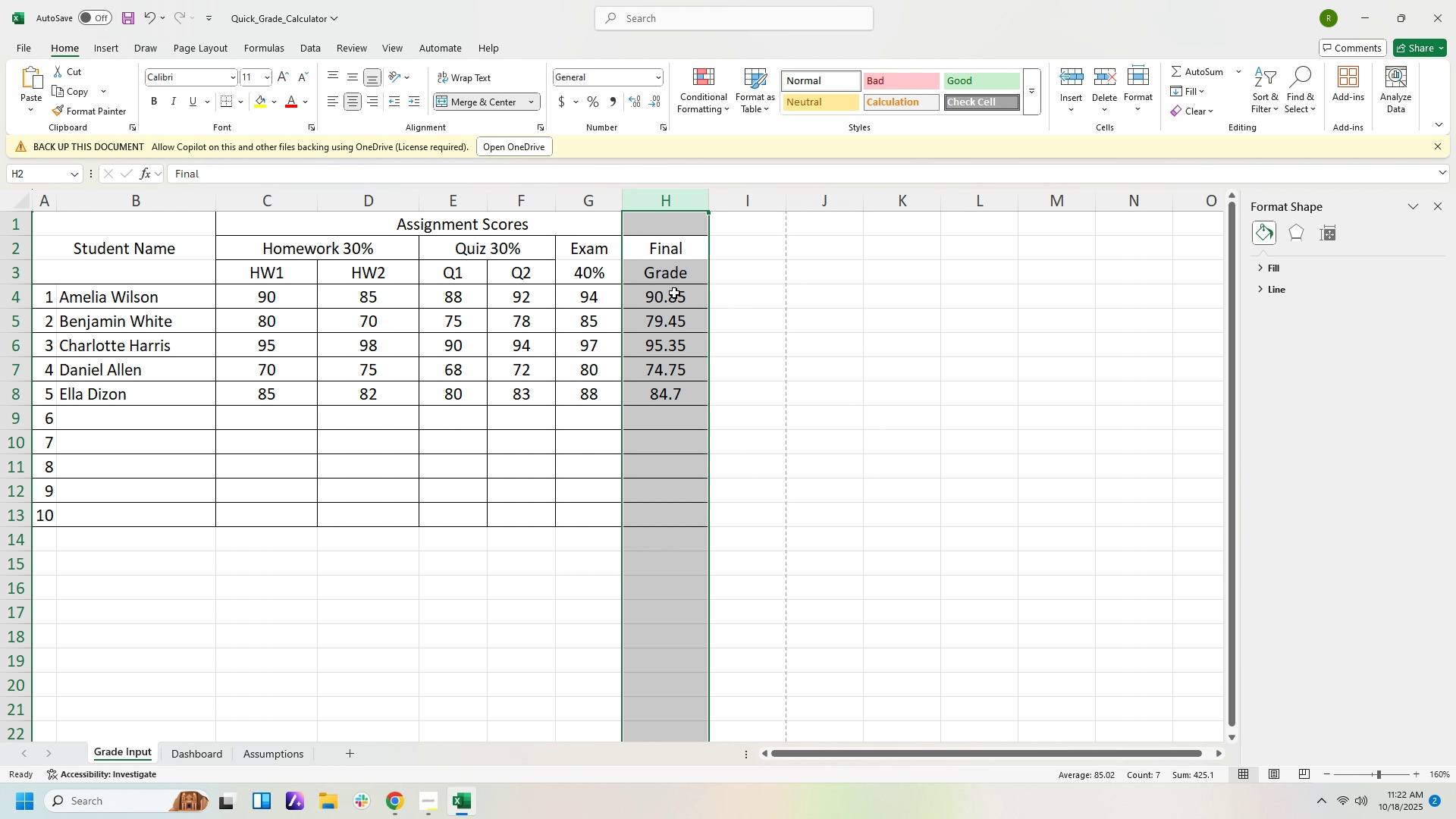 
left_click([674, 293])
 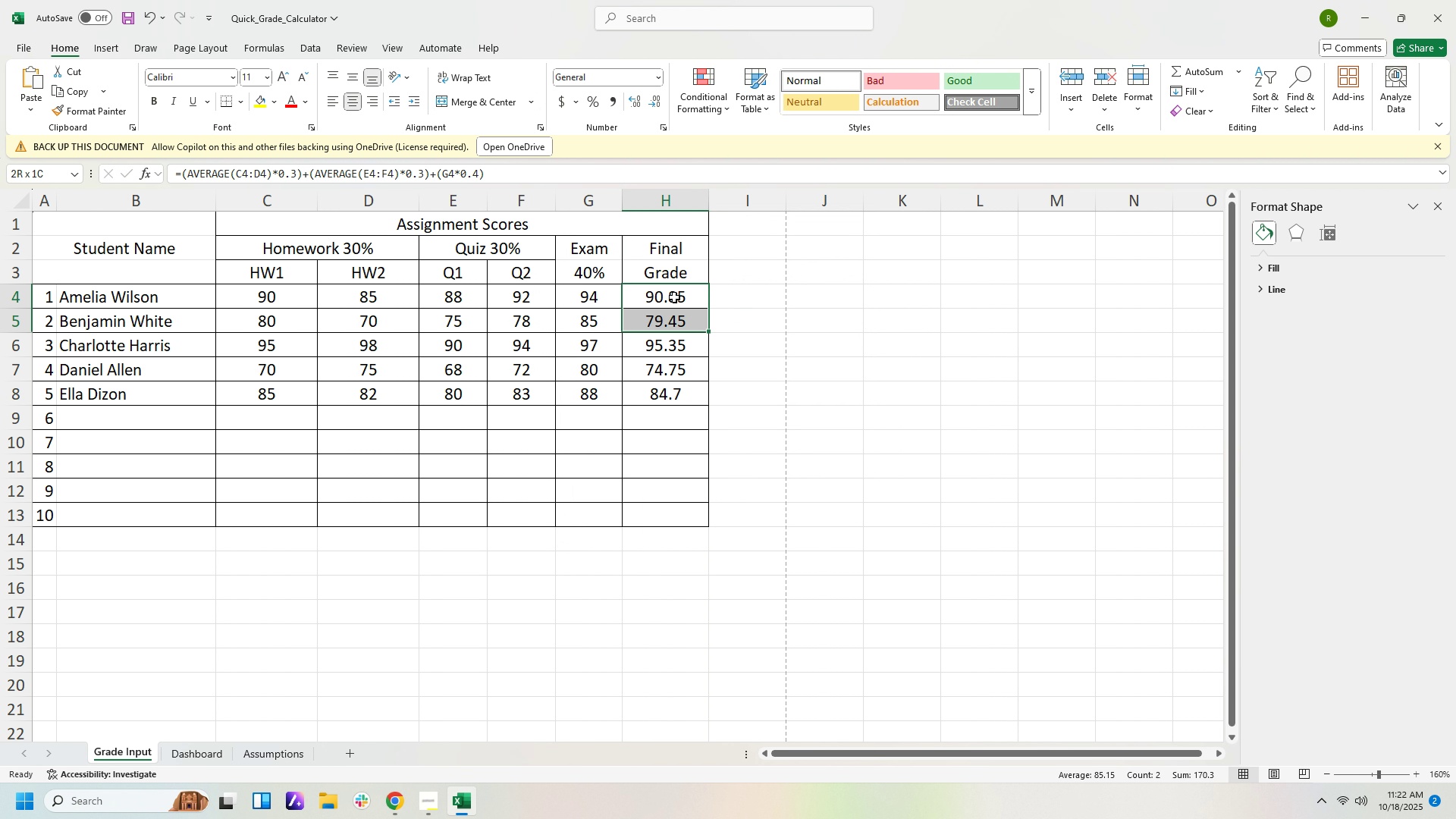 
key(Shift+ArrowDown)
 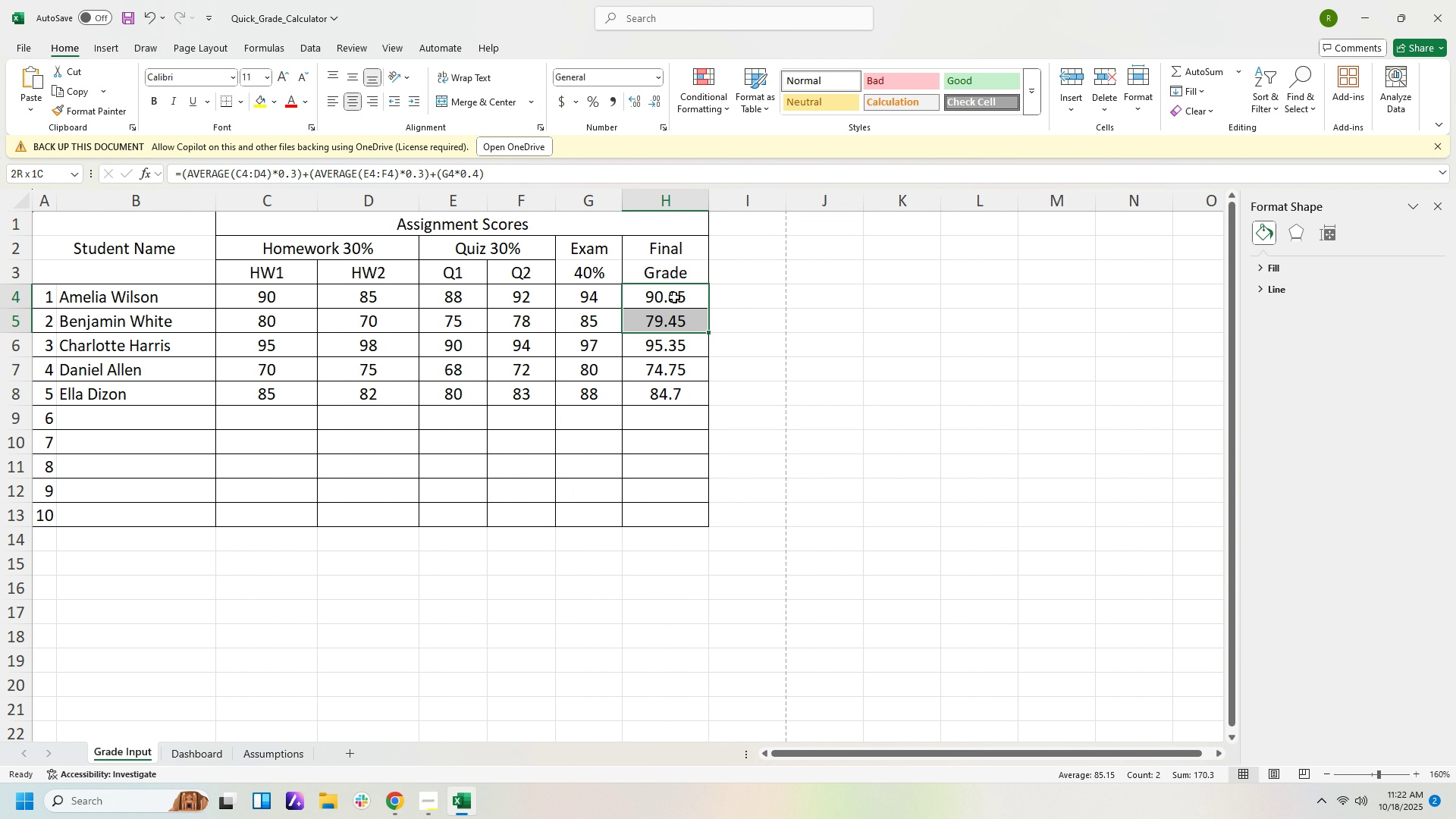 
key(Shift+ArrowDown)
 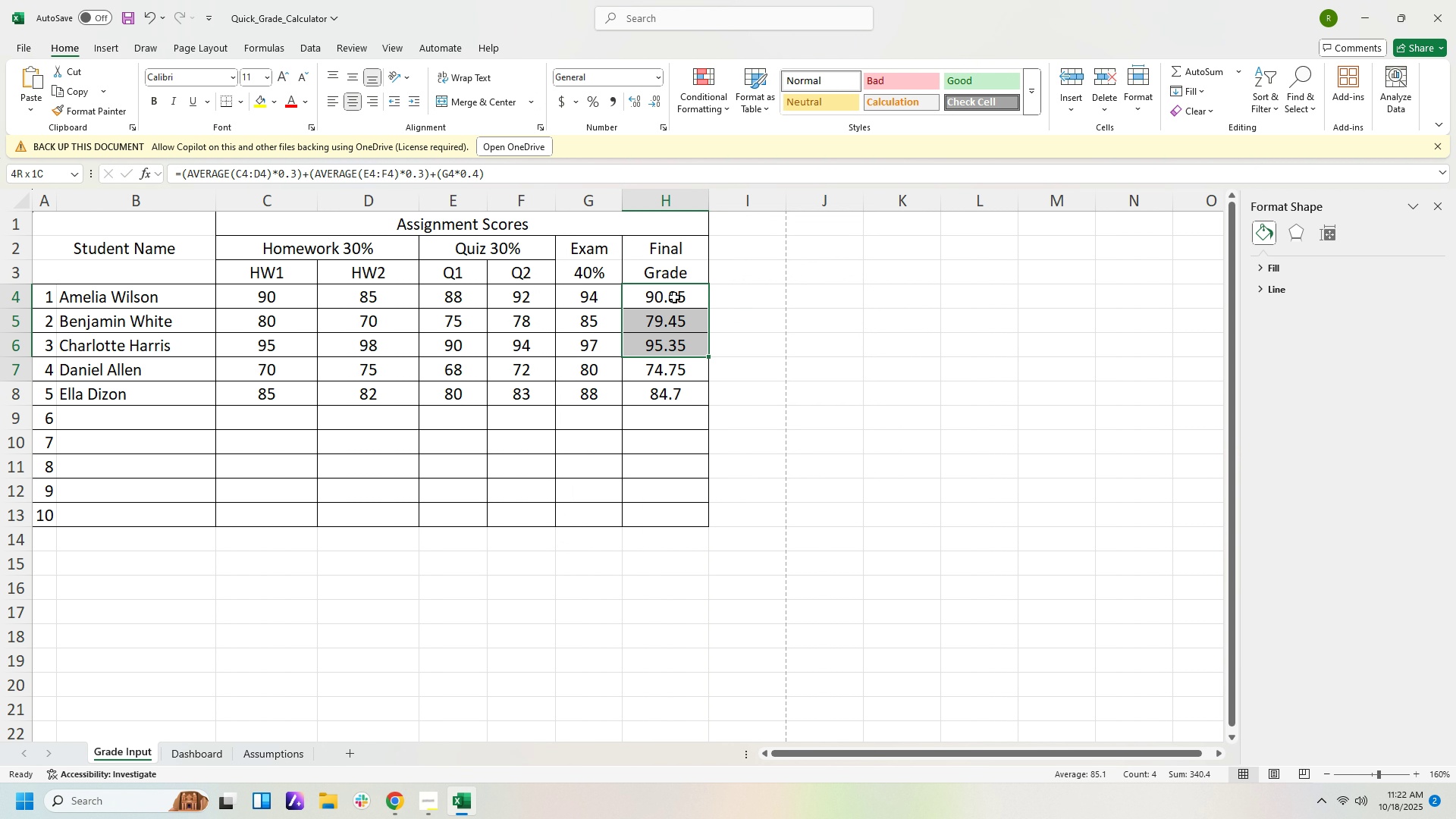 
key(Shift+ArrowDown)
 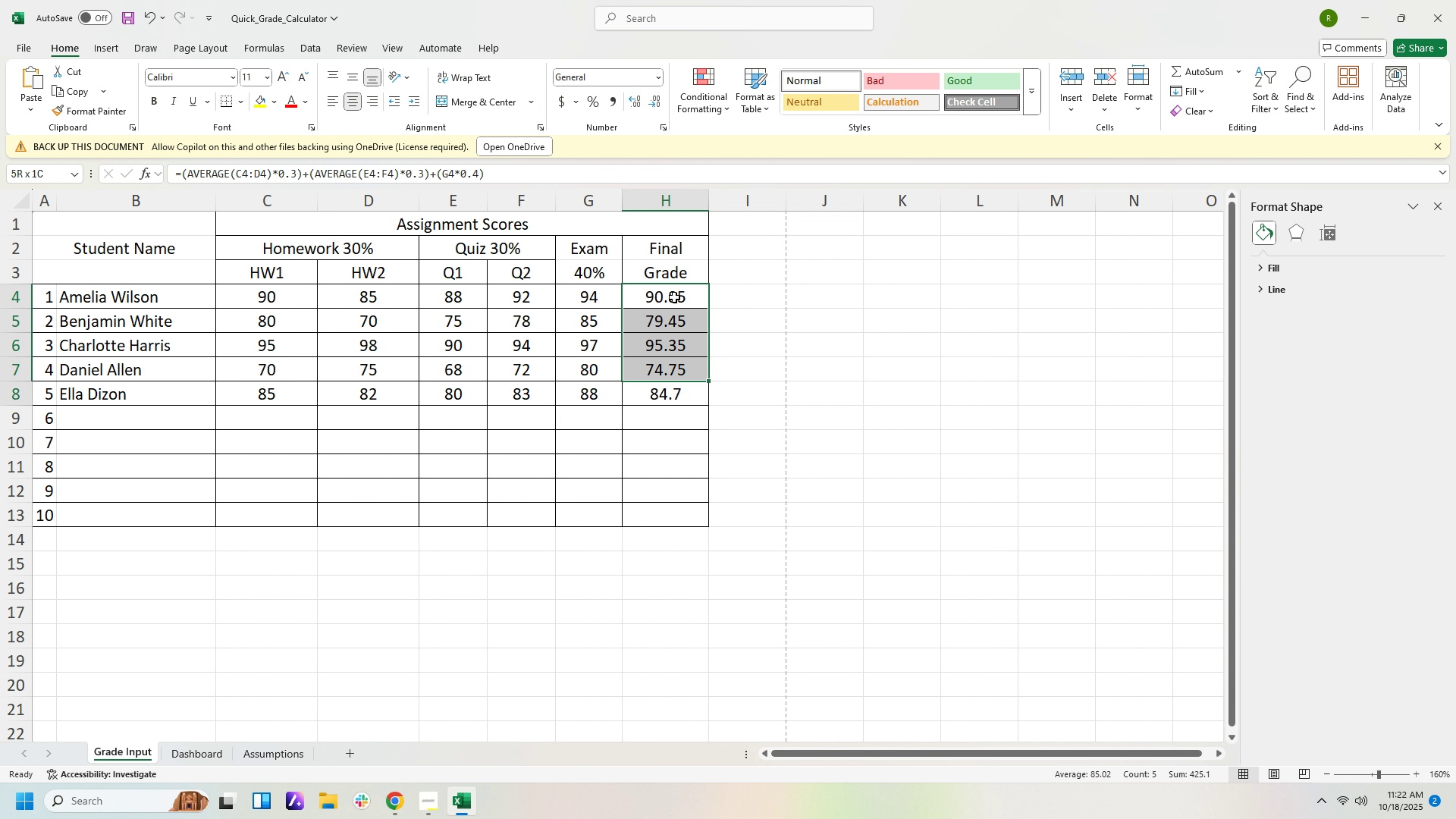 
key(Shift+ArrowDown)
 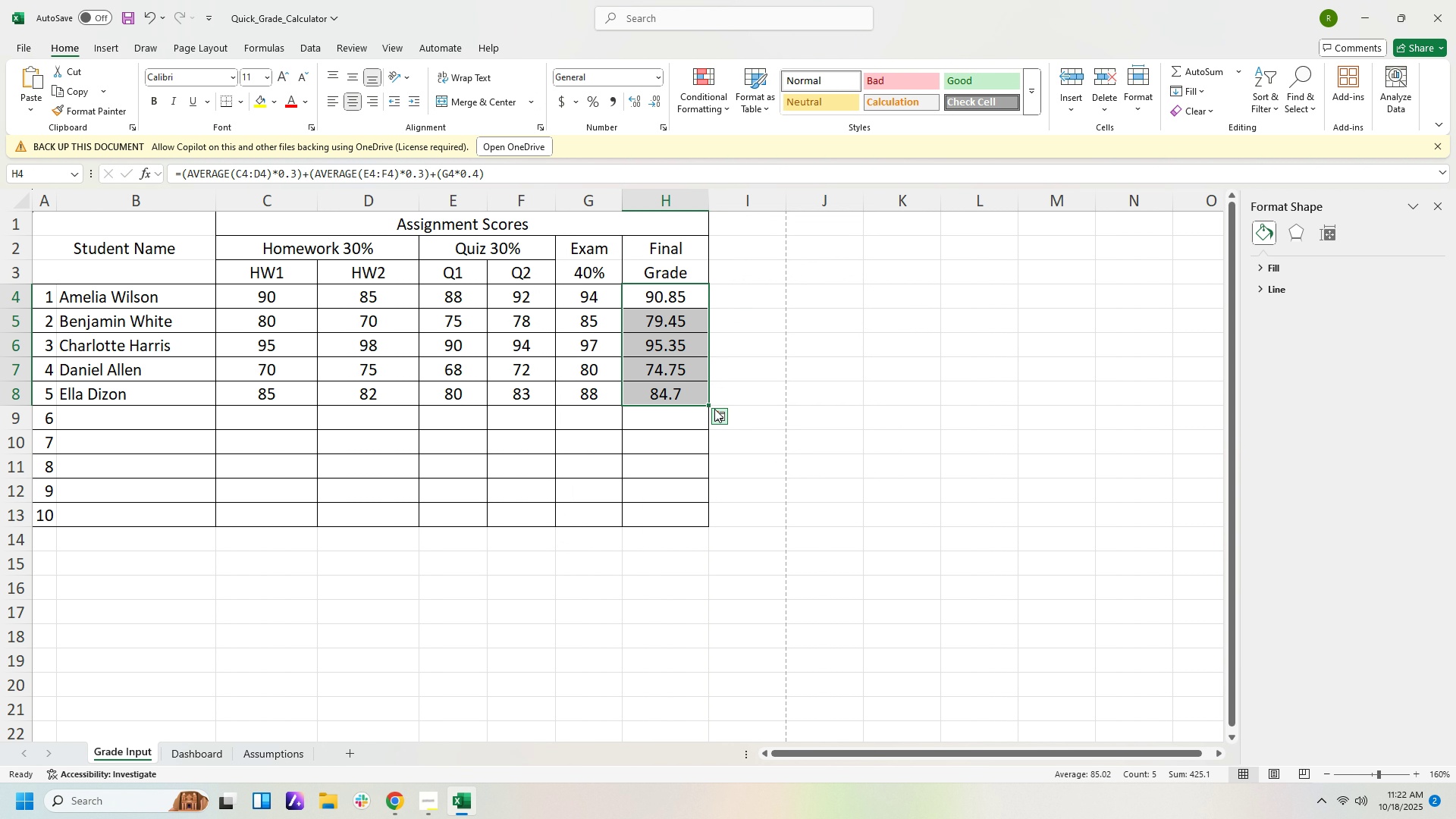 
left_click_drag(start_coordinate=[708, 404], to_coordinate=[701, 519])
 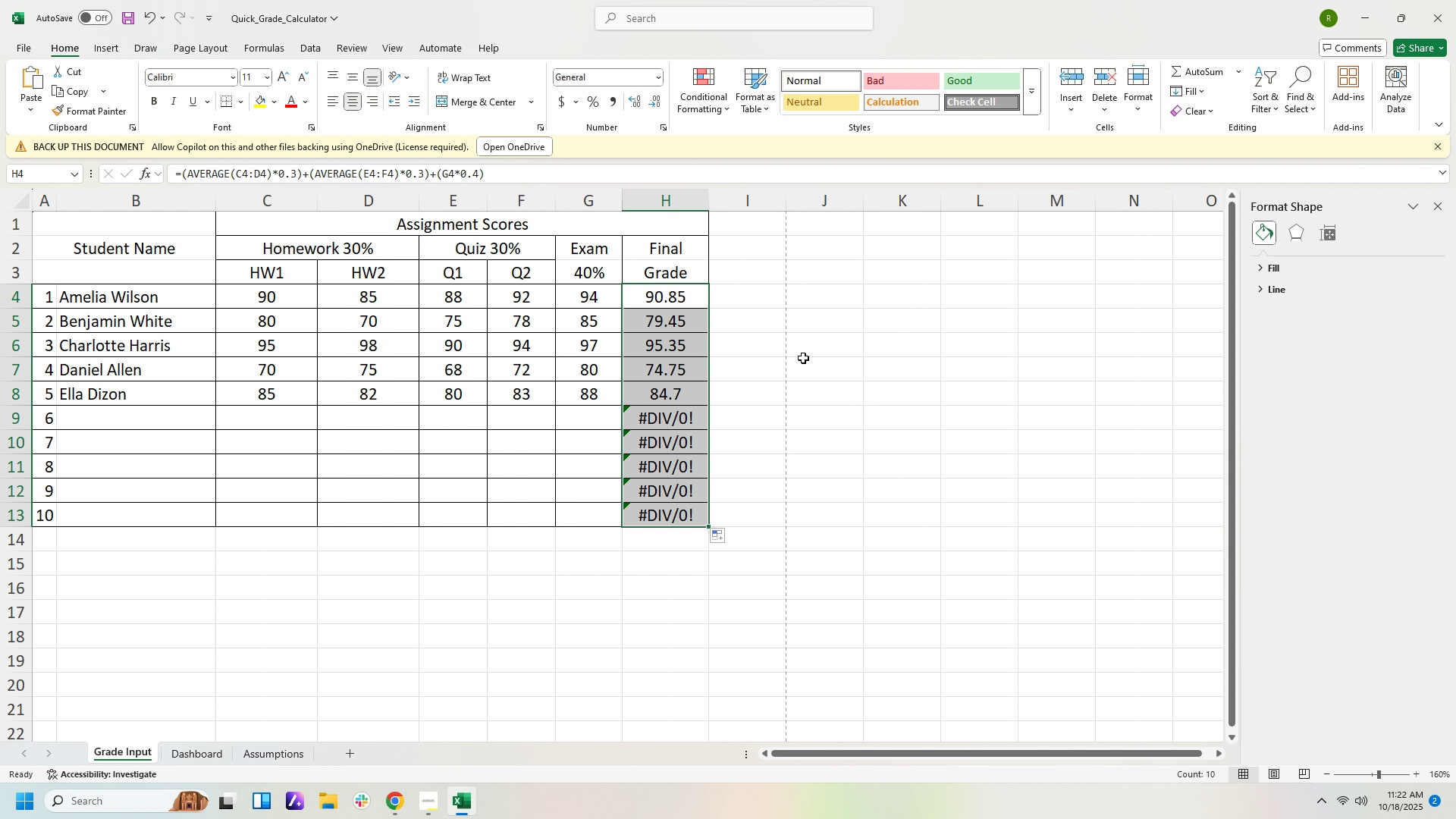 
key(Control+Z)
 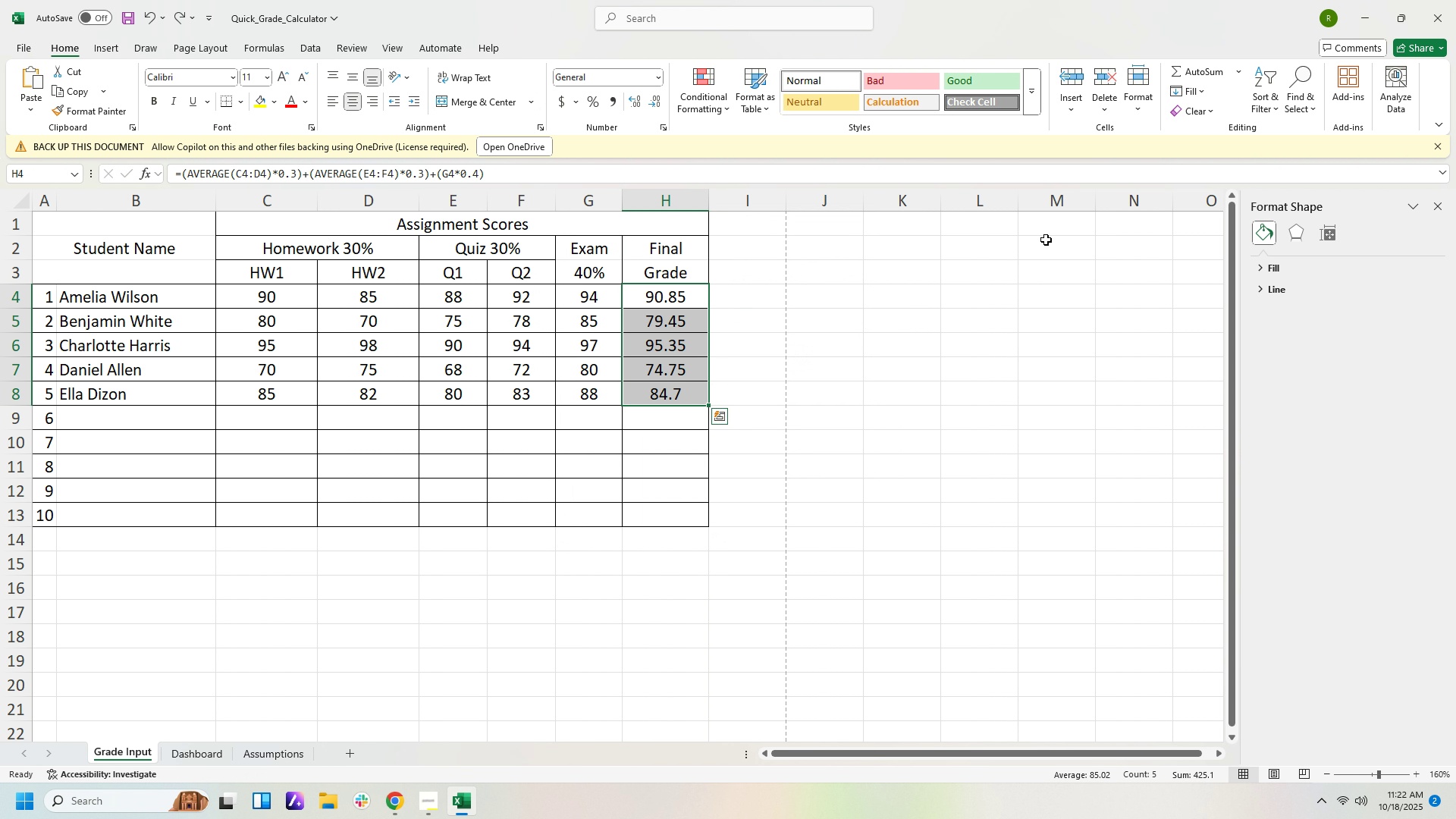 
left_click([1049, 241])
 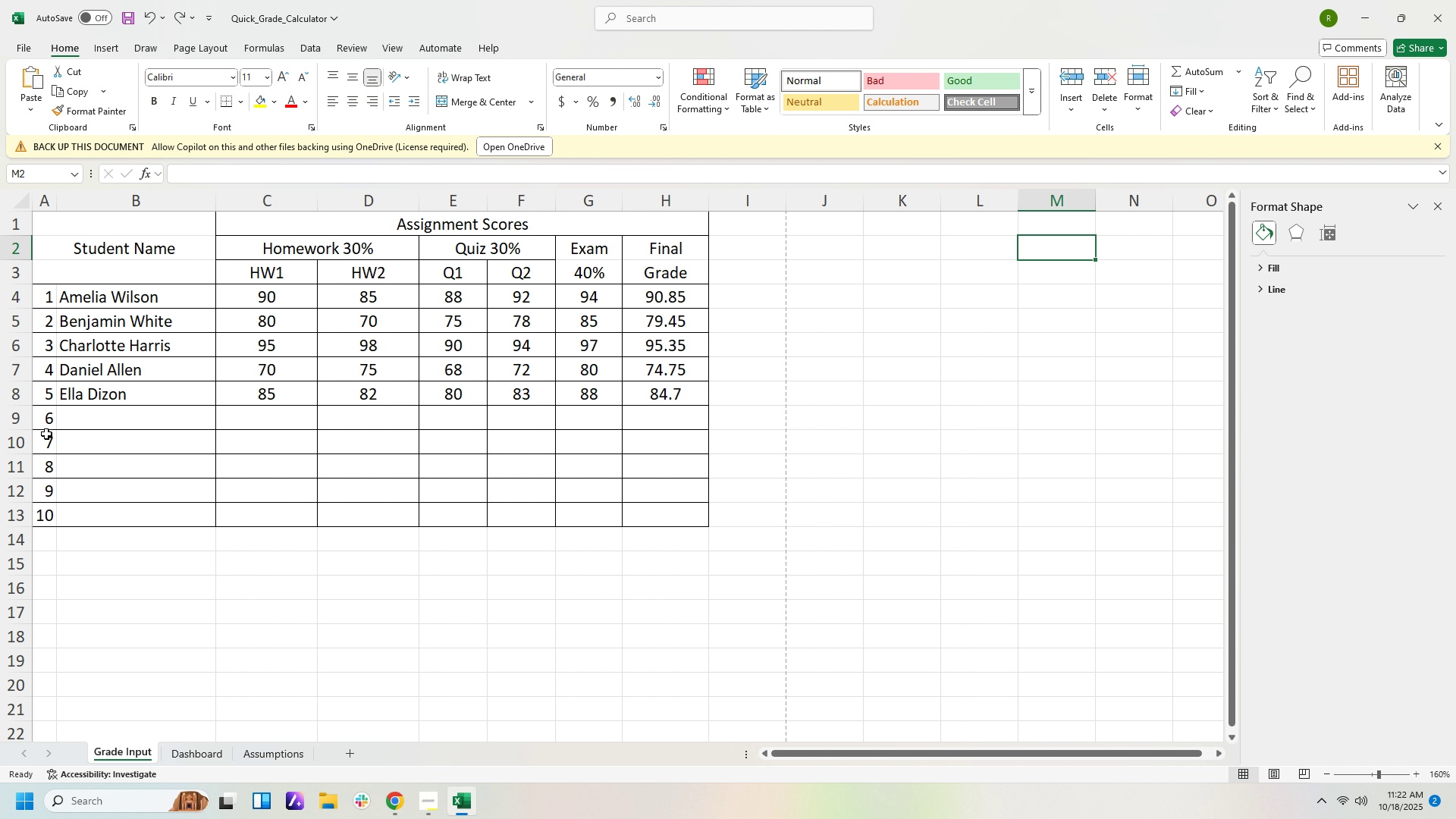 
left_click_drag(start_coordinate=[46, 417], to_coordinate=[664, 535])
 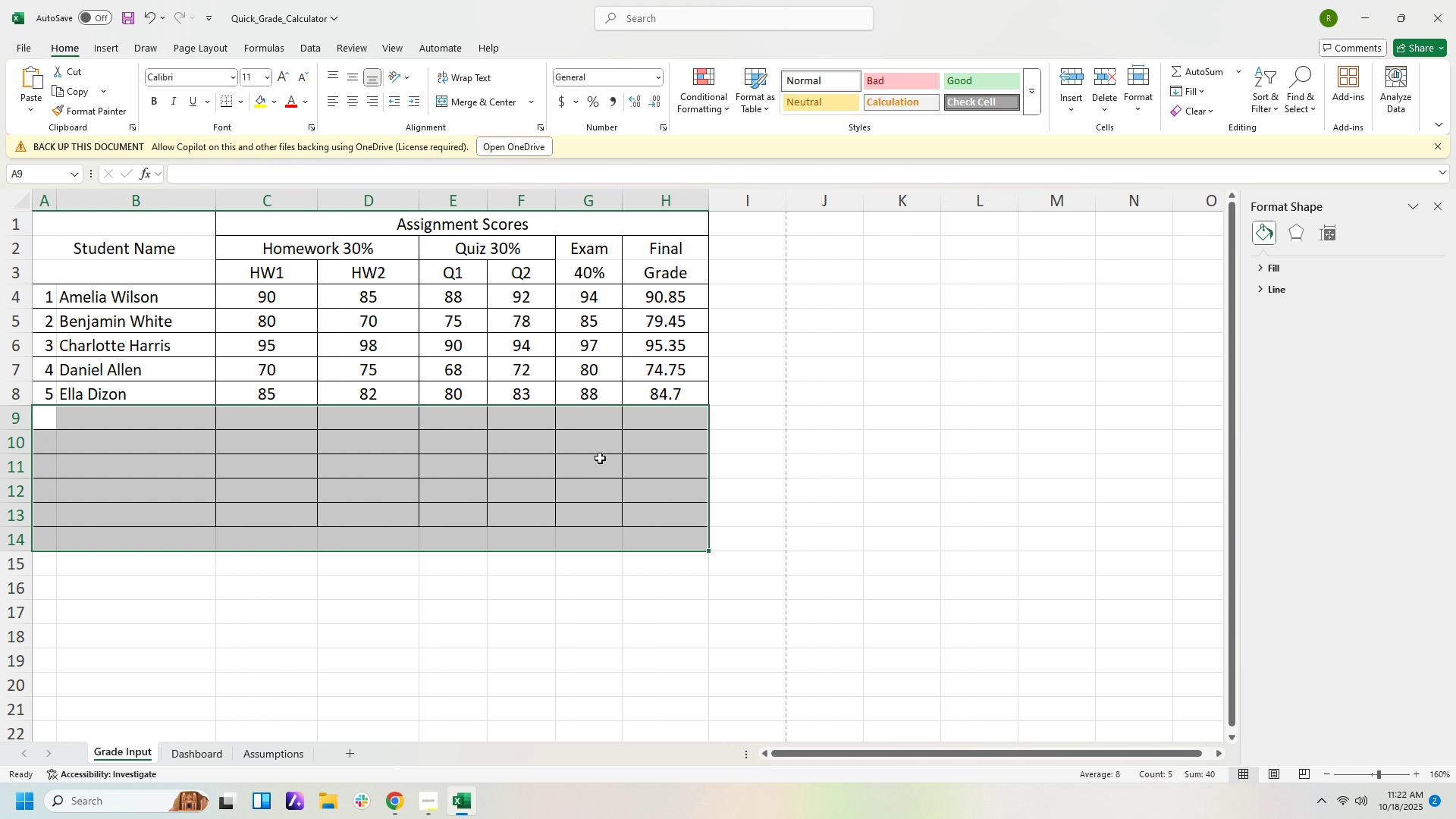 
key(Delete)
 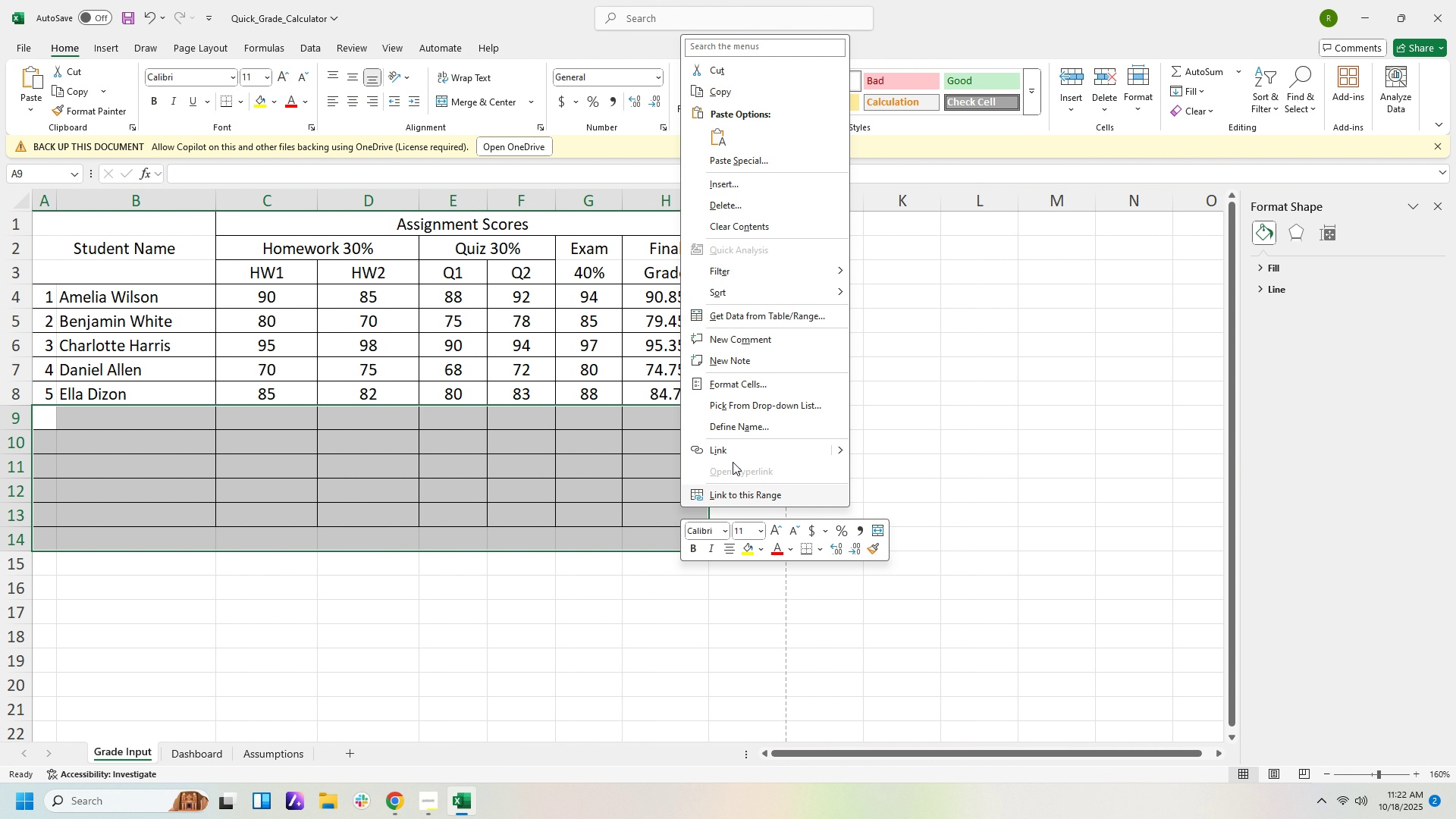 
wait(8.74)
 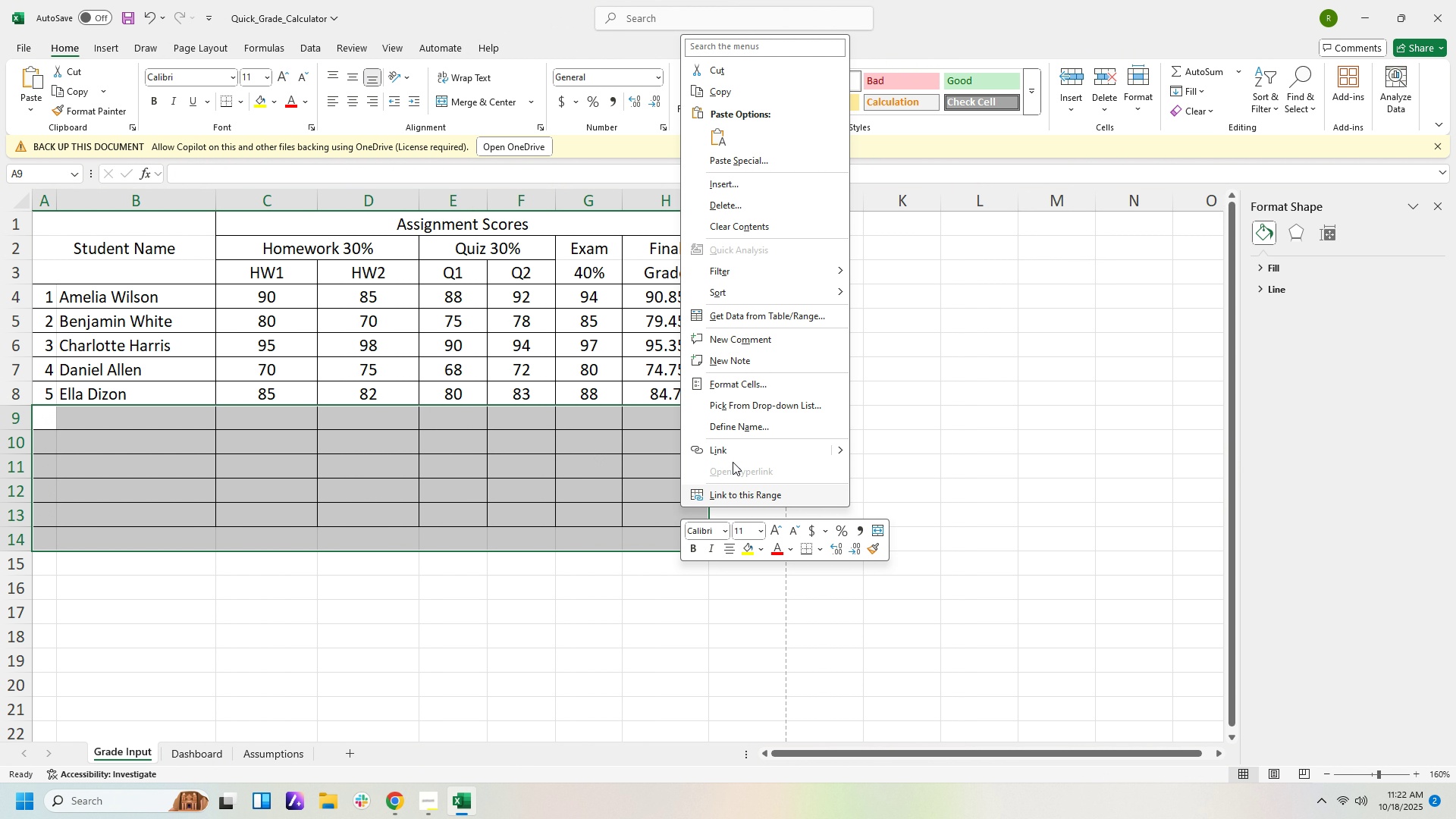 
left_click([775, 228])
 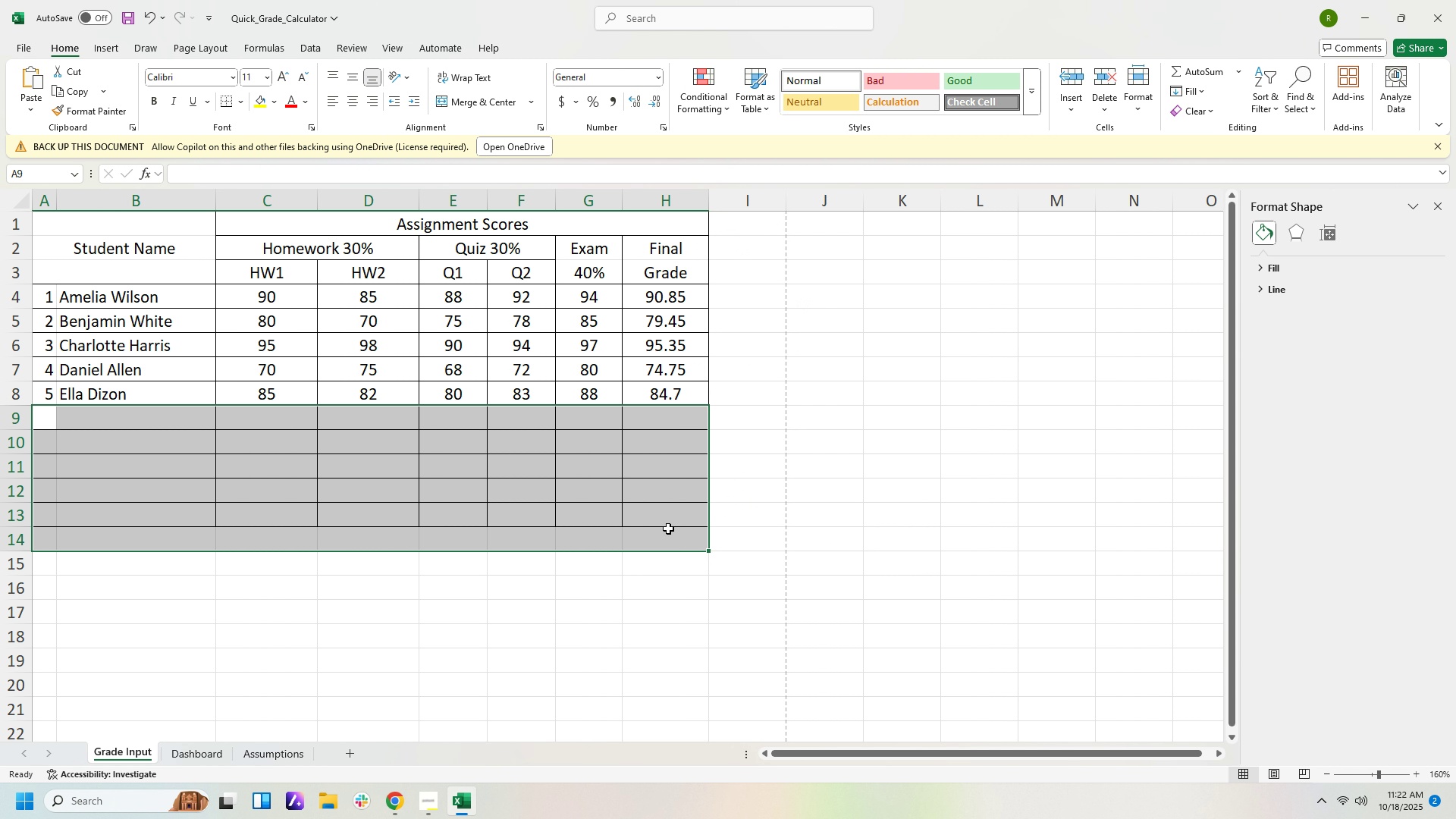 
left_click([671, 540])
 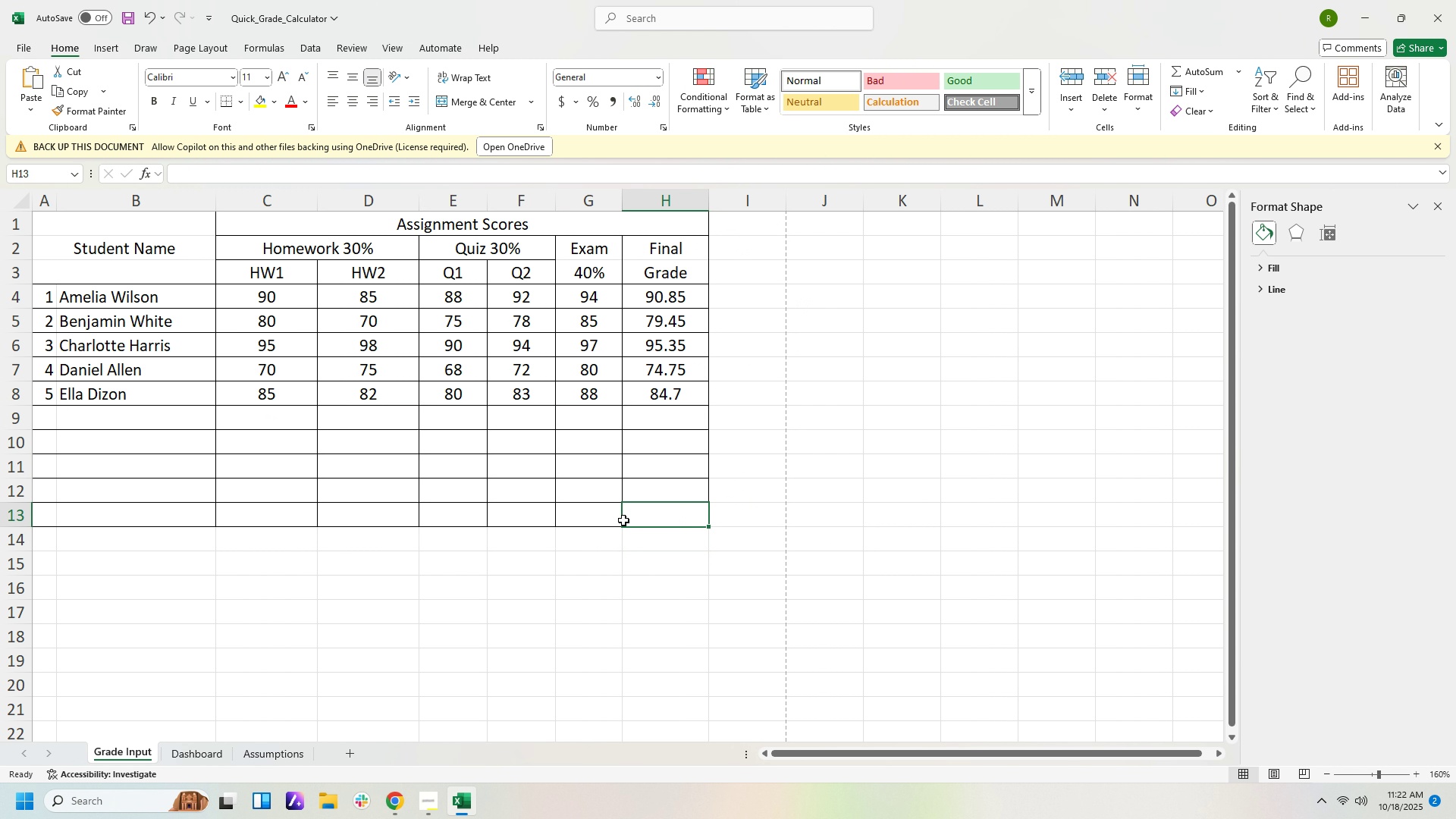 
left_click_drag(start_coordinate=[679, 521], to_coordinate=[58, 416])
 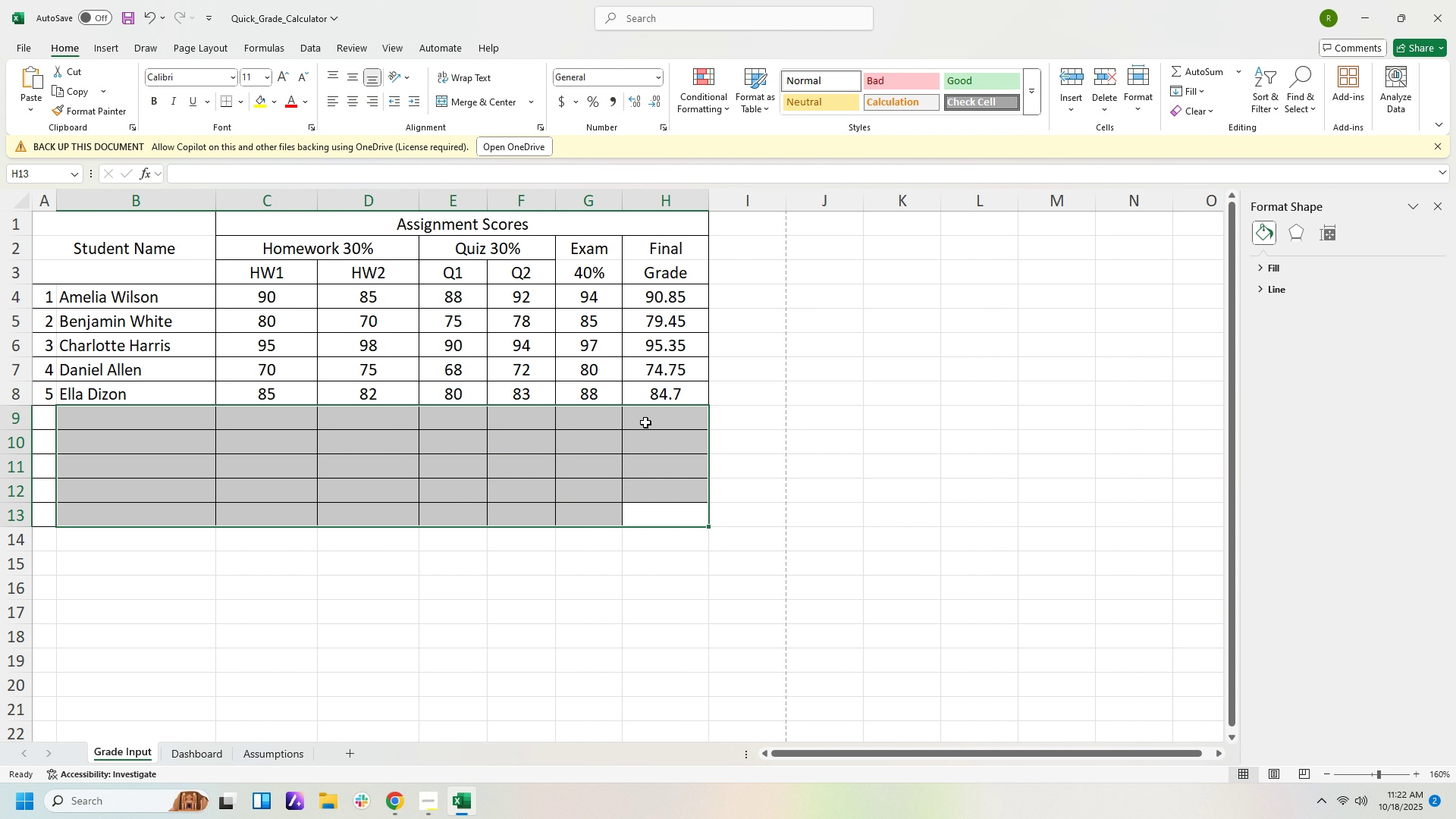 
right_click([645, 422])
 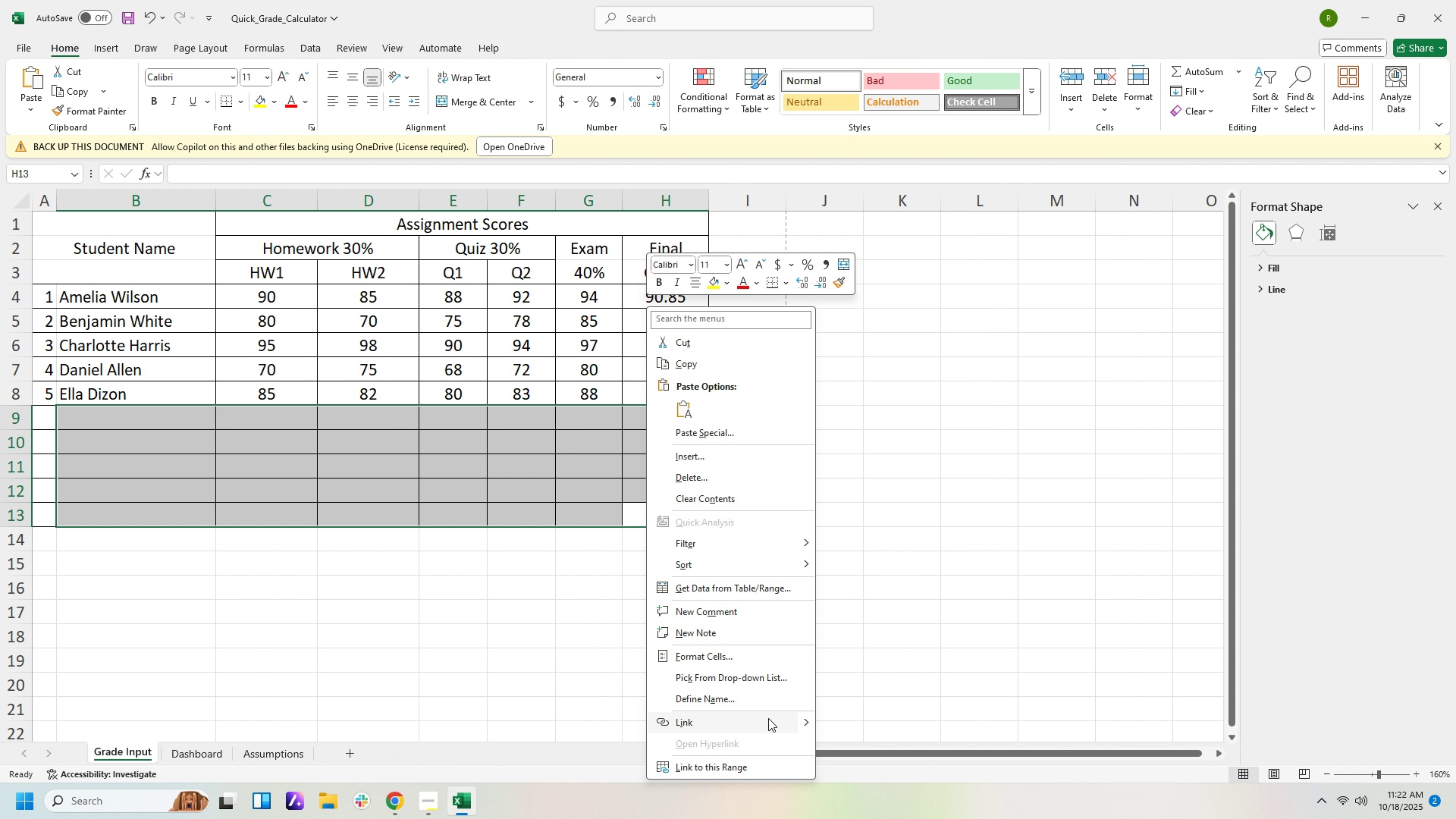 
left_click([911, 433])
 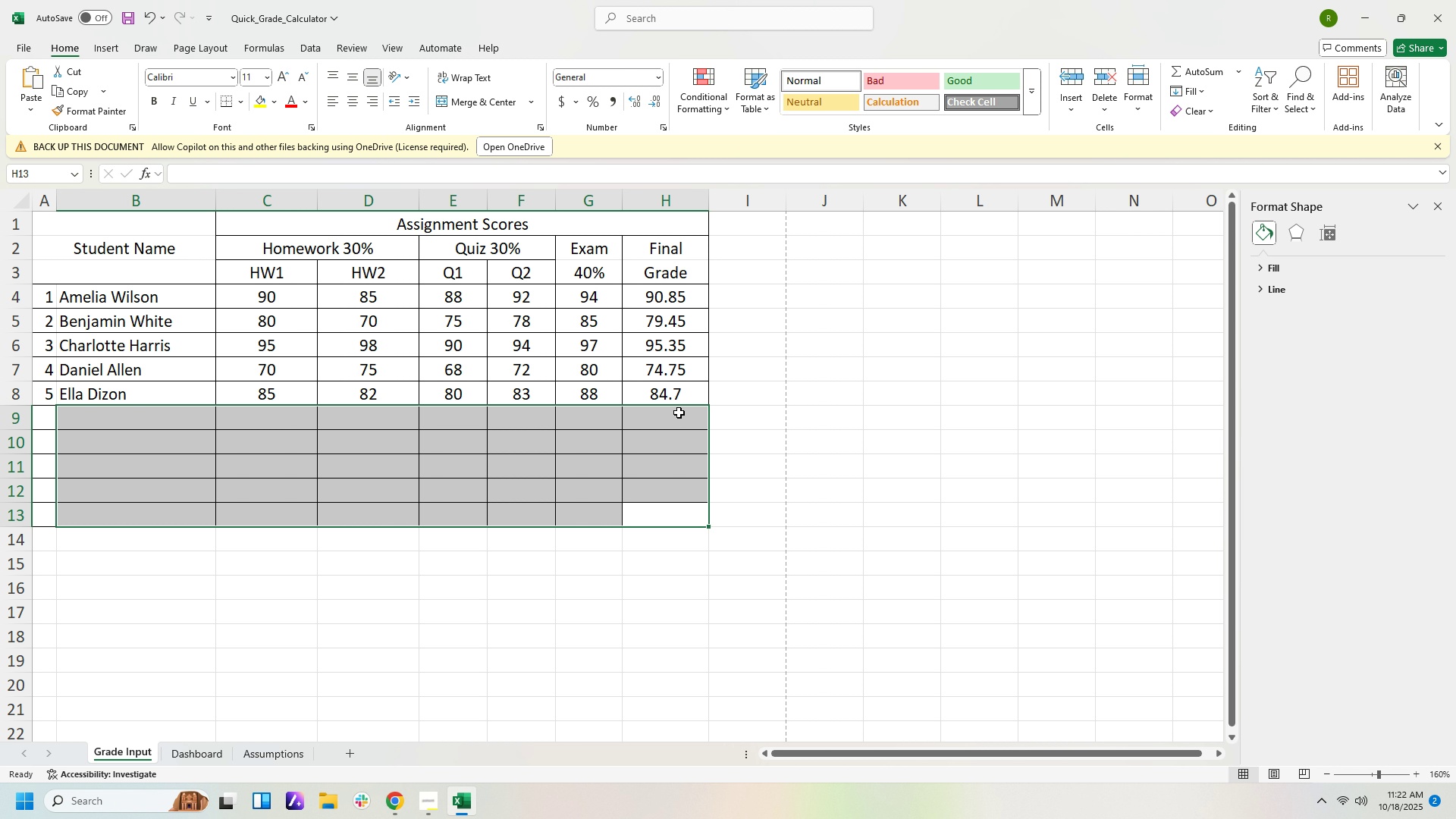 
right_click([679, 413])
 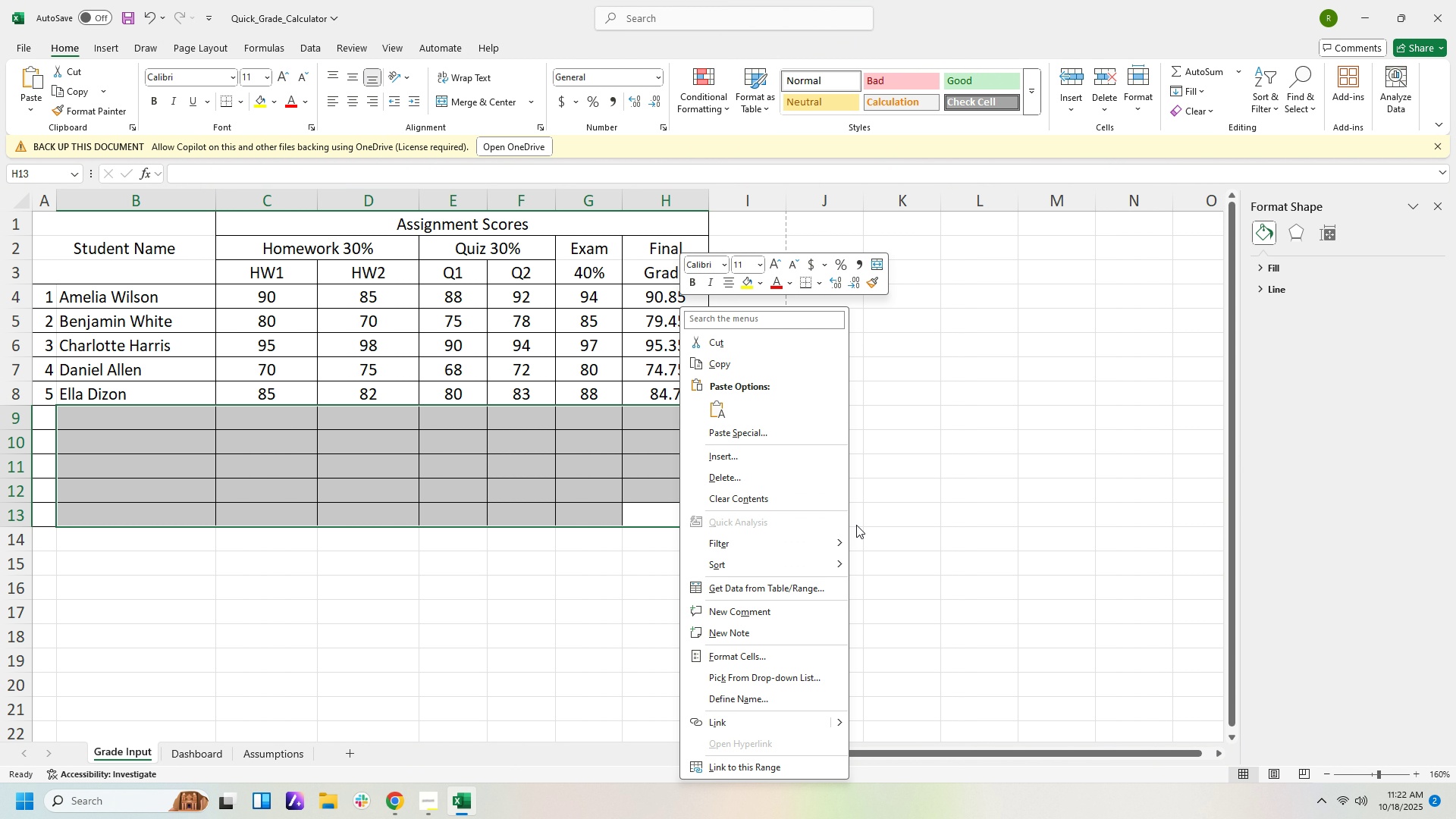 
key(Delete)
 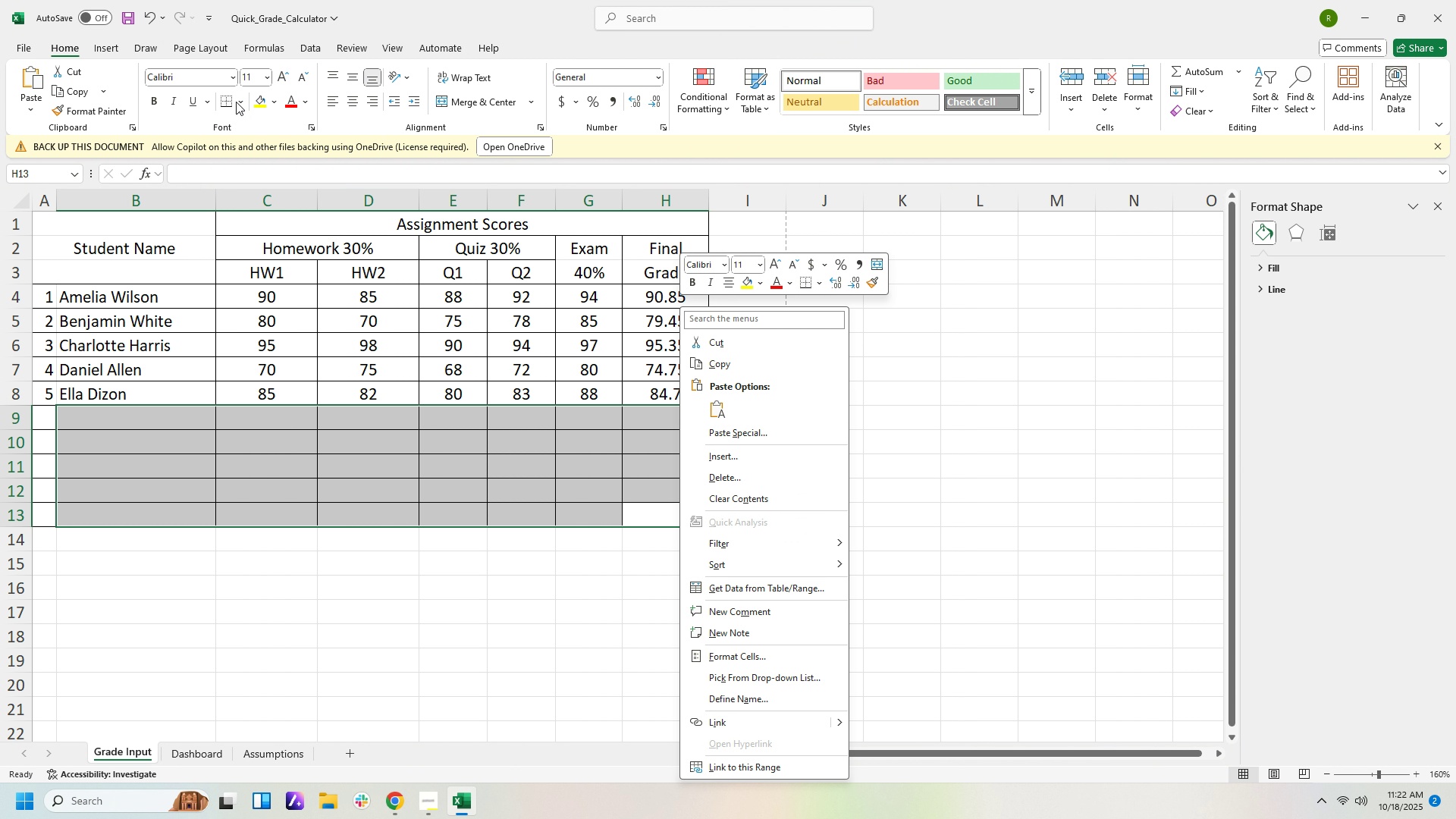 
left_click([236, 102])
 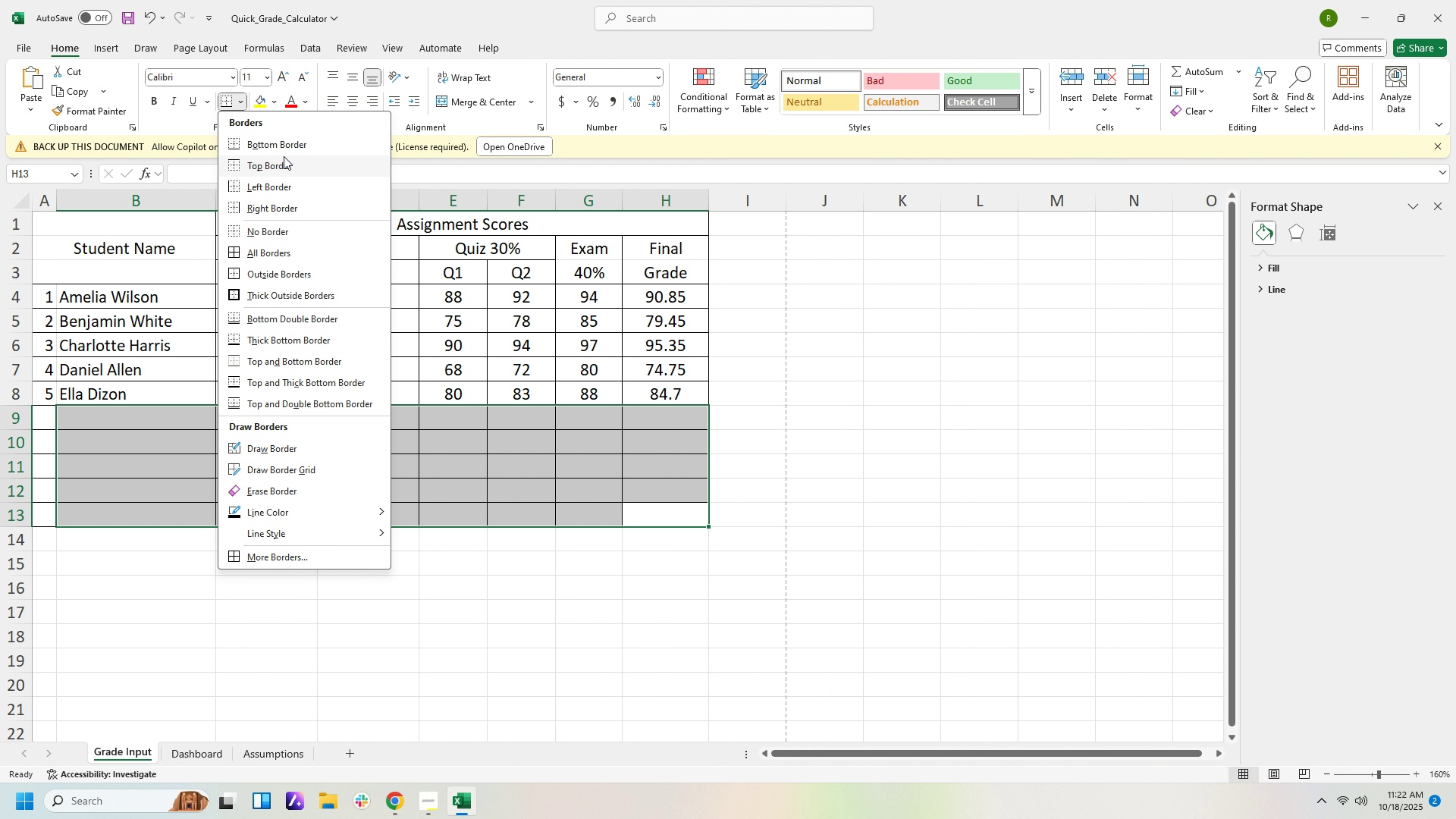 
left_click([284, 158])
 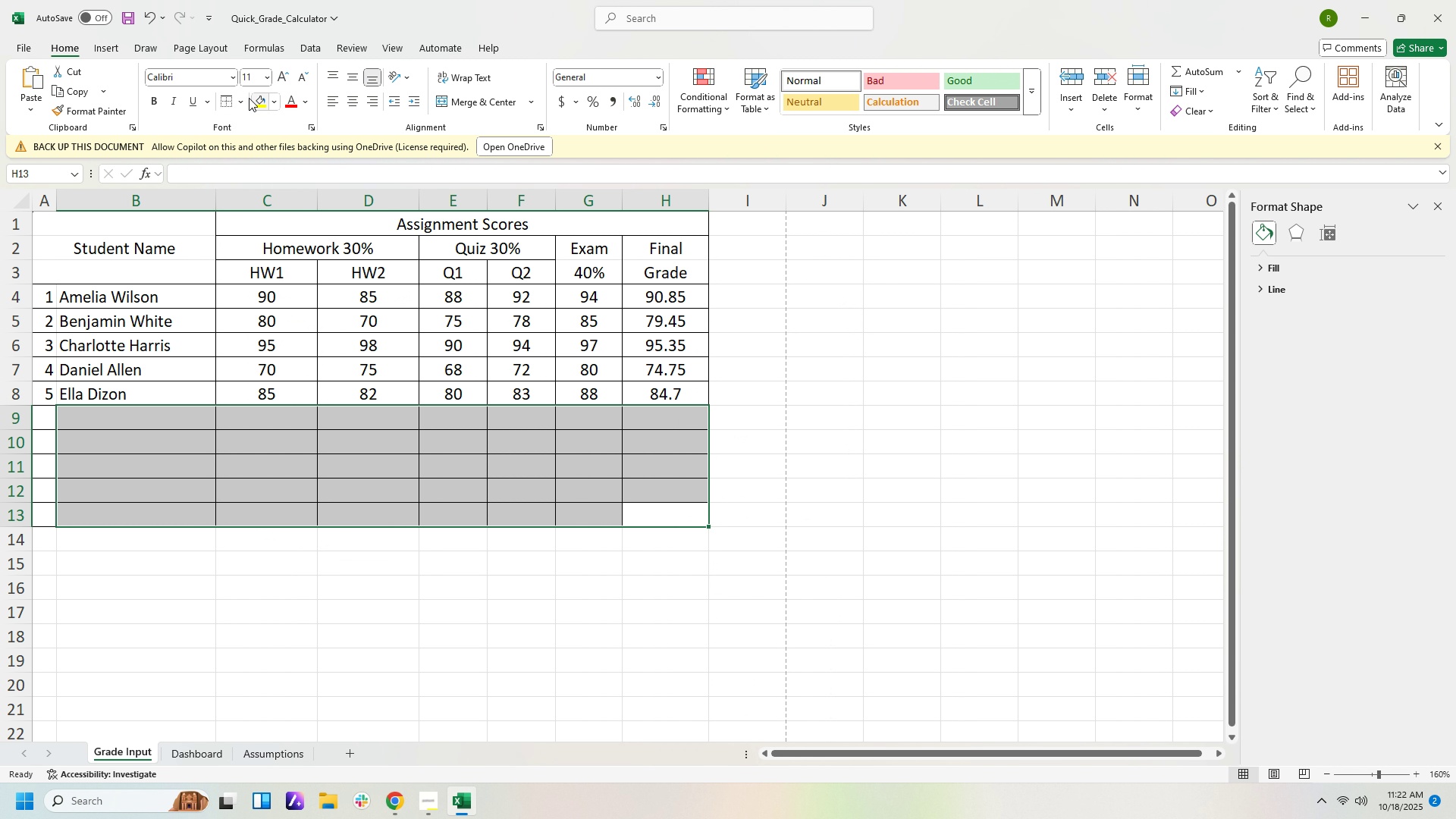 
left_click([234, 102])
 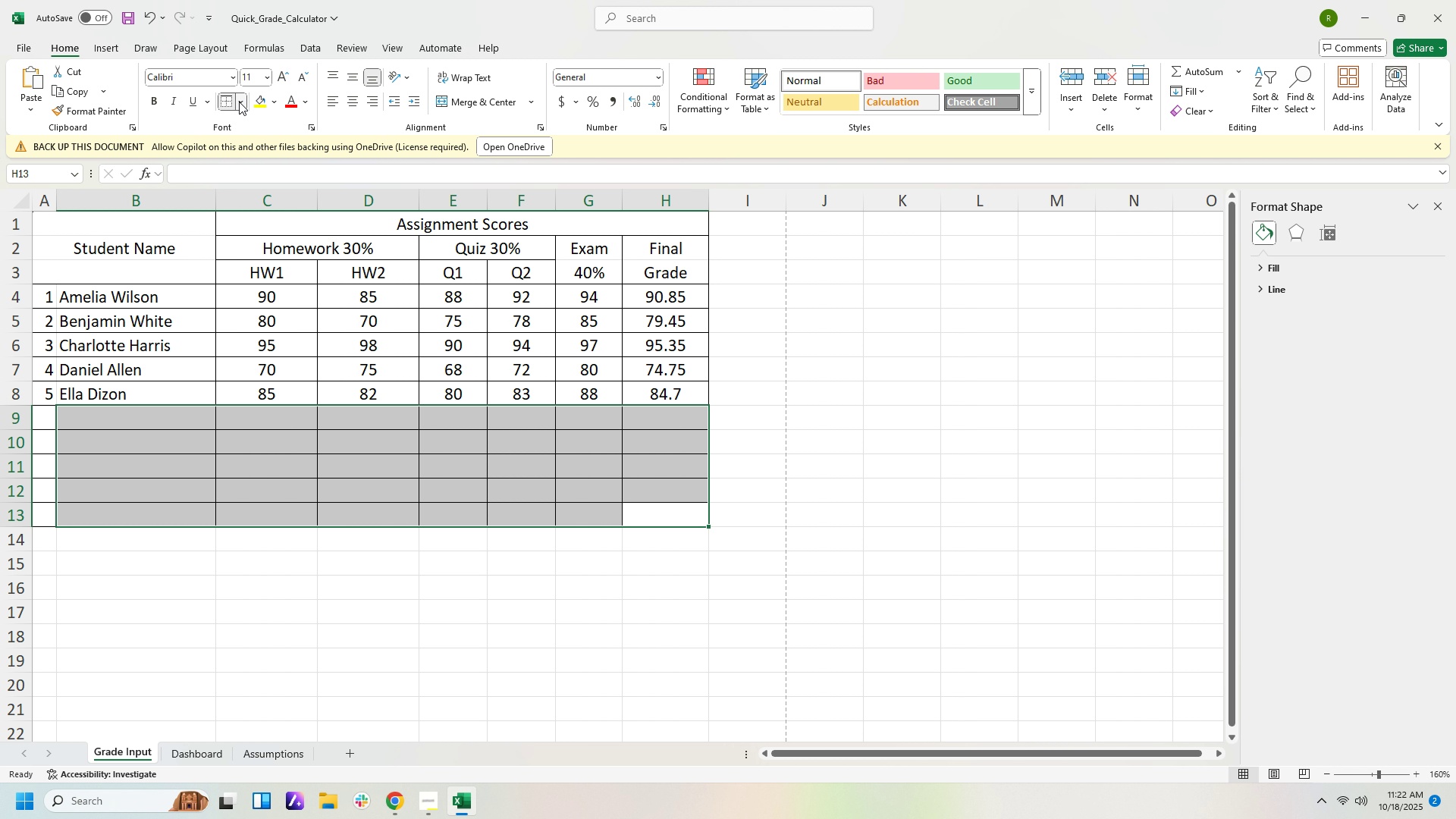 
left_click([239, 102])
 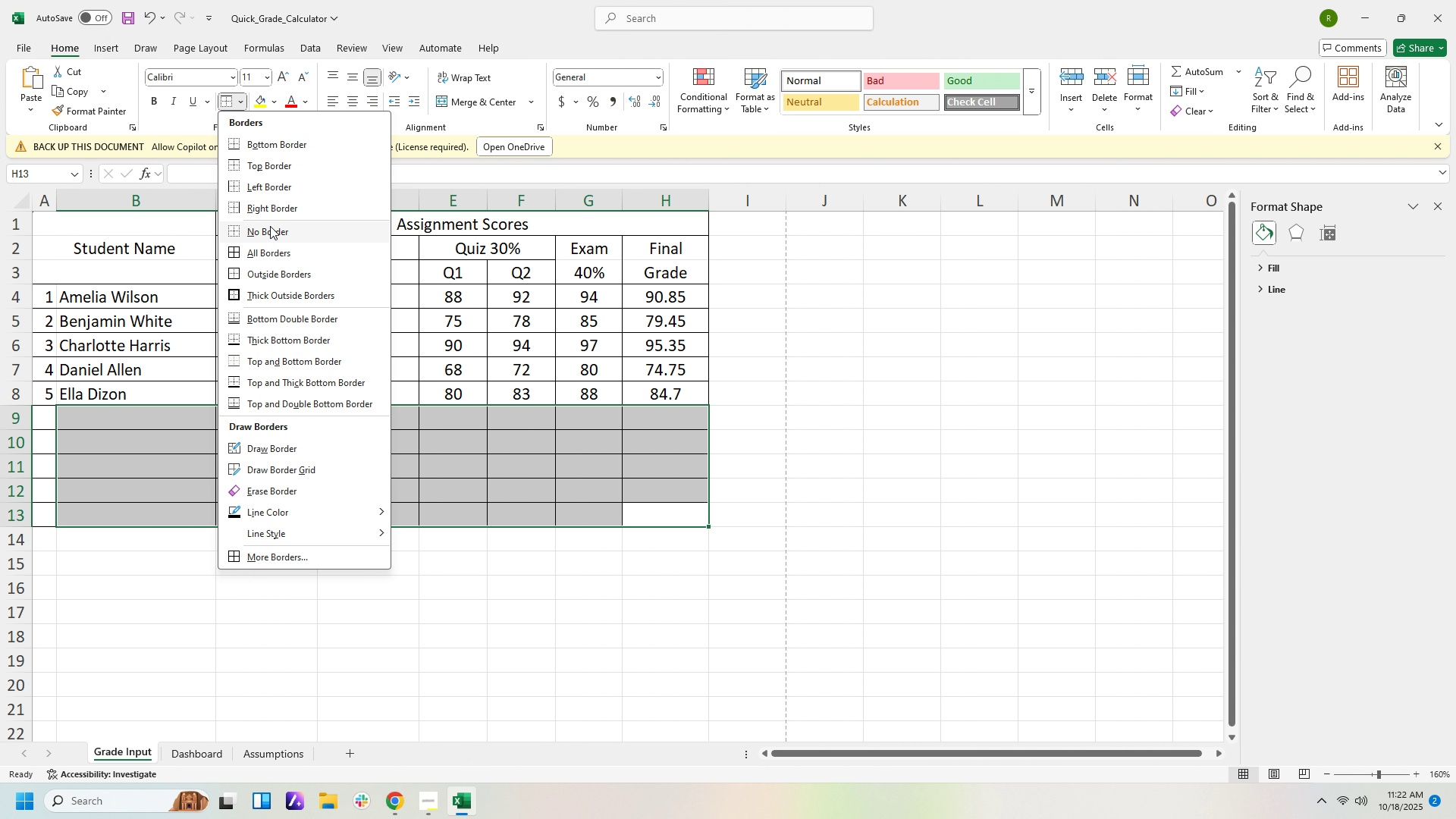 
left_click([272, 231])
 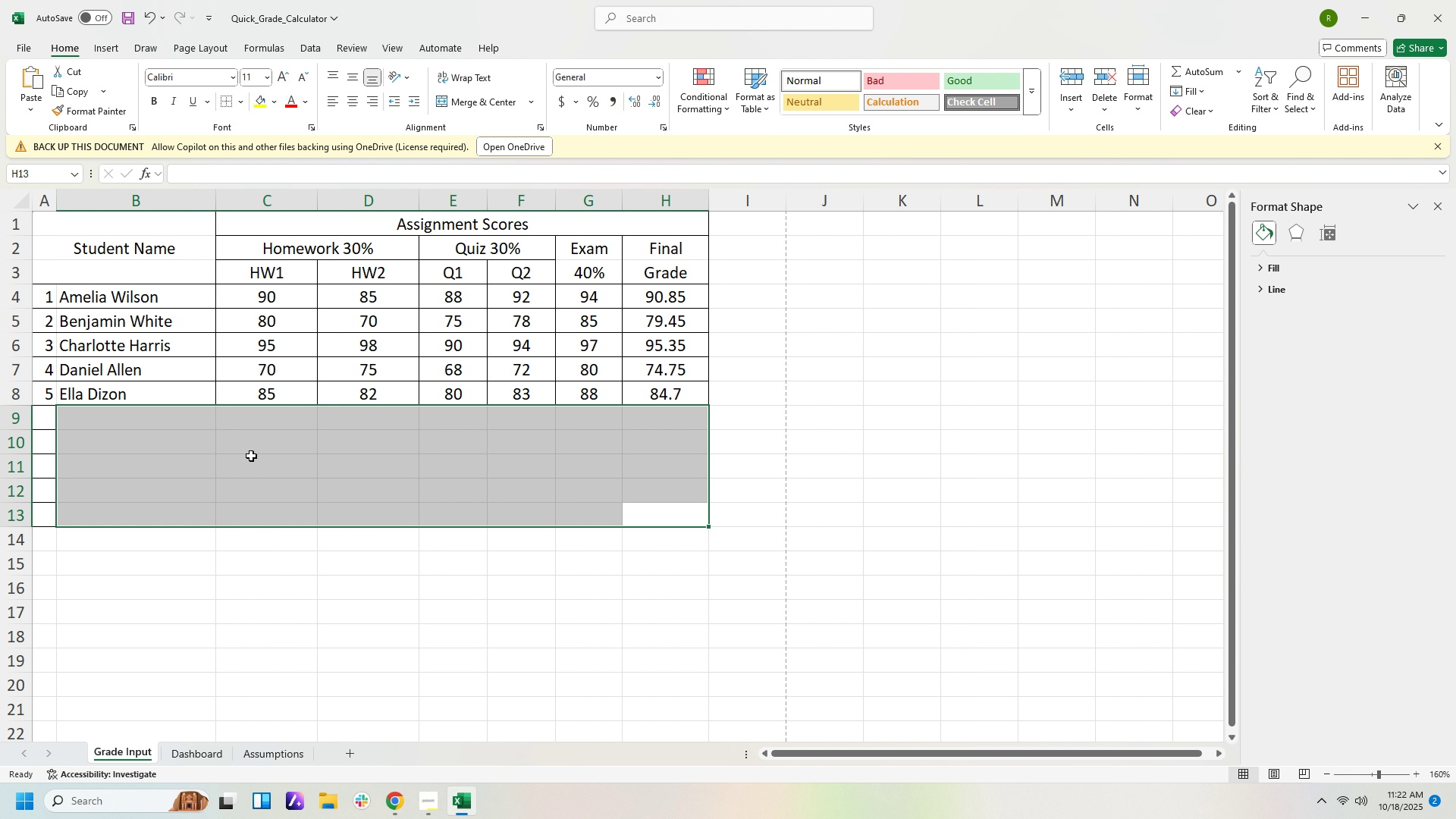 
left_click([234, 566])
 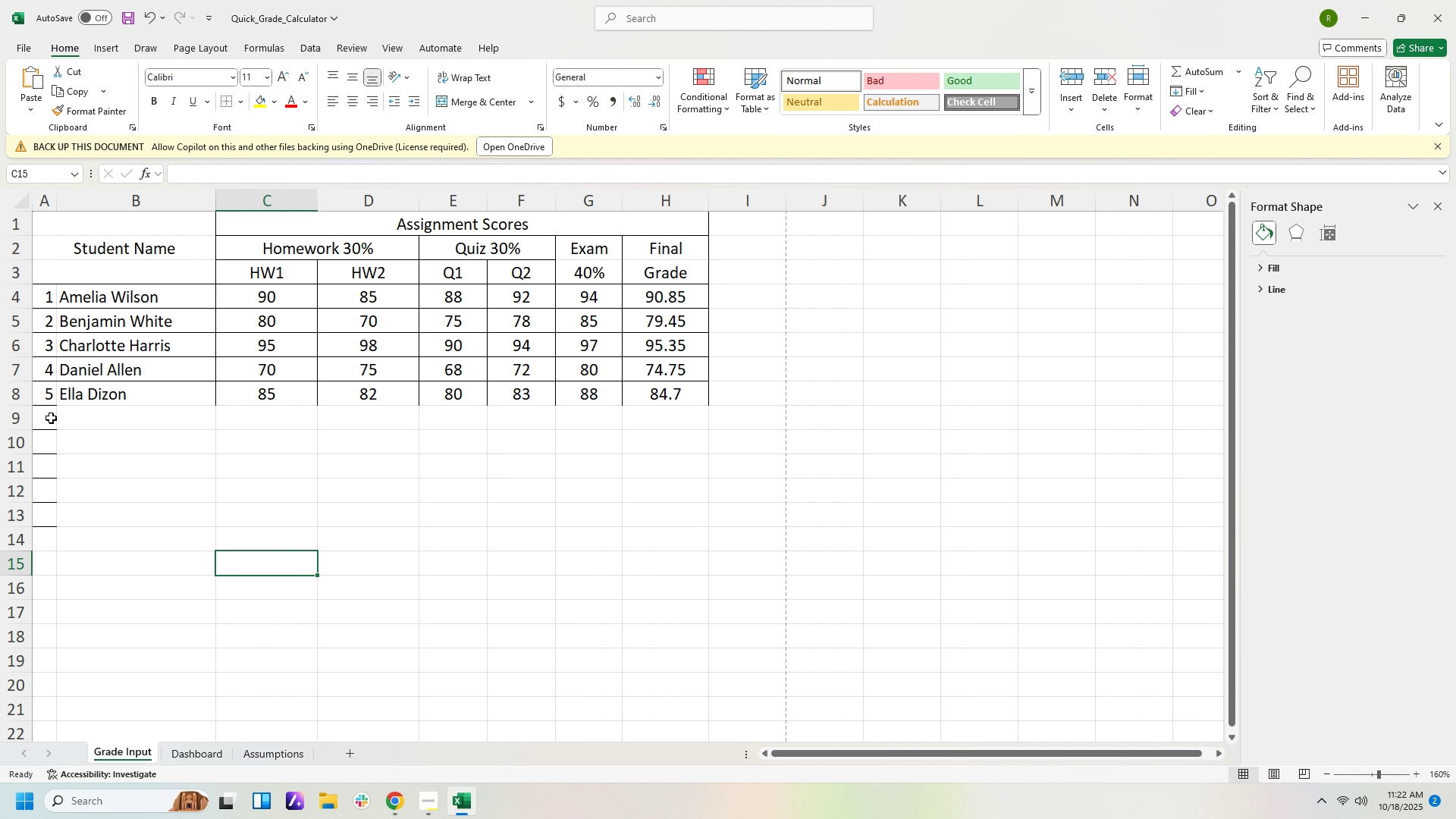 
left_click_drag(start_coordinate=[49, 417], to_coordinate=[36, 543])
 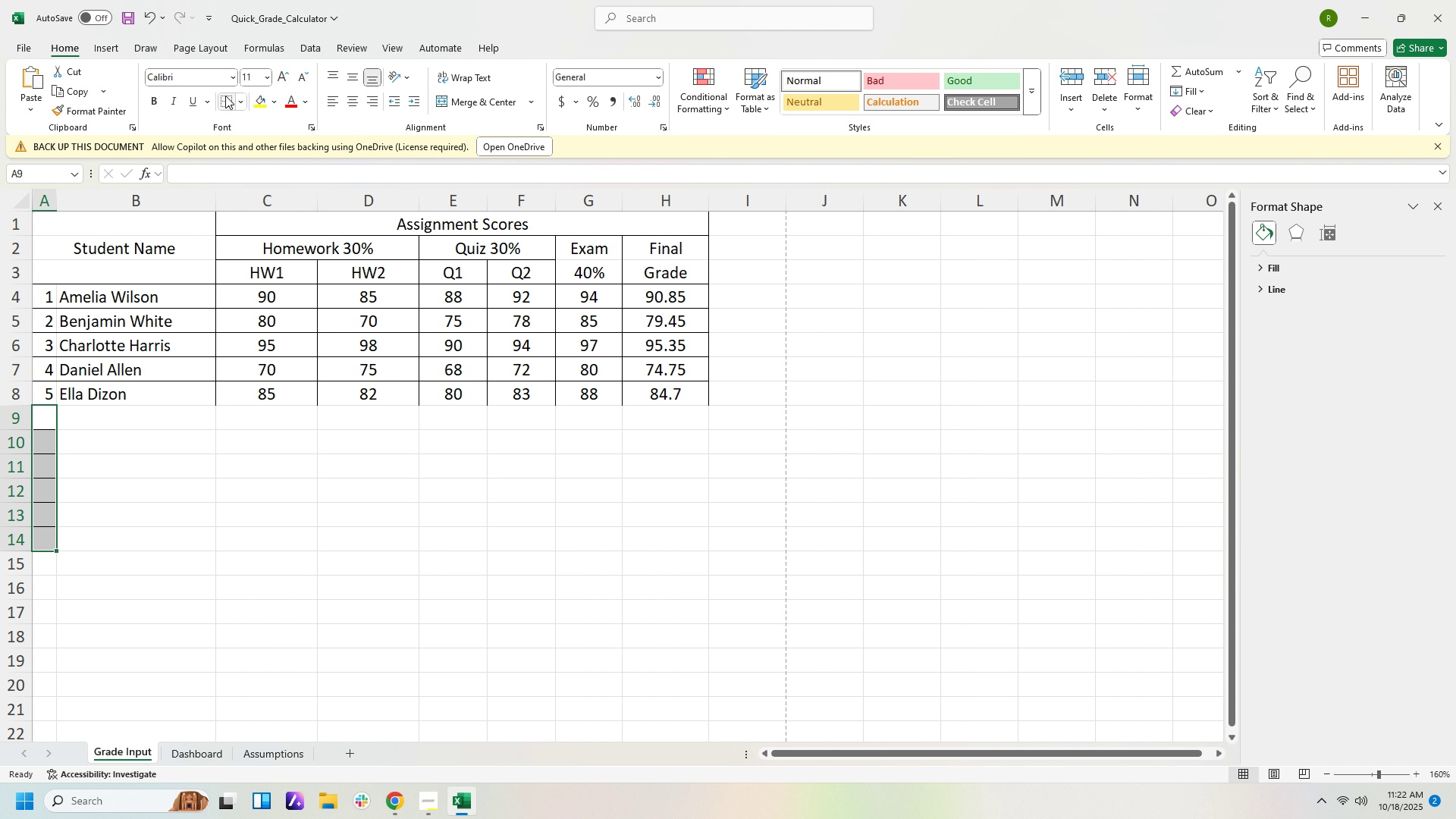 
left_click([225, 96])
 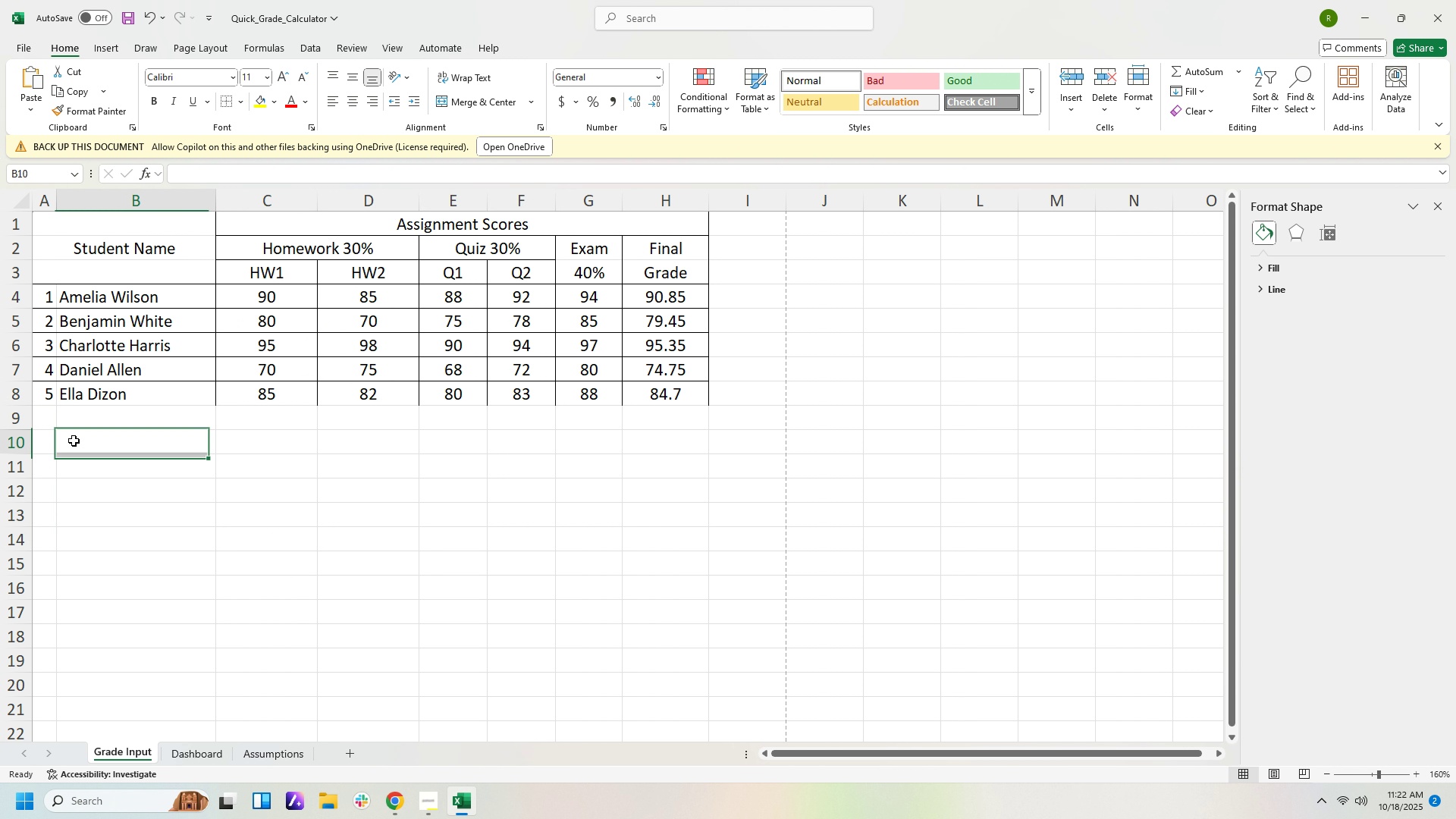 
left_click([74, 441])
 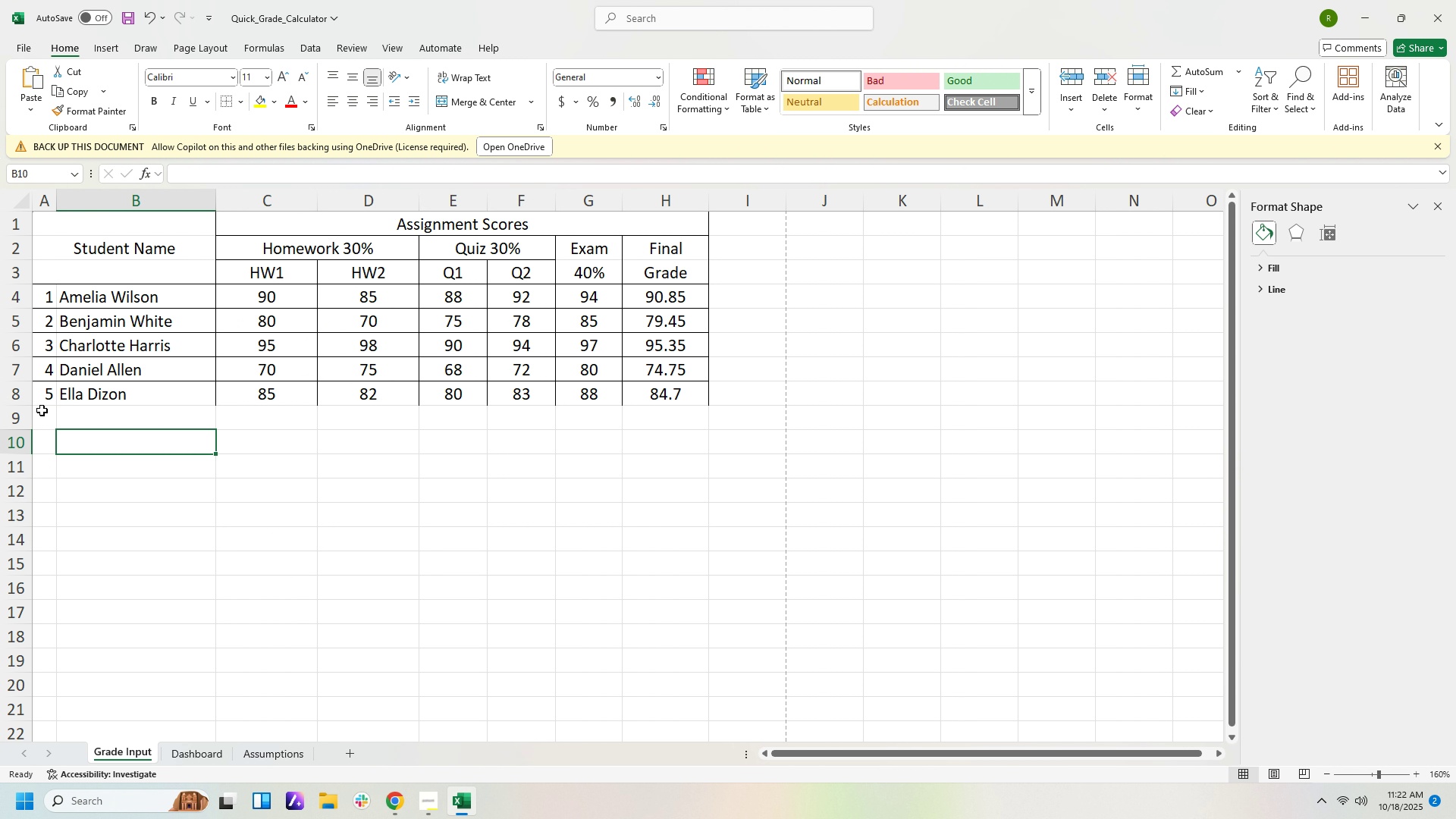 
left_click_drag(start_coordinate=[42, 410], to_coordinate=[663, 408])
 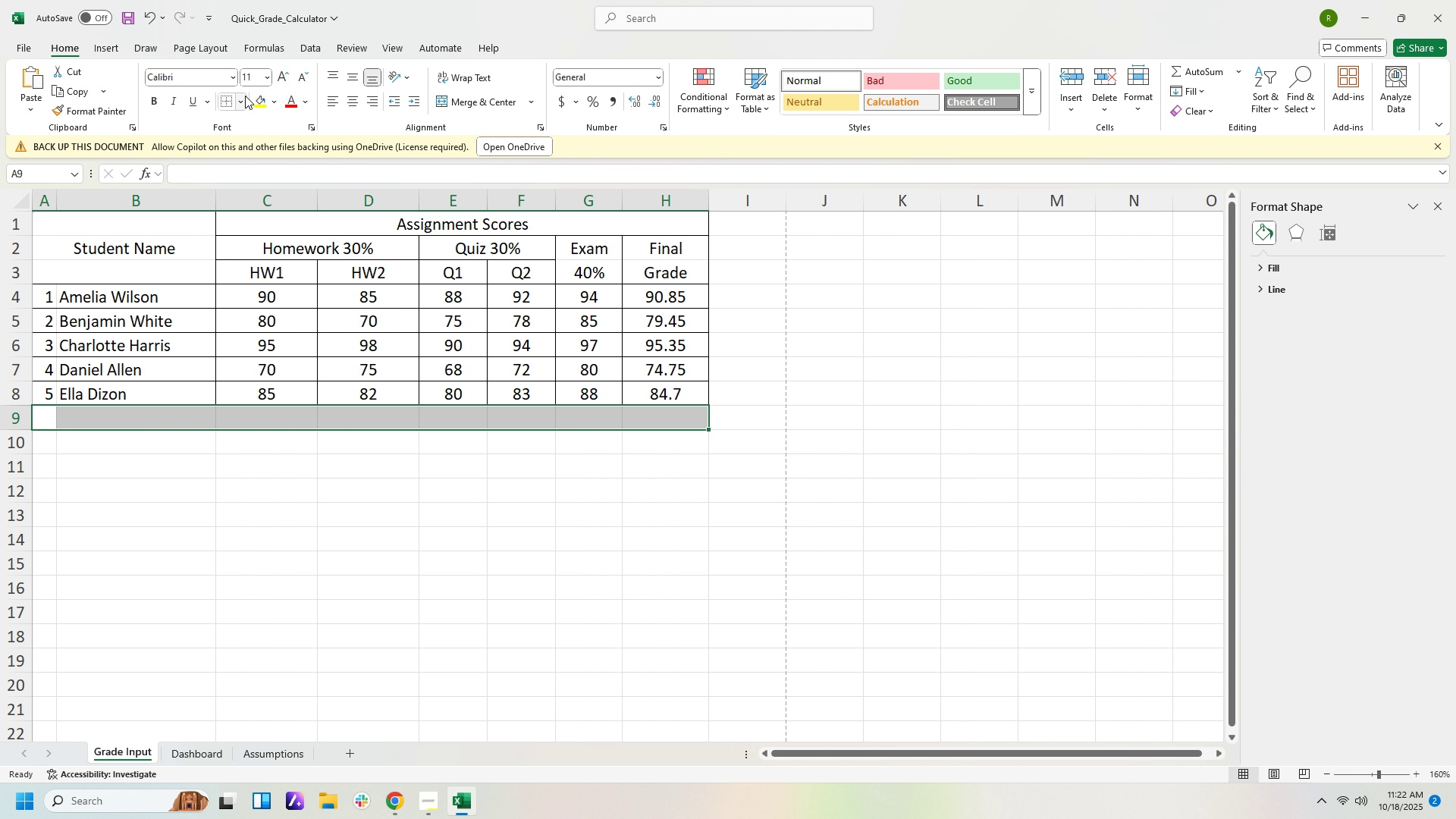 
left_click([243, 96])
 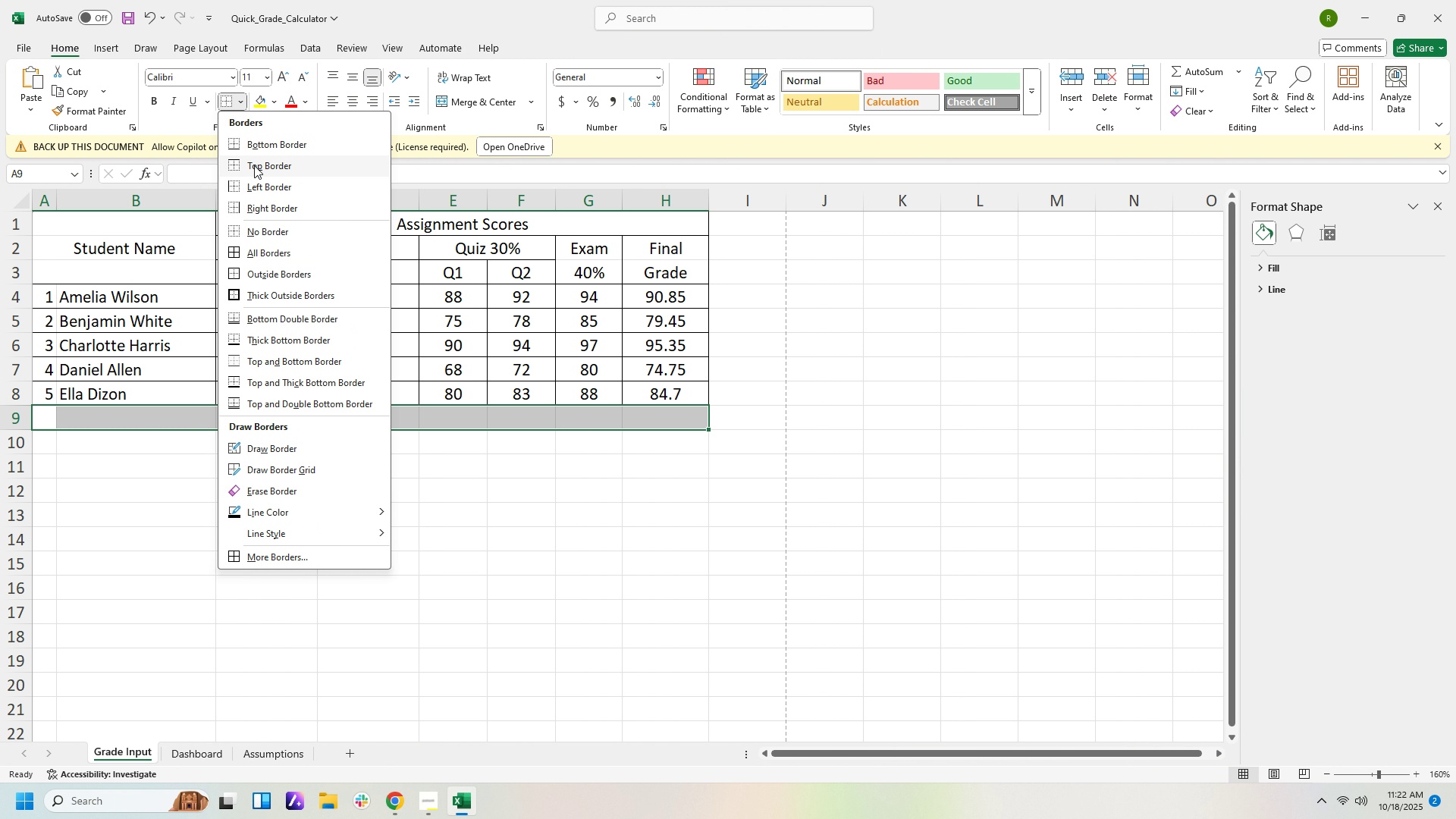 
left_click([254, 165])
 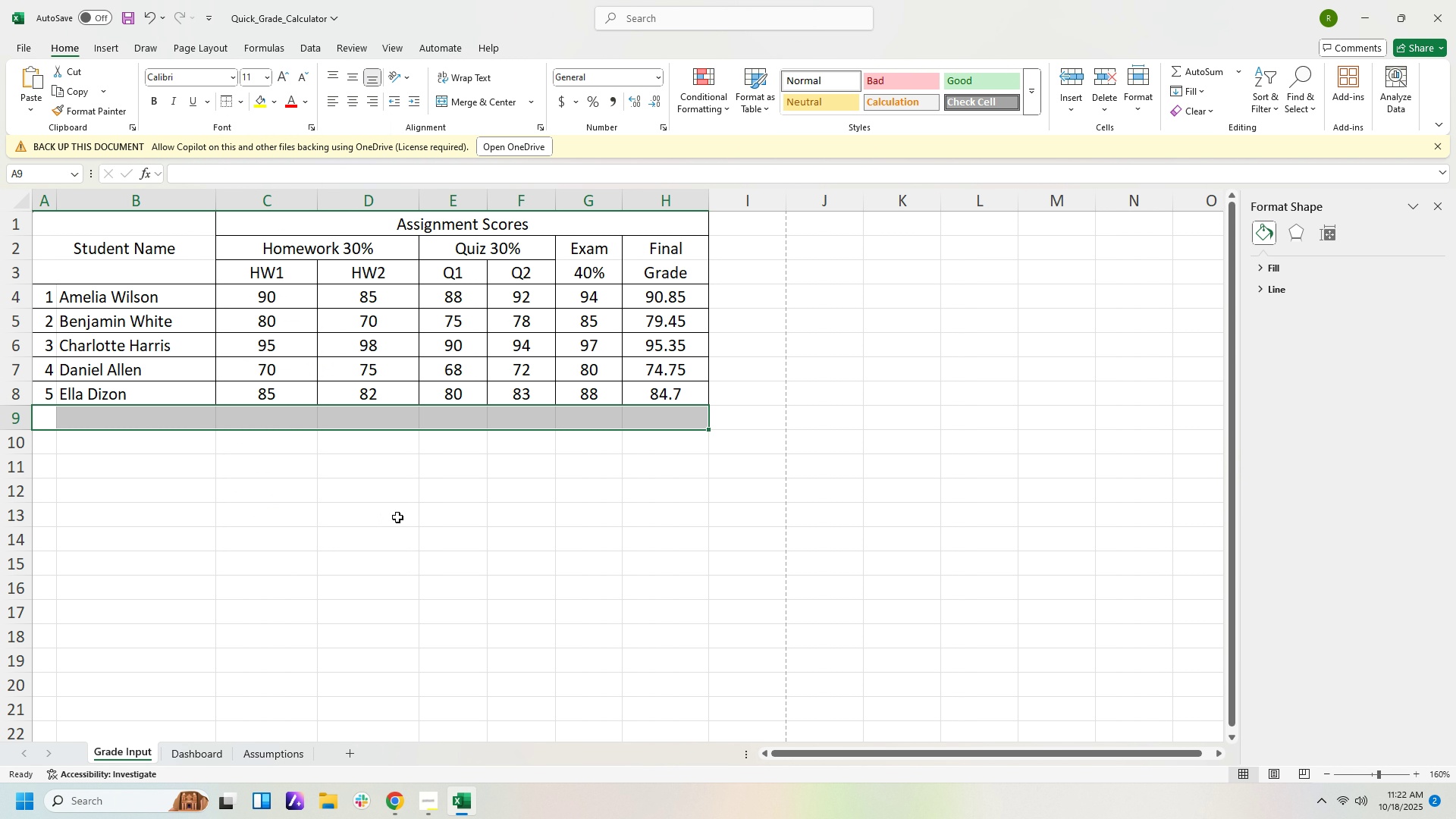 
left_click_drag(start_coordinate=[397, 517], to_coordinate=[399, 521])
 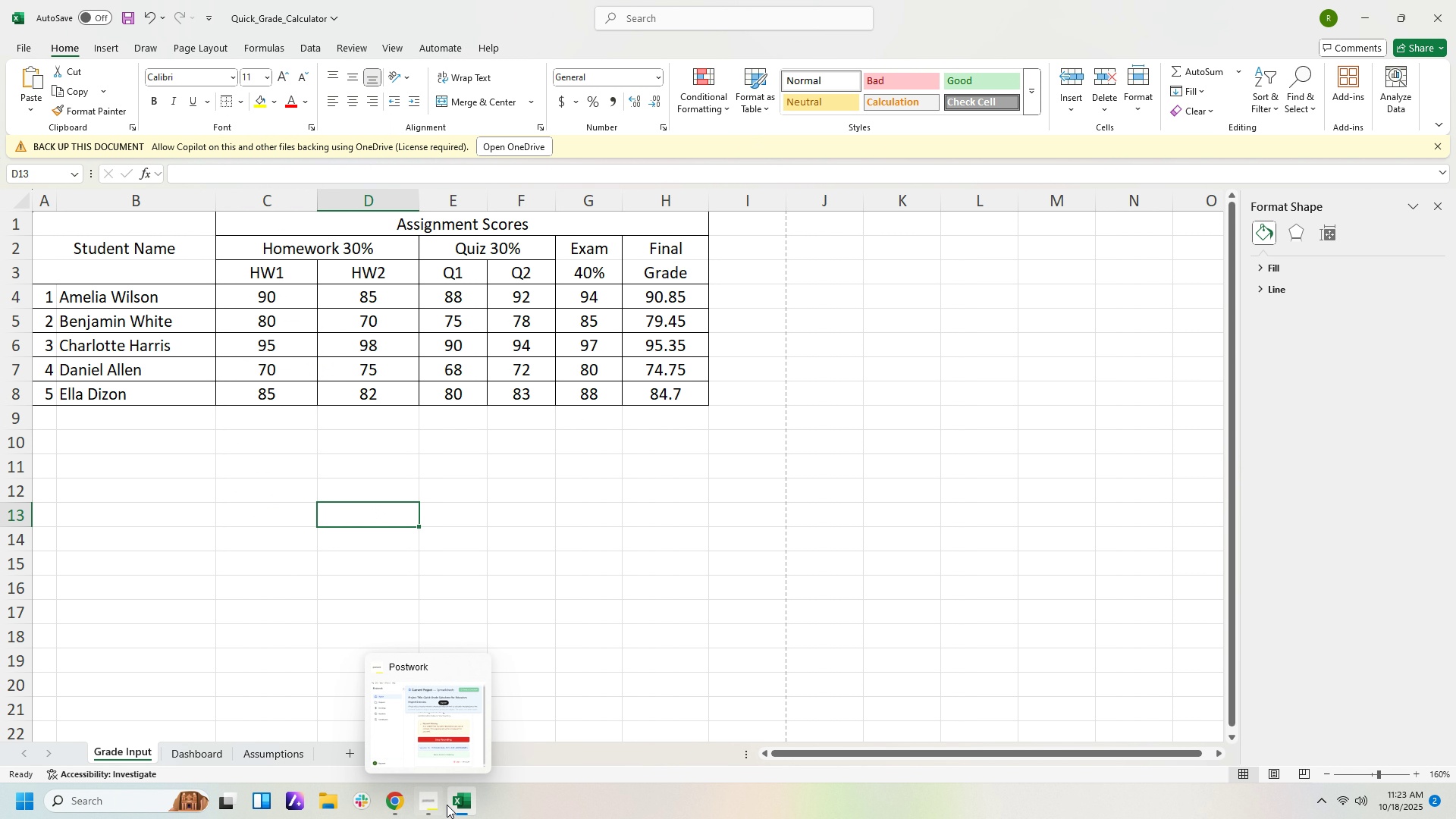 
wait(6.19)
 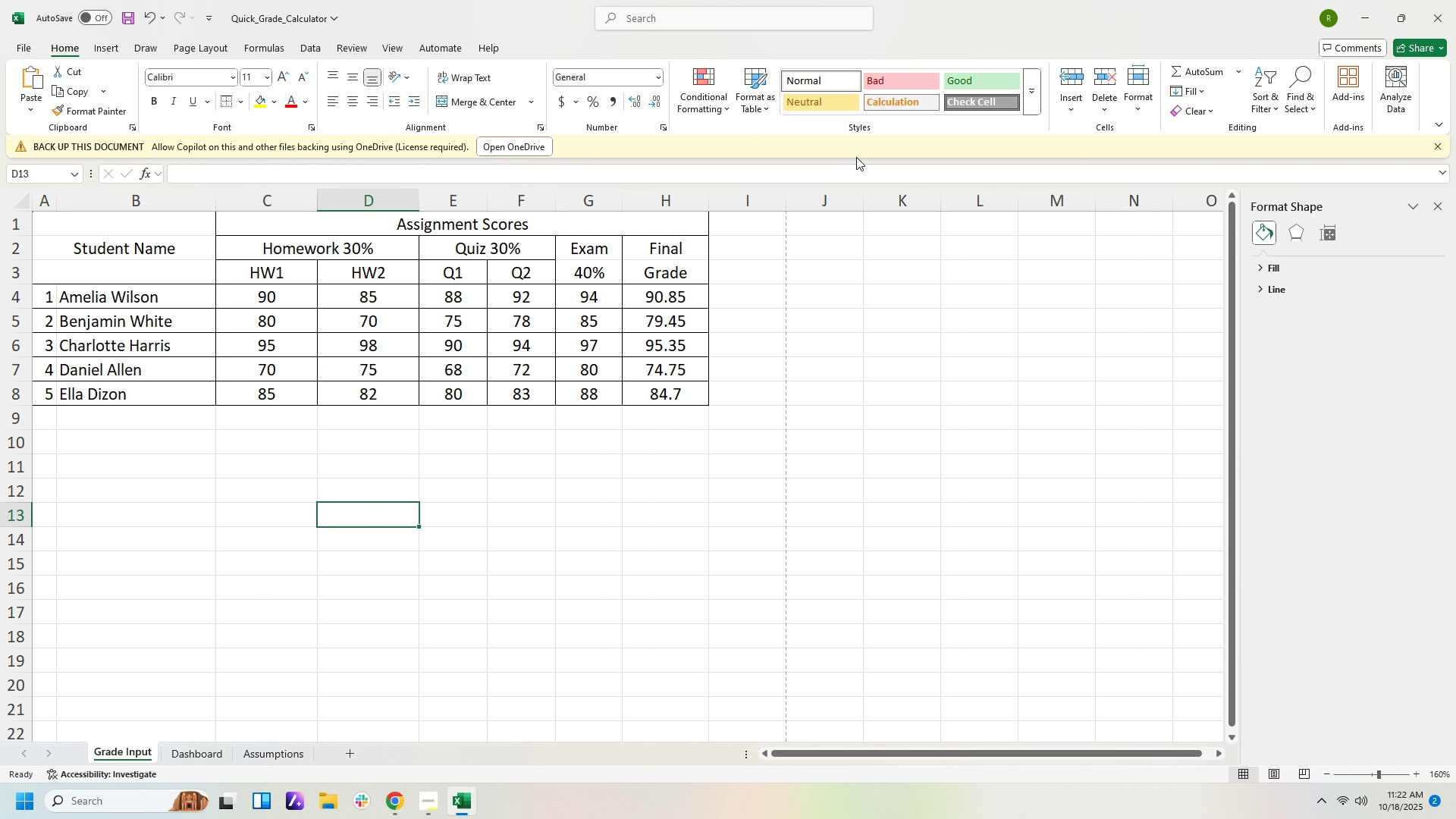 
left_click([336, 627])
 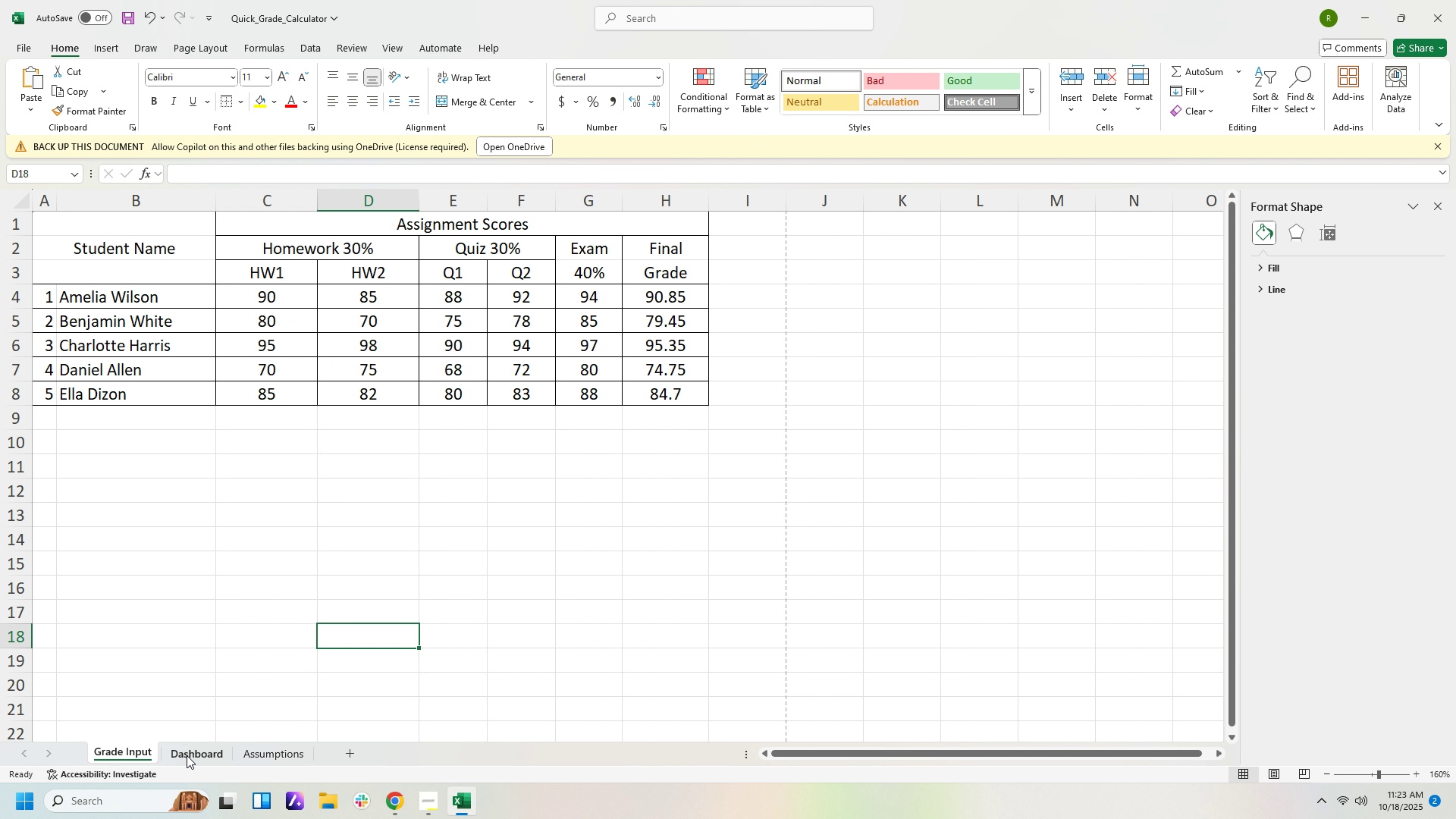 
left_click([187, 755])
 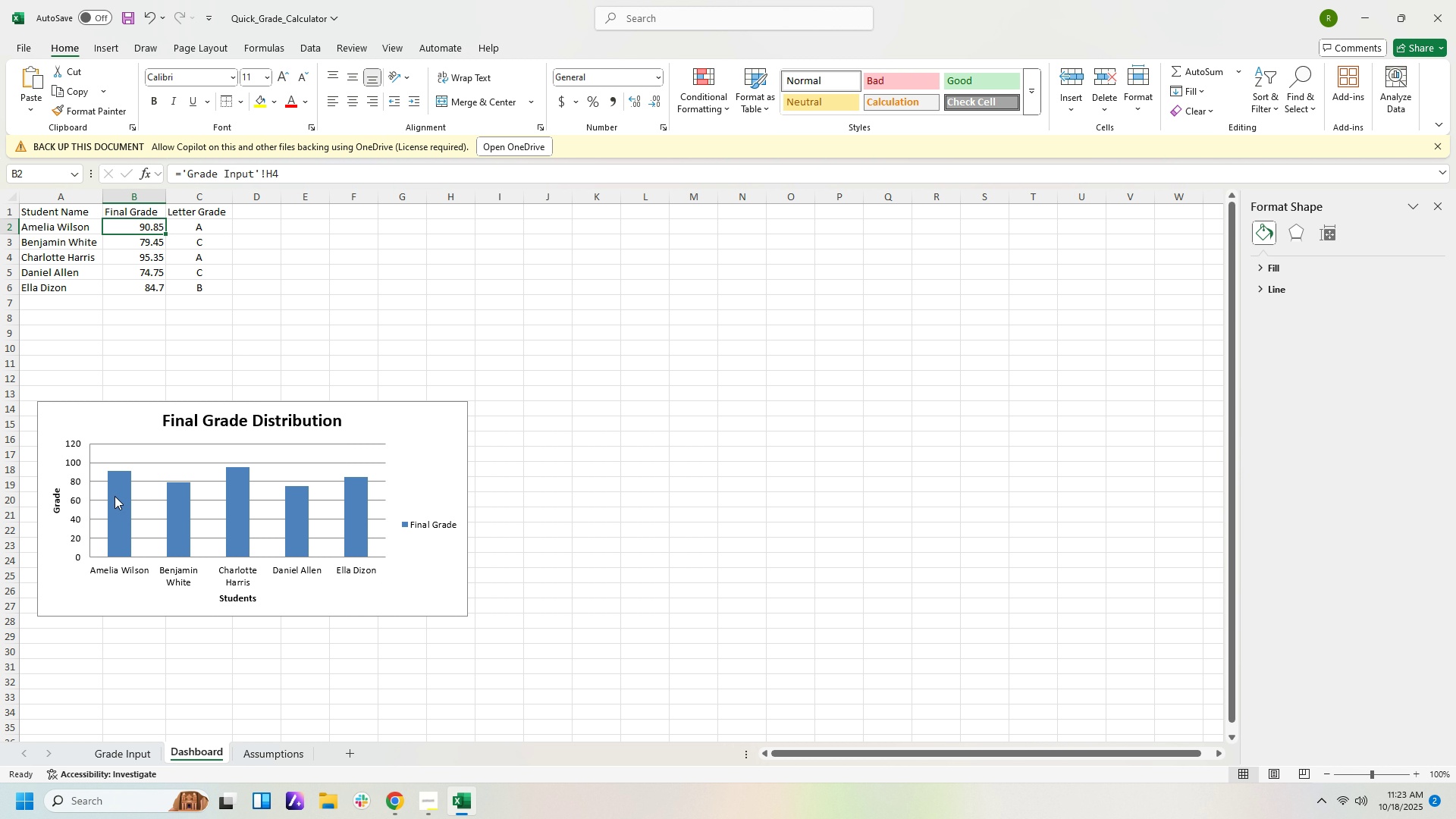 
wait(9.28)
 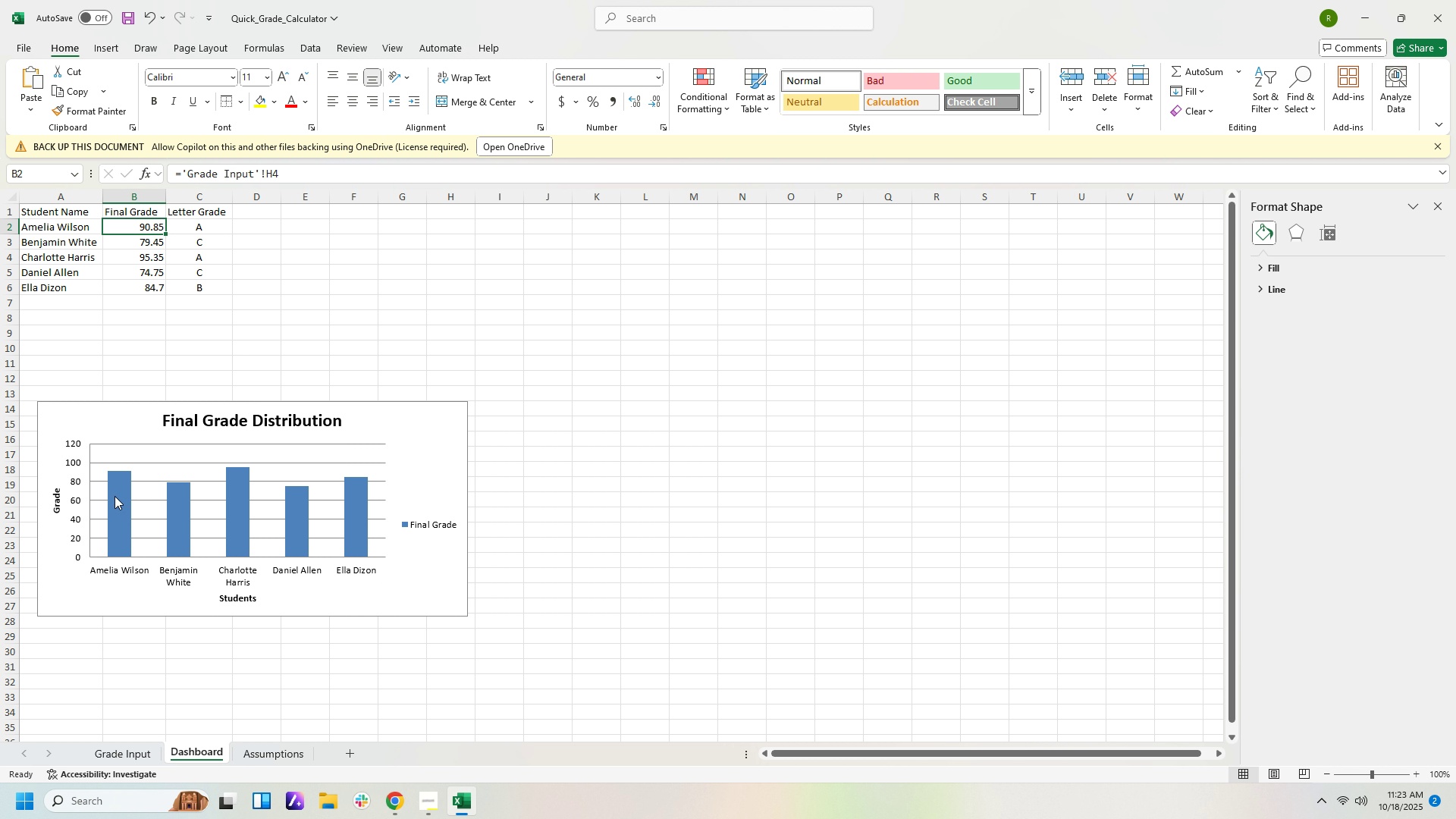 
left_click([453, 803])
 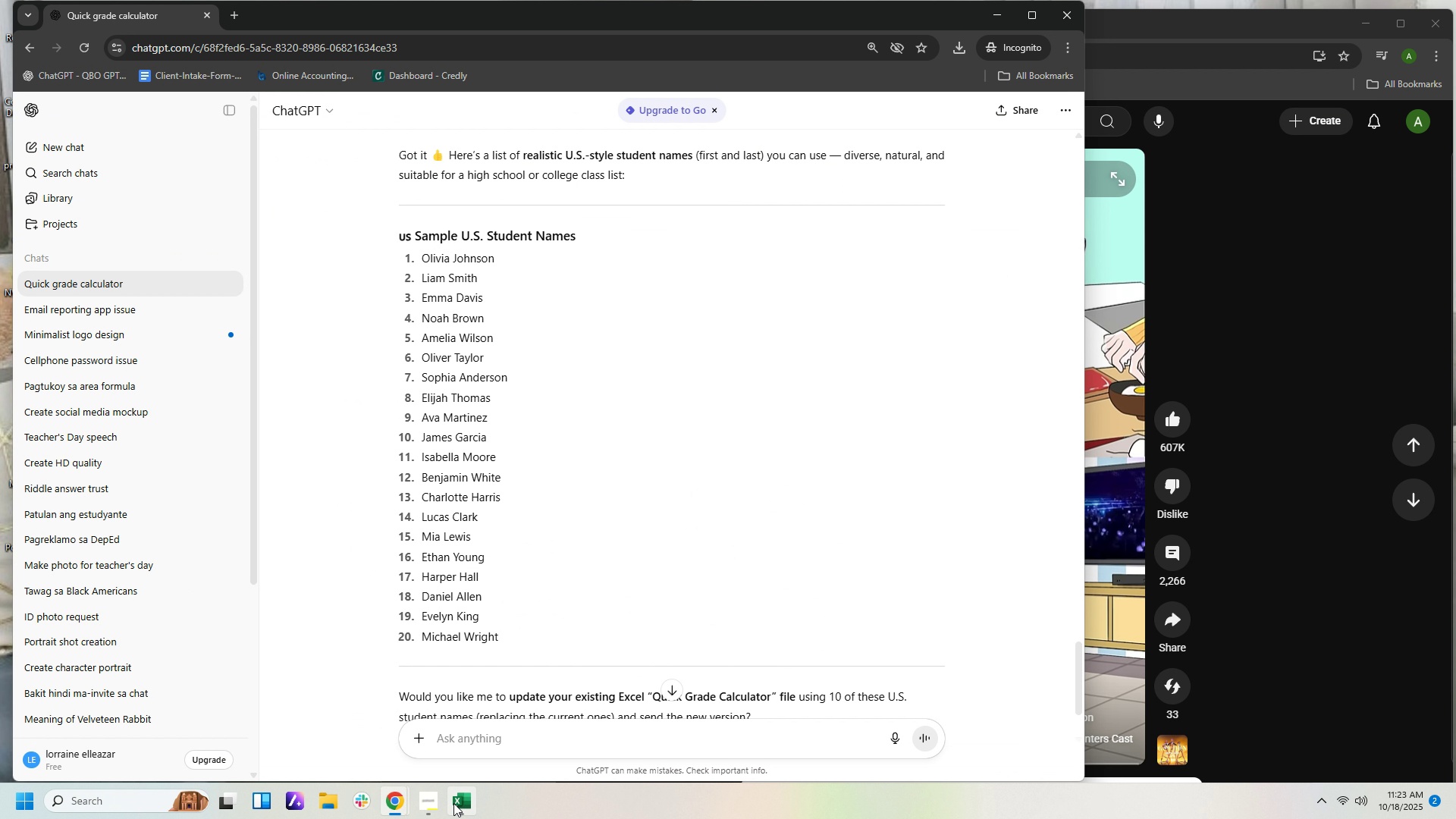 
left_click([453, 803])
 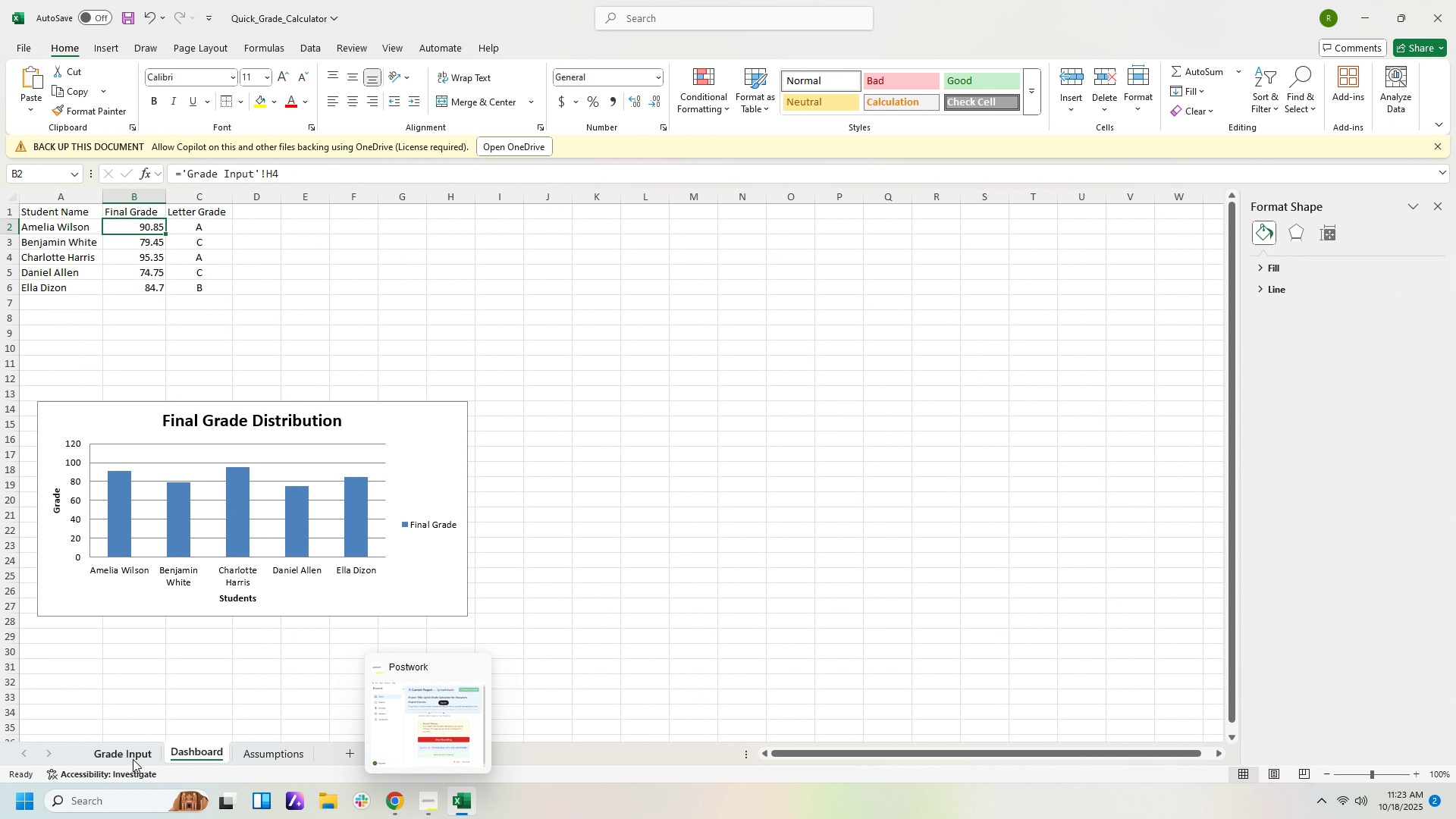 
left_click([130, 758])
 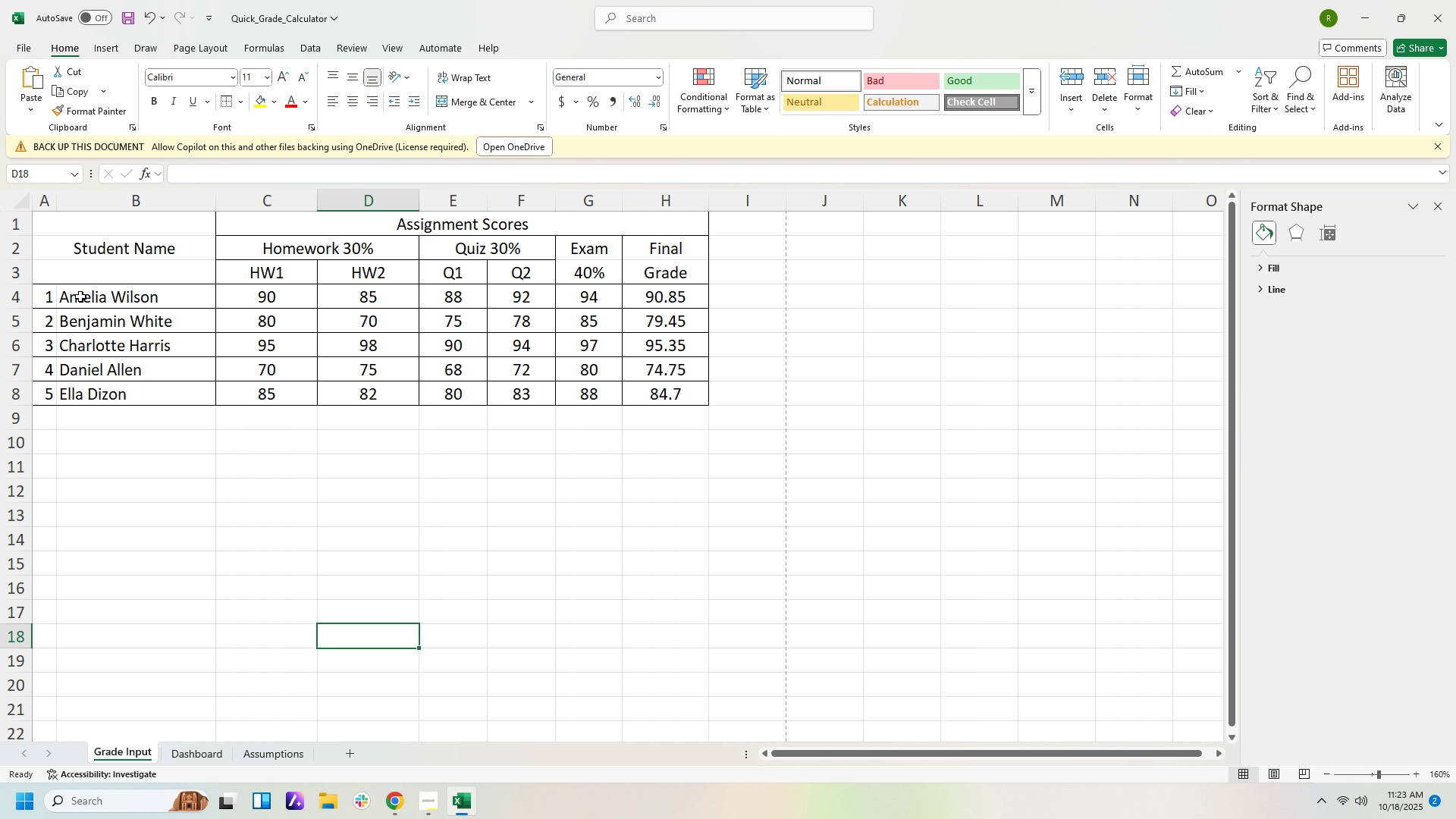 
left_click_drag(start_coordinate=[84, 296], to_coordinate=[82, 396])
 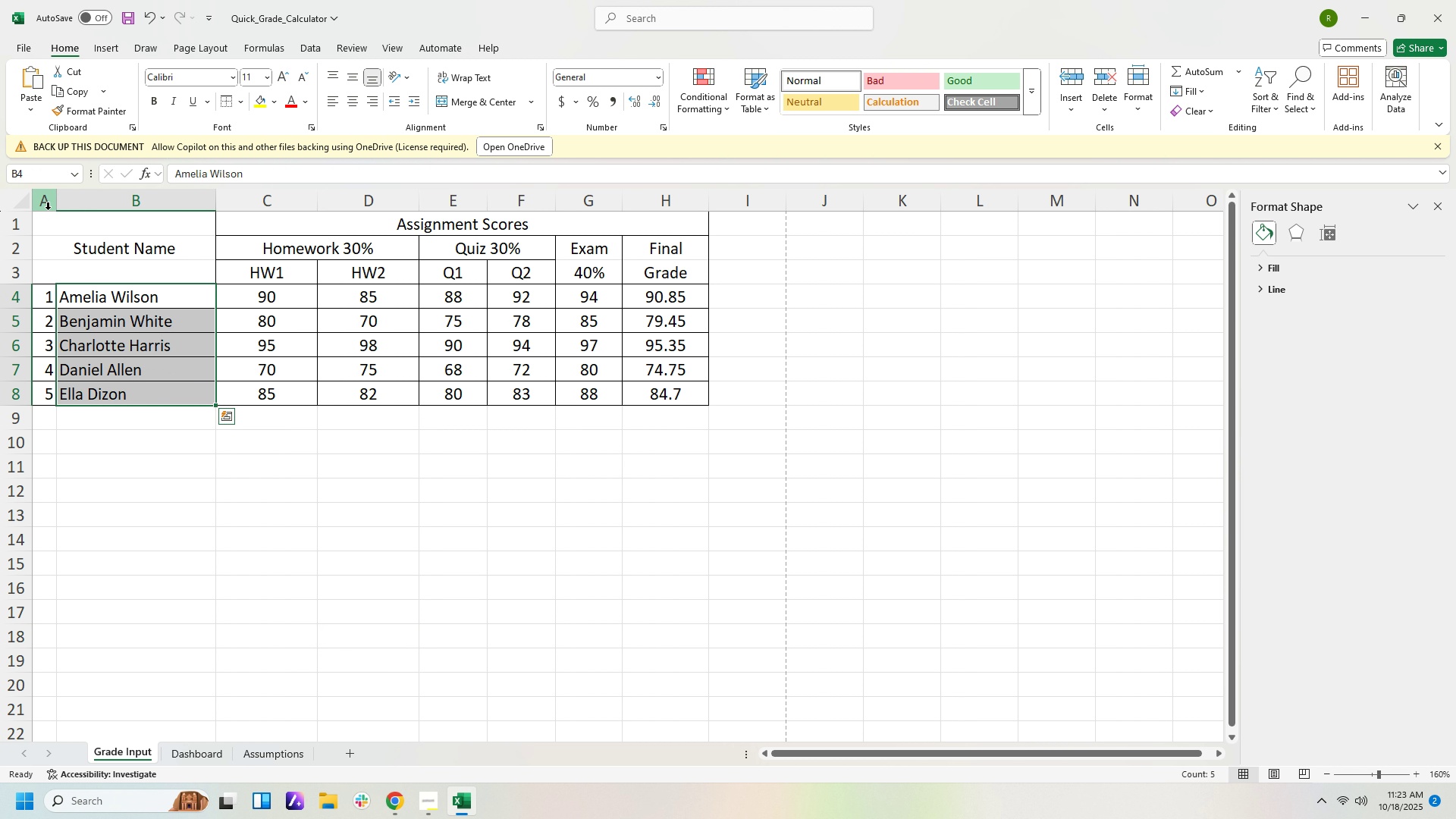 
left_click([44, 203])
 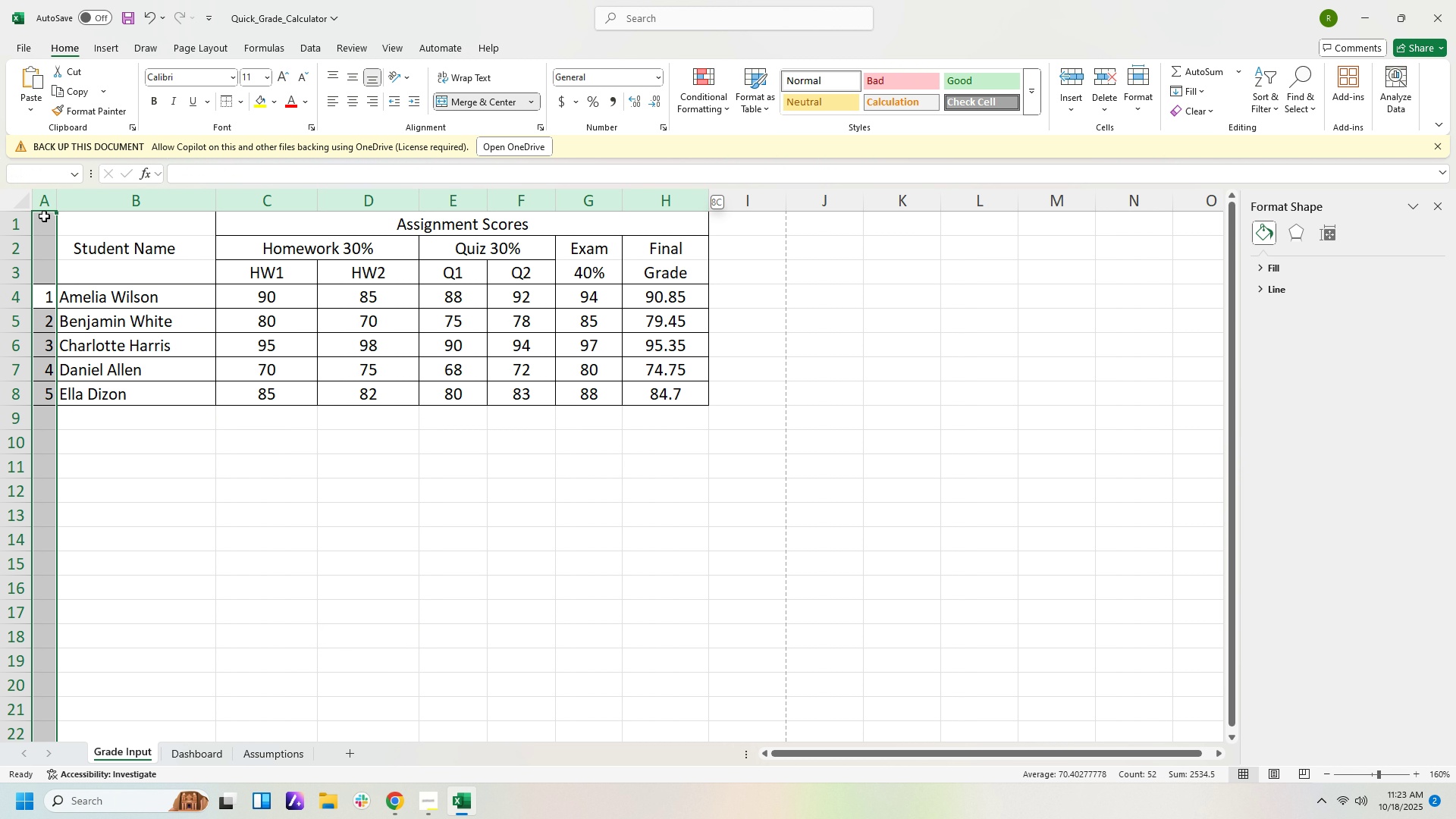 
key(Shift+ArrowRight)
 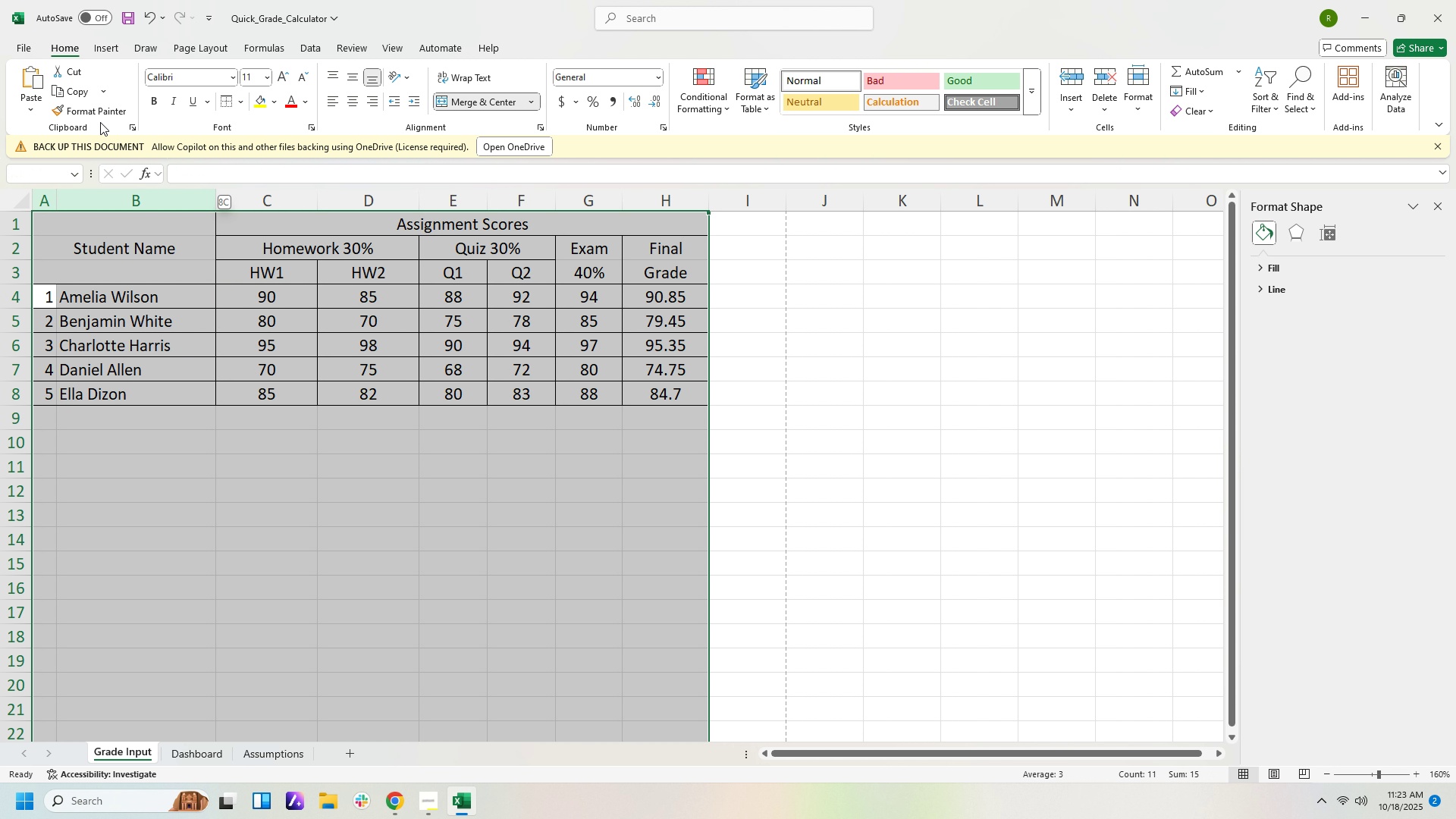 
key(Shift+ArrowLeft)
 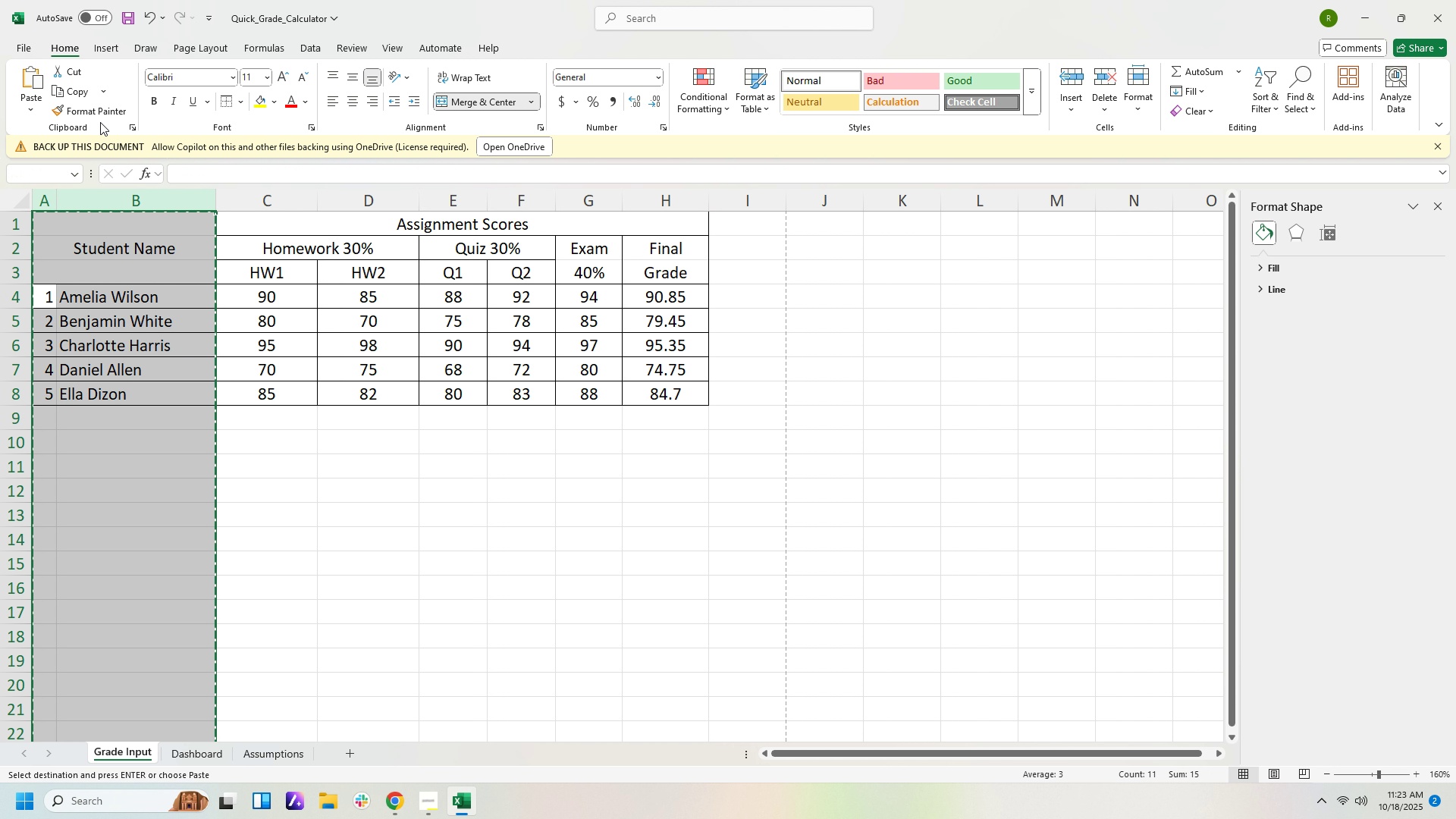 
key(Control+C)
 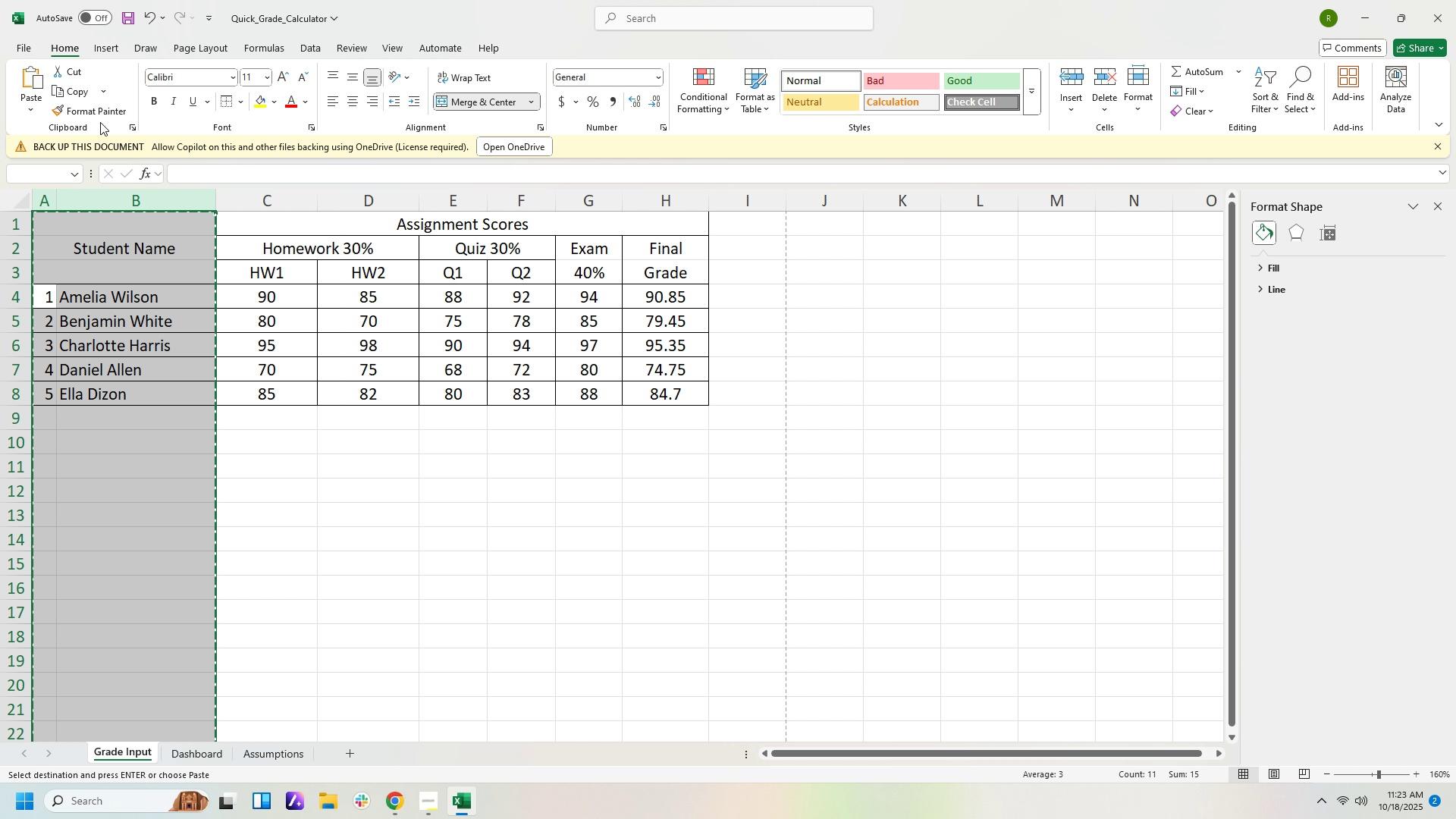 
key(Control+C)
 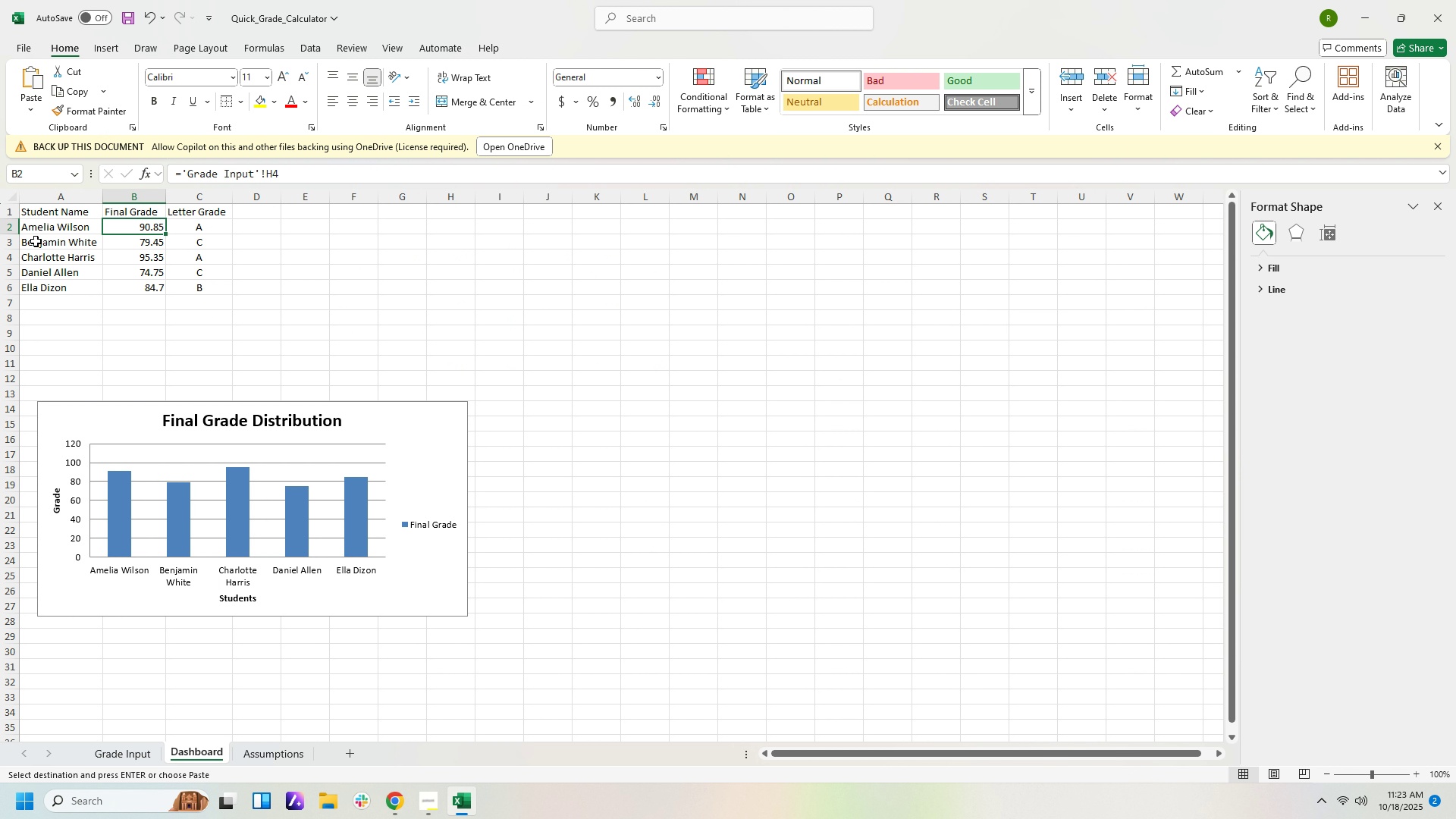 
left_click([43, 196])
 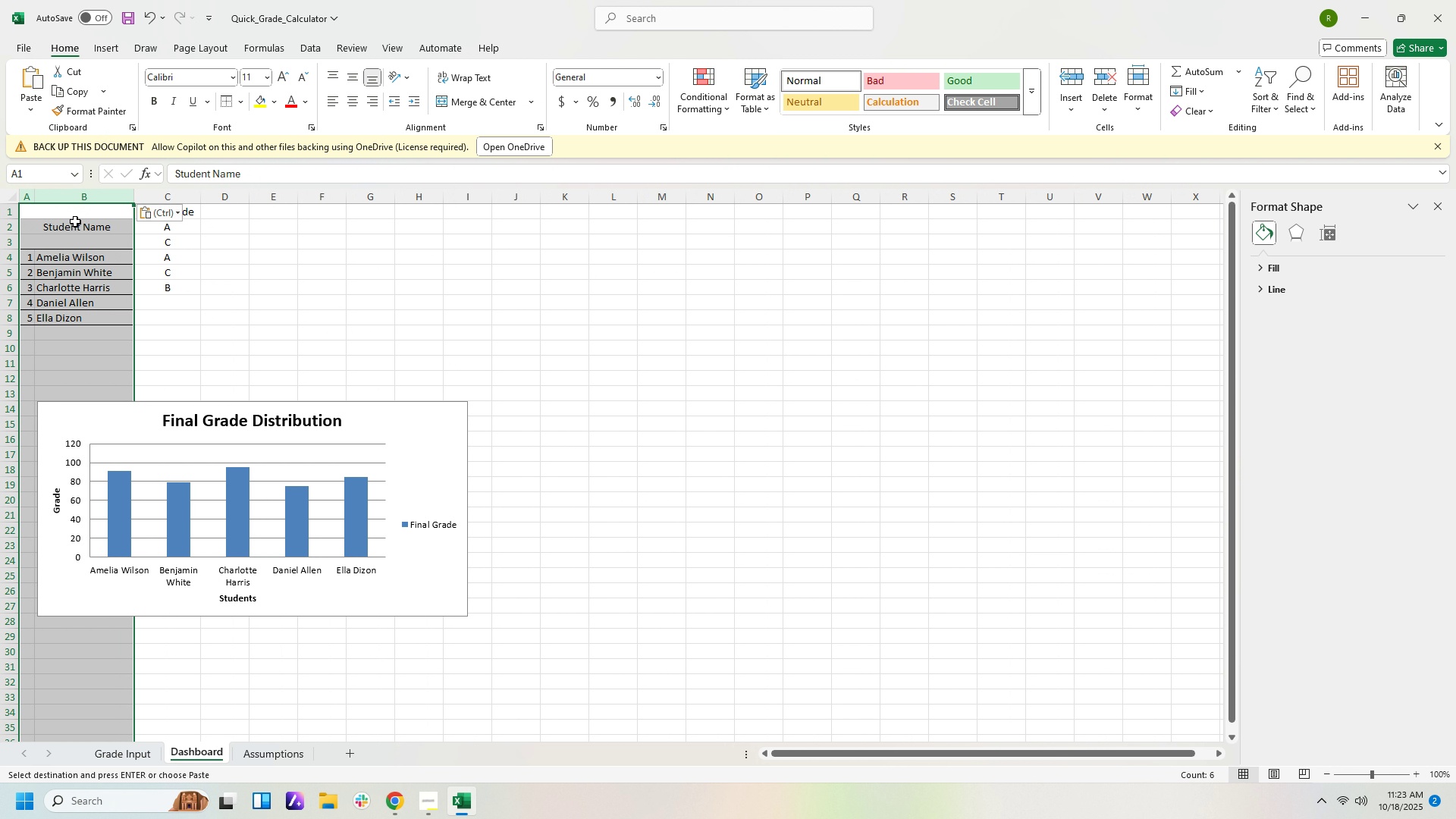 
key(Control+V)
 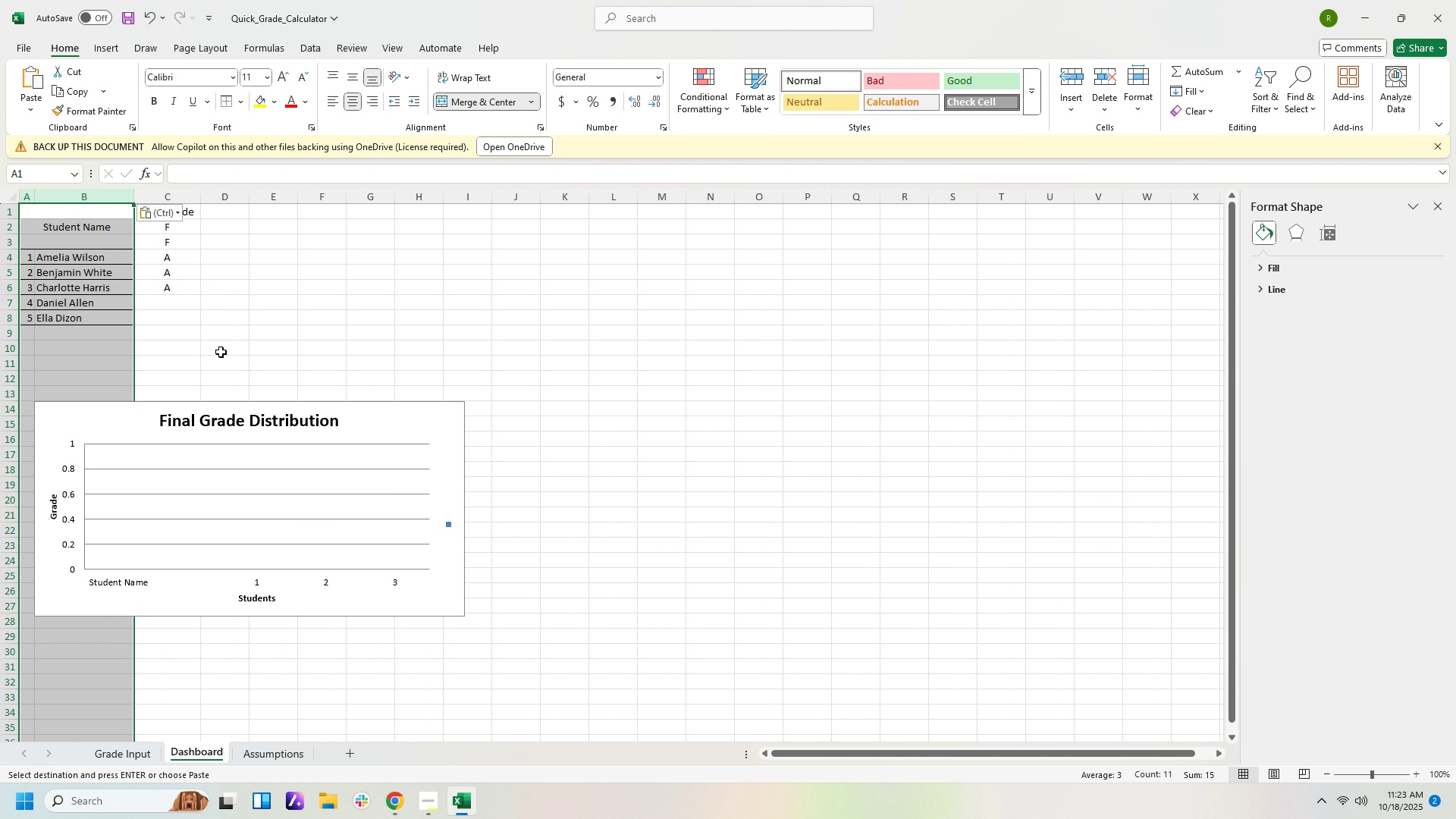 
left_click([222, 352])
 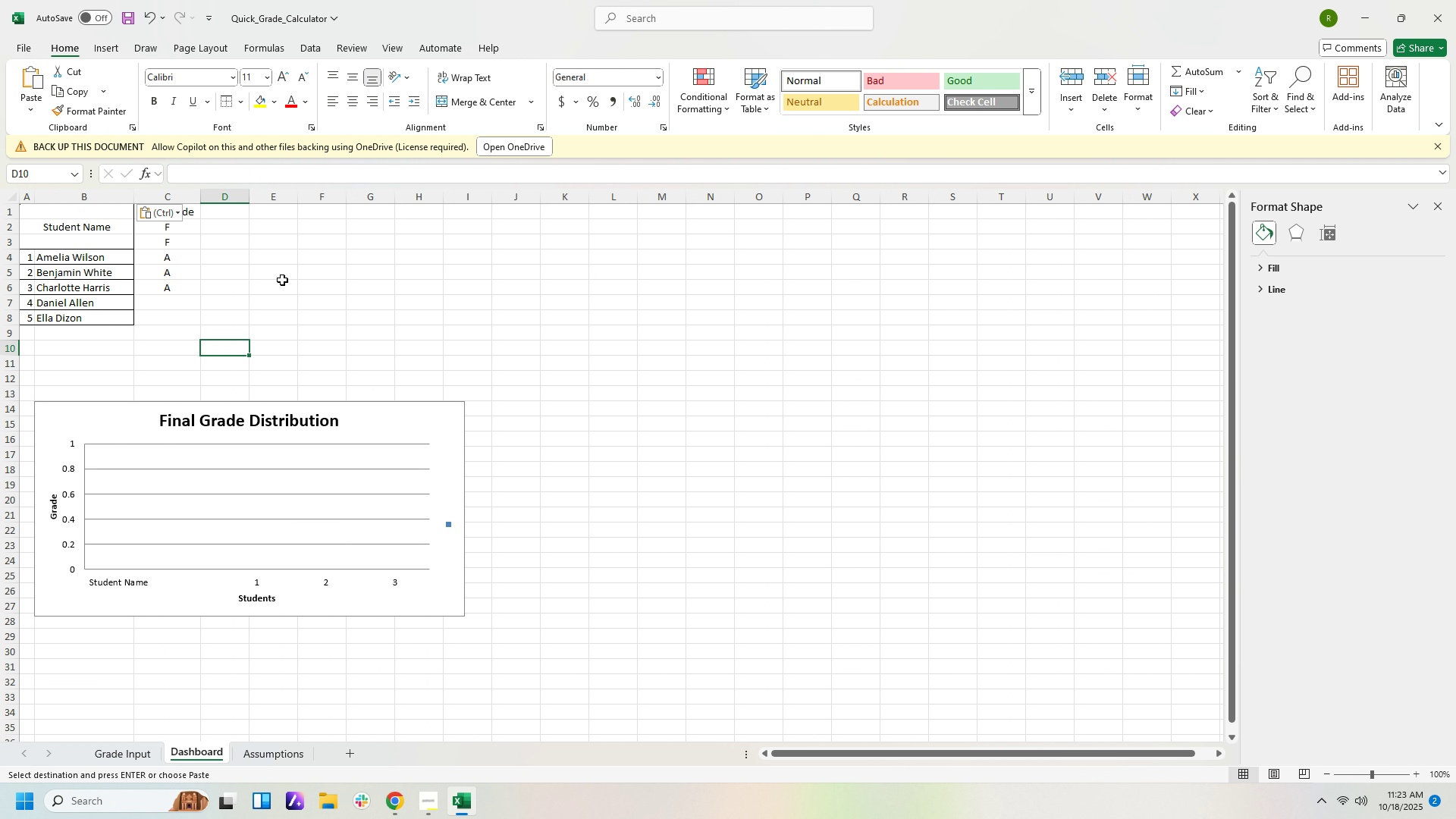 
scroll: coordinate [288, 281], scroll_direction: up, amount: 3.0
 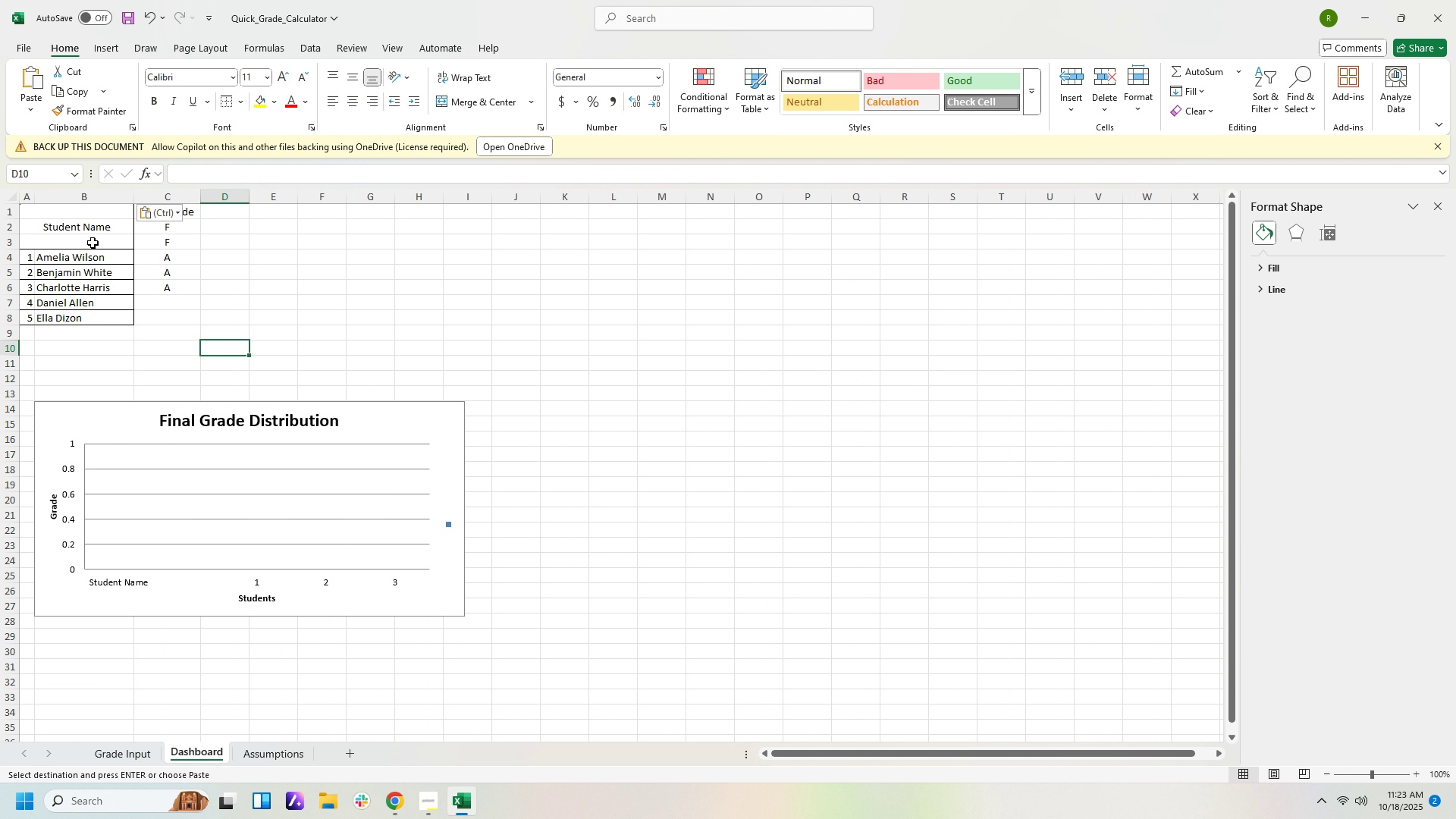 
left_click([96, 244])
 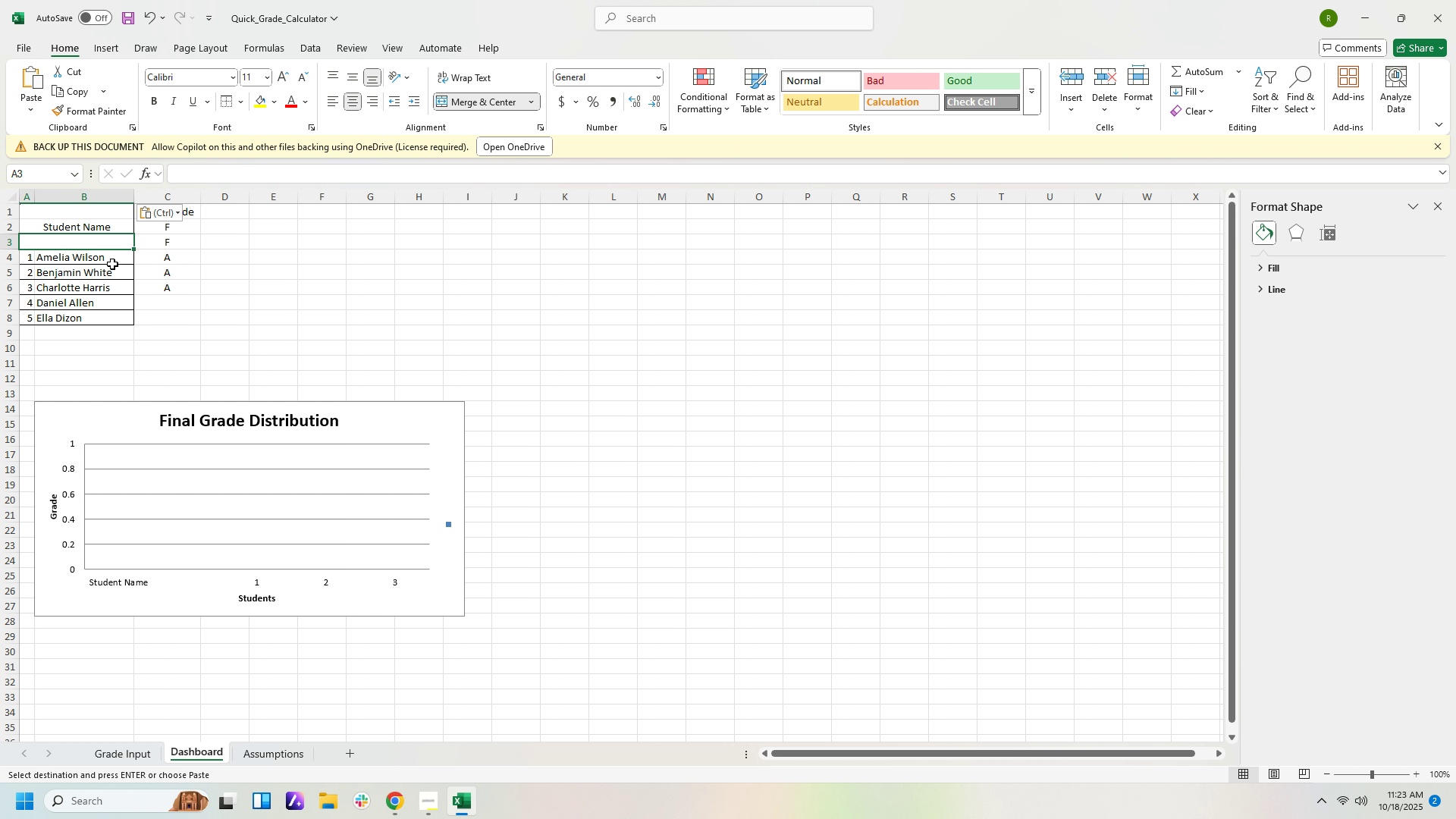 
key(Control+Z)
 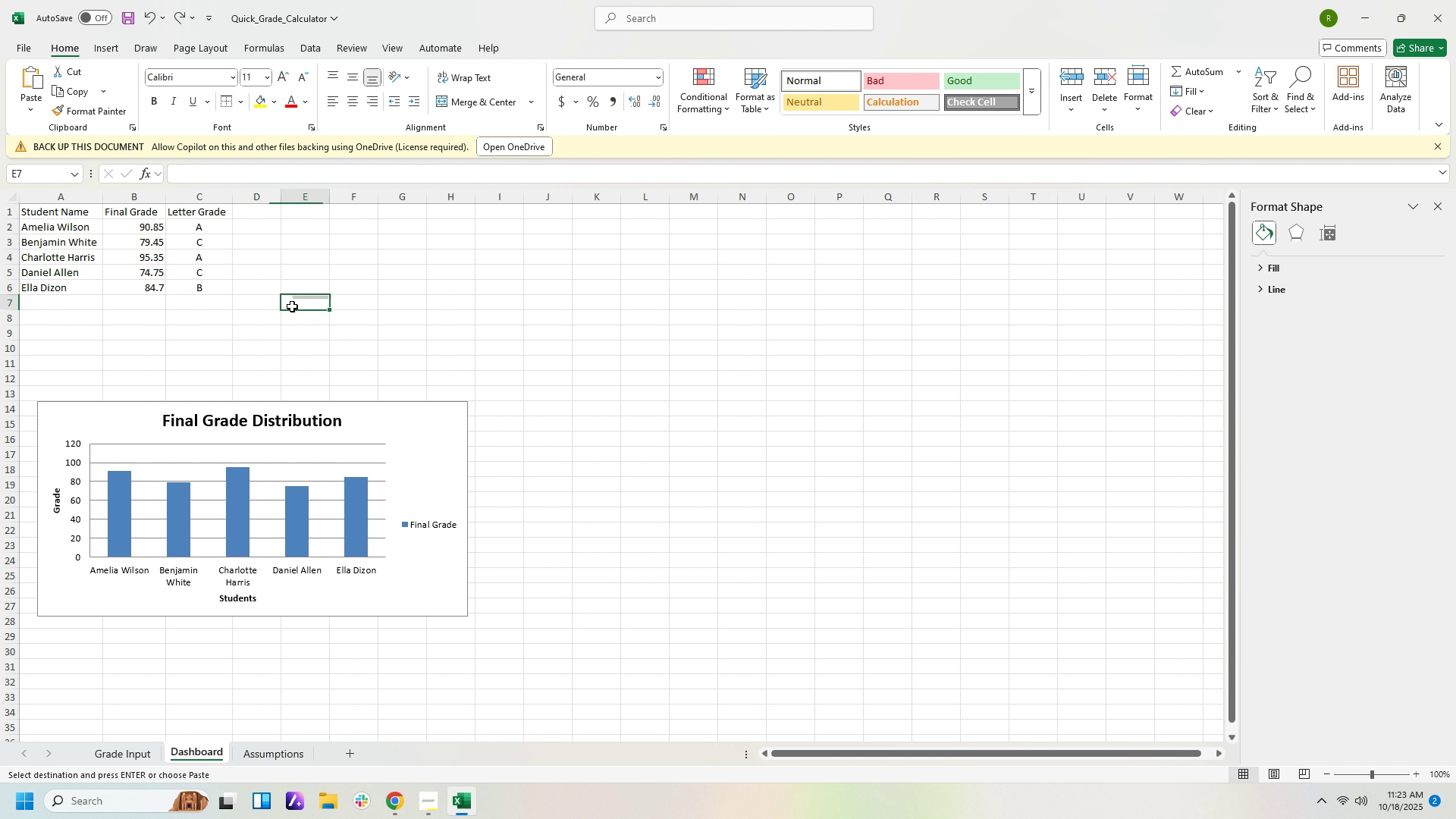 
left_click([292, 306])
 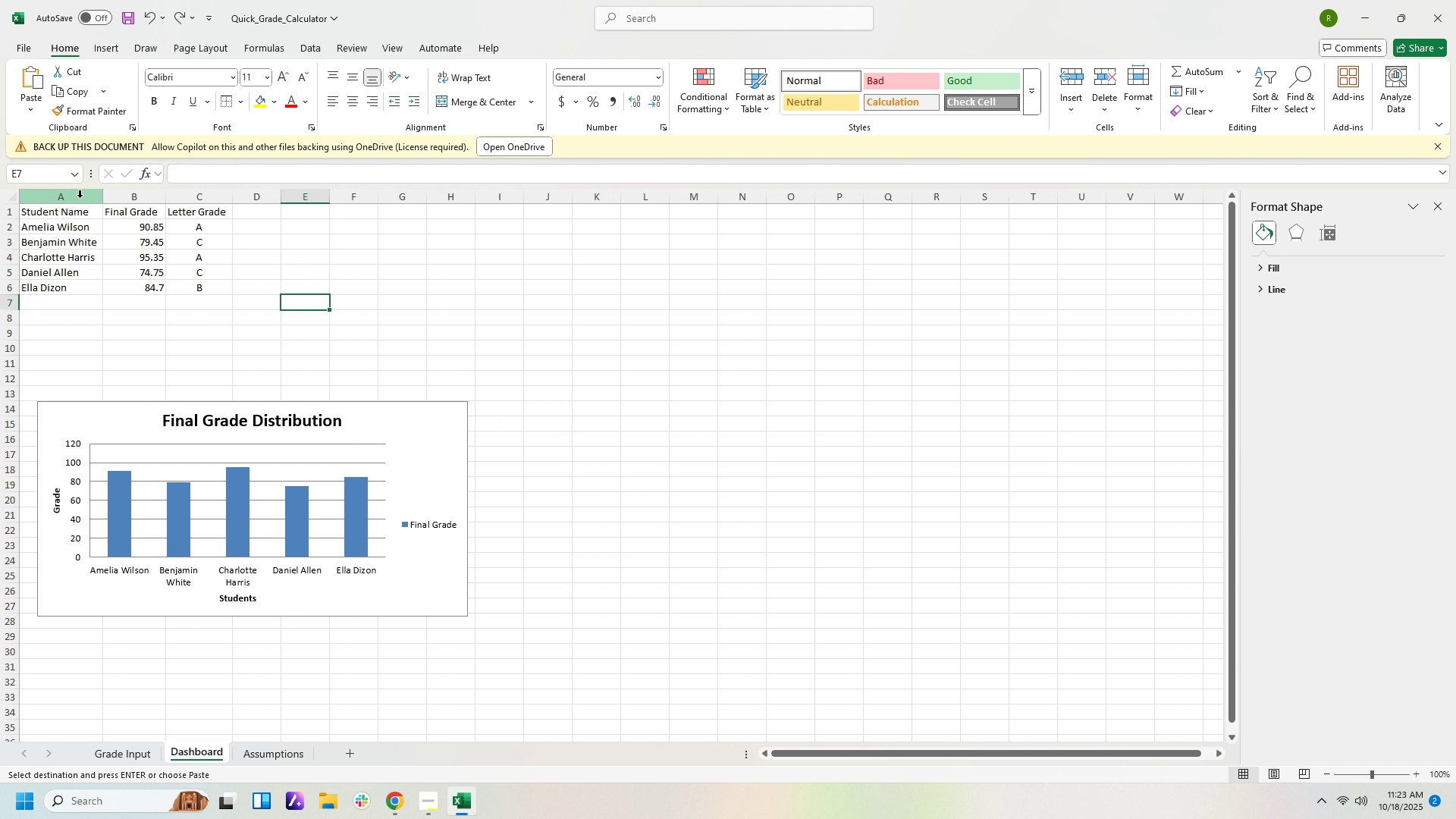 
left_click([80, 196])
 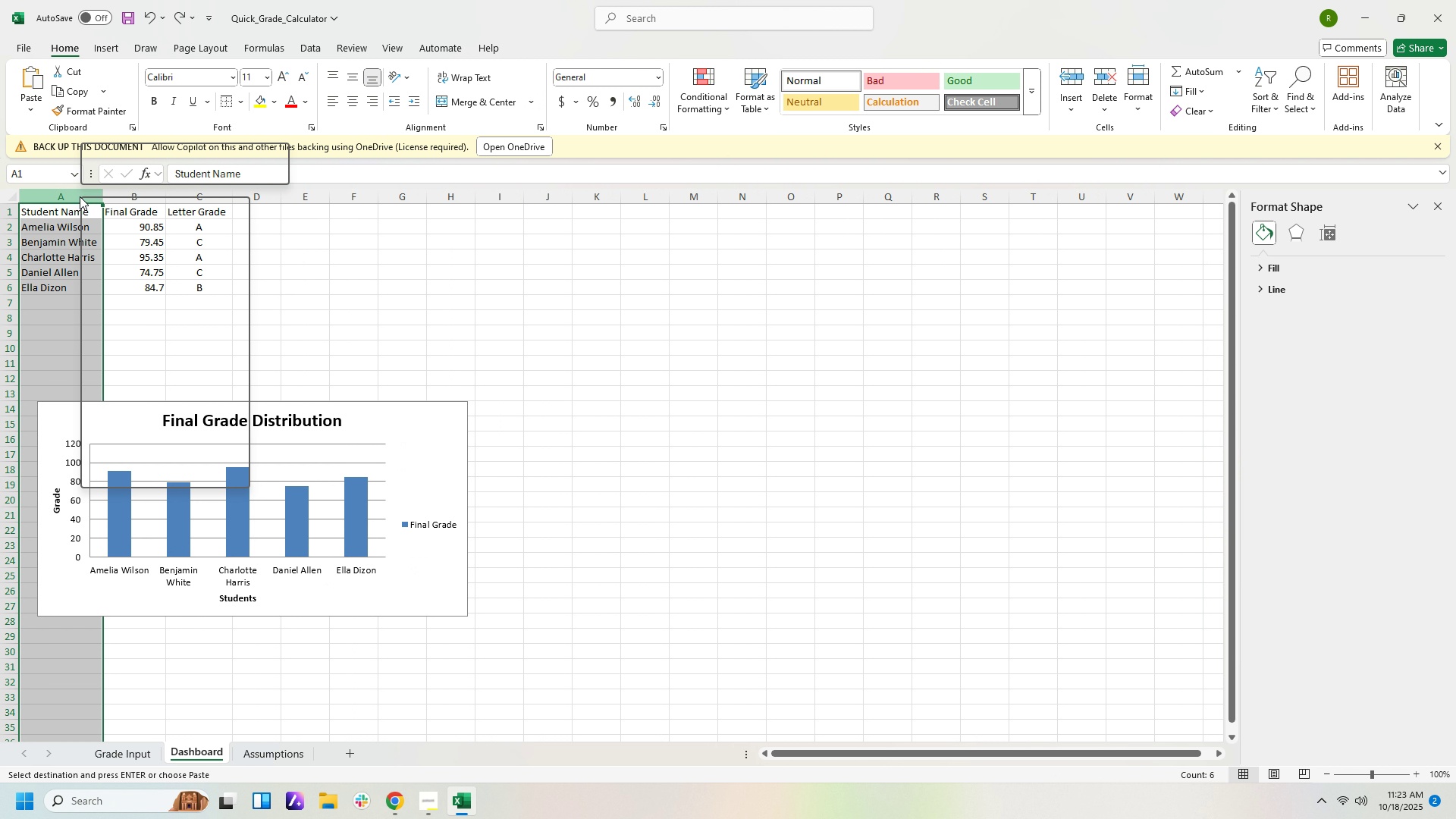 
right_click([80, 196])
 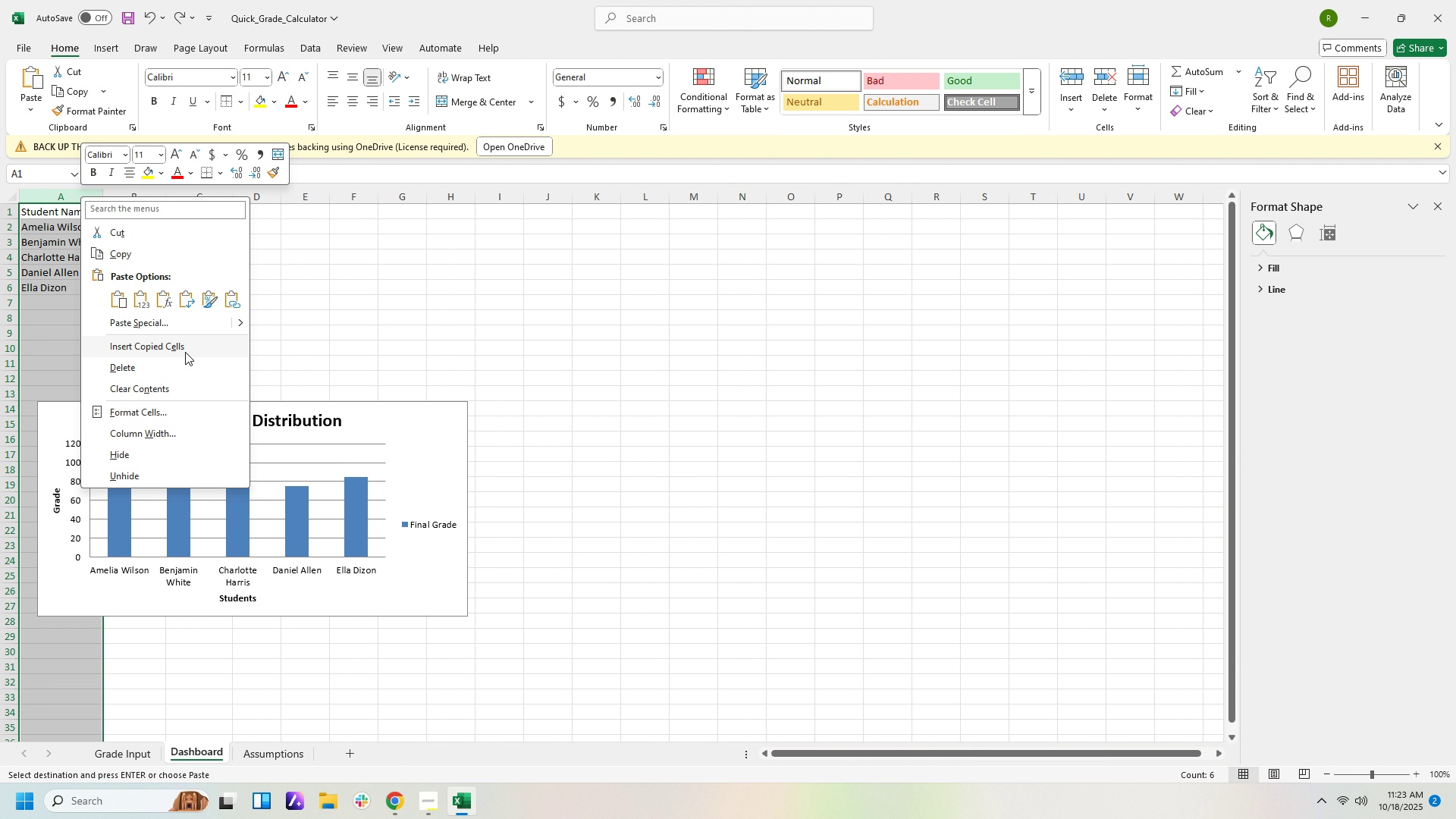 
wait(5.14)
 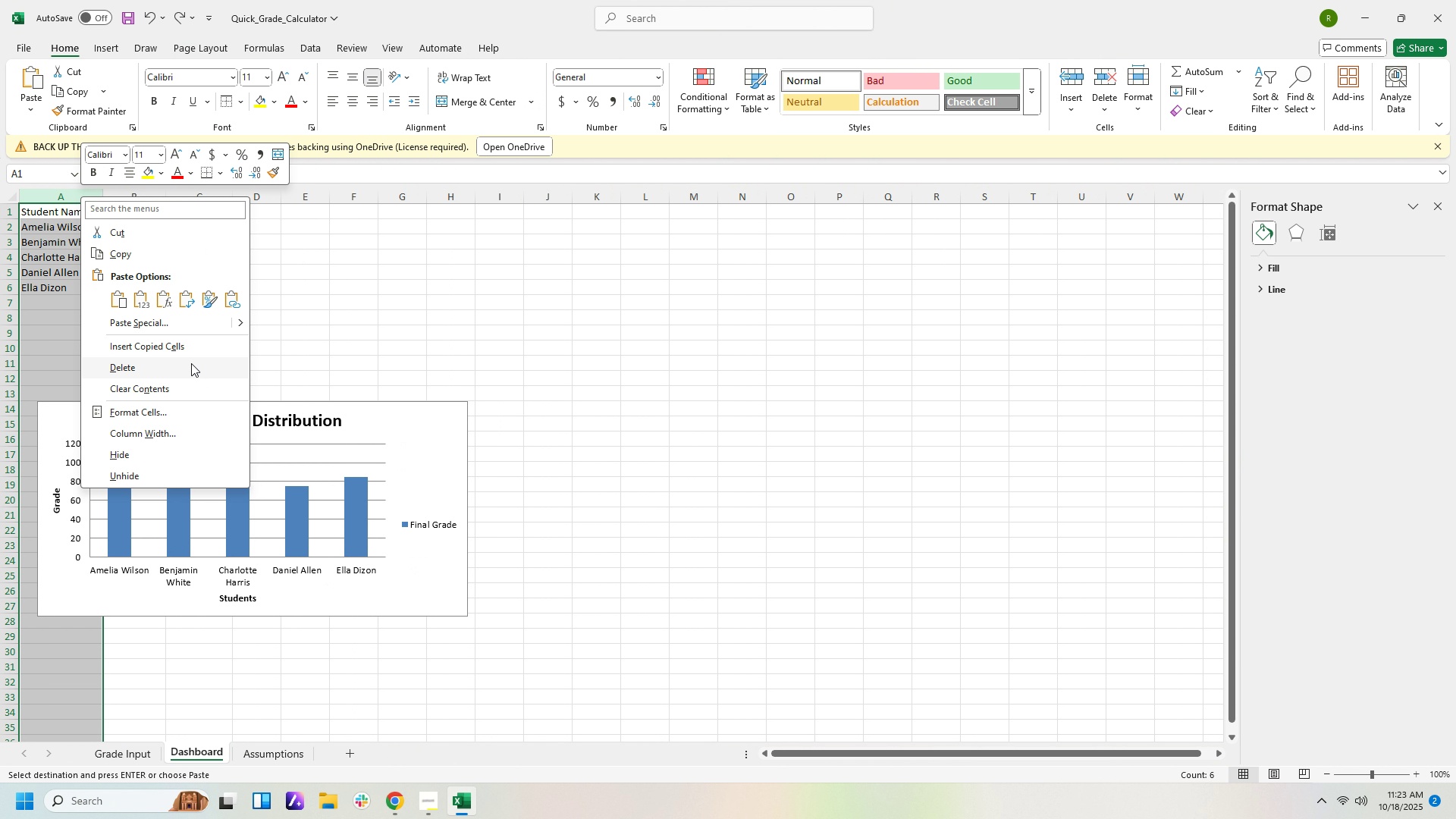 
left_click([185, 352])
 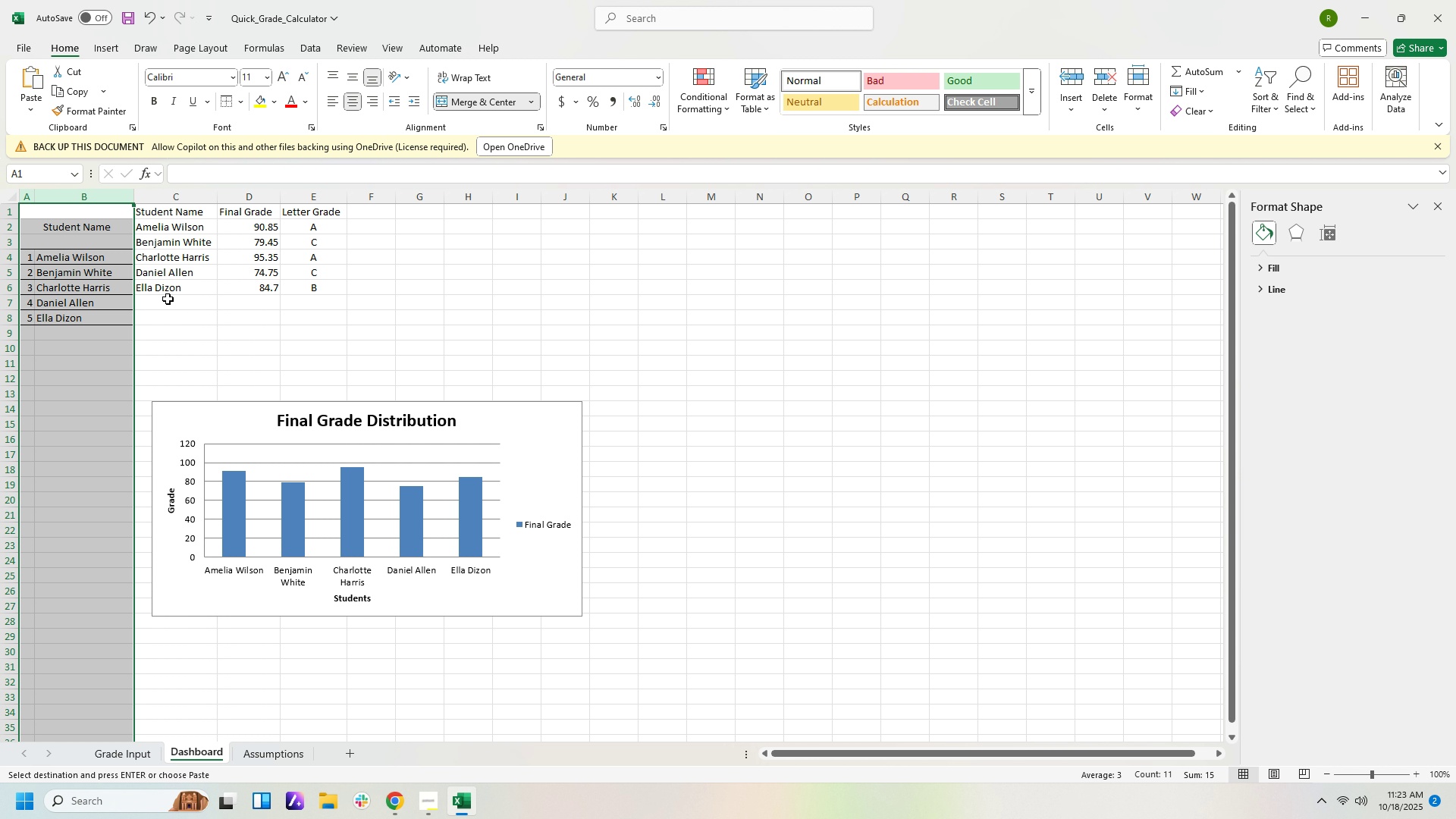 
wait(19.56)
 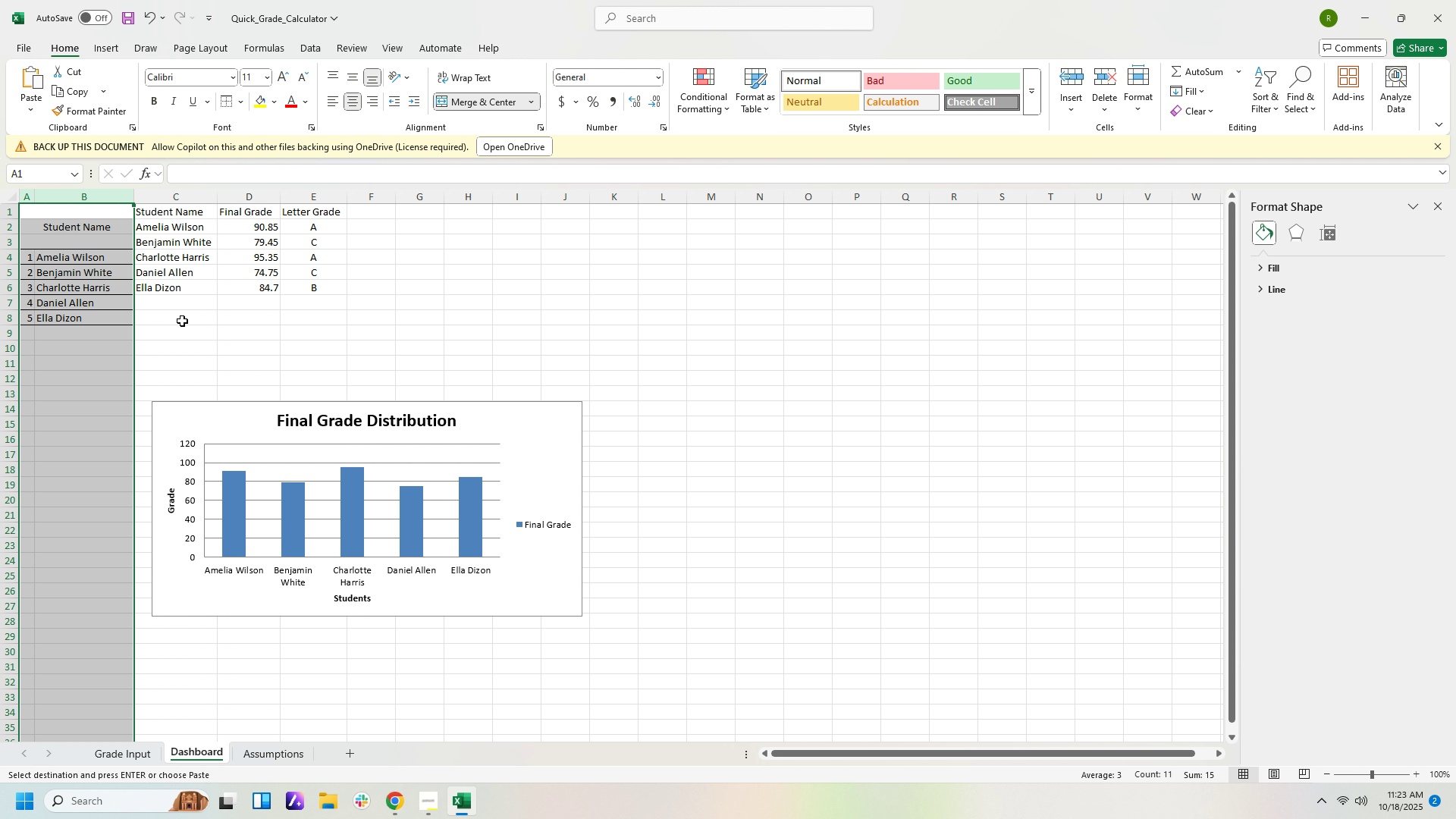 
key(Control+Z)
 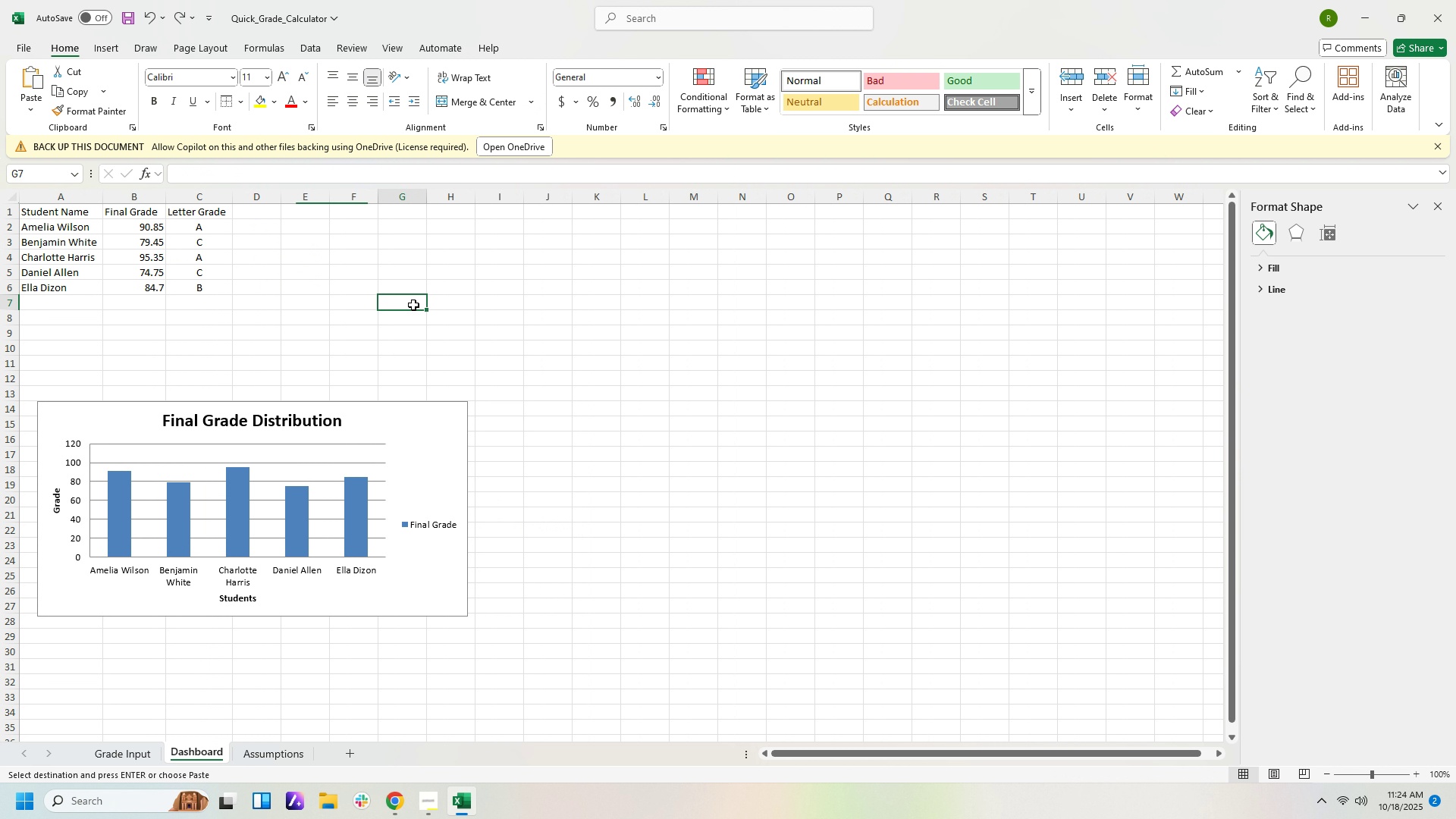 
left_click([413, 305])
 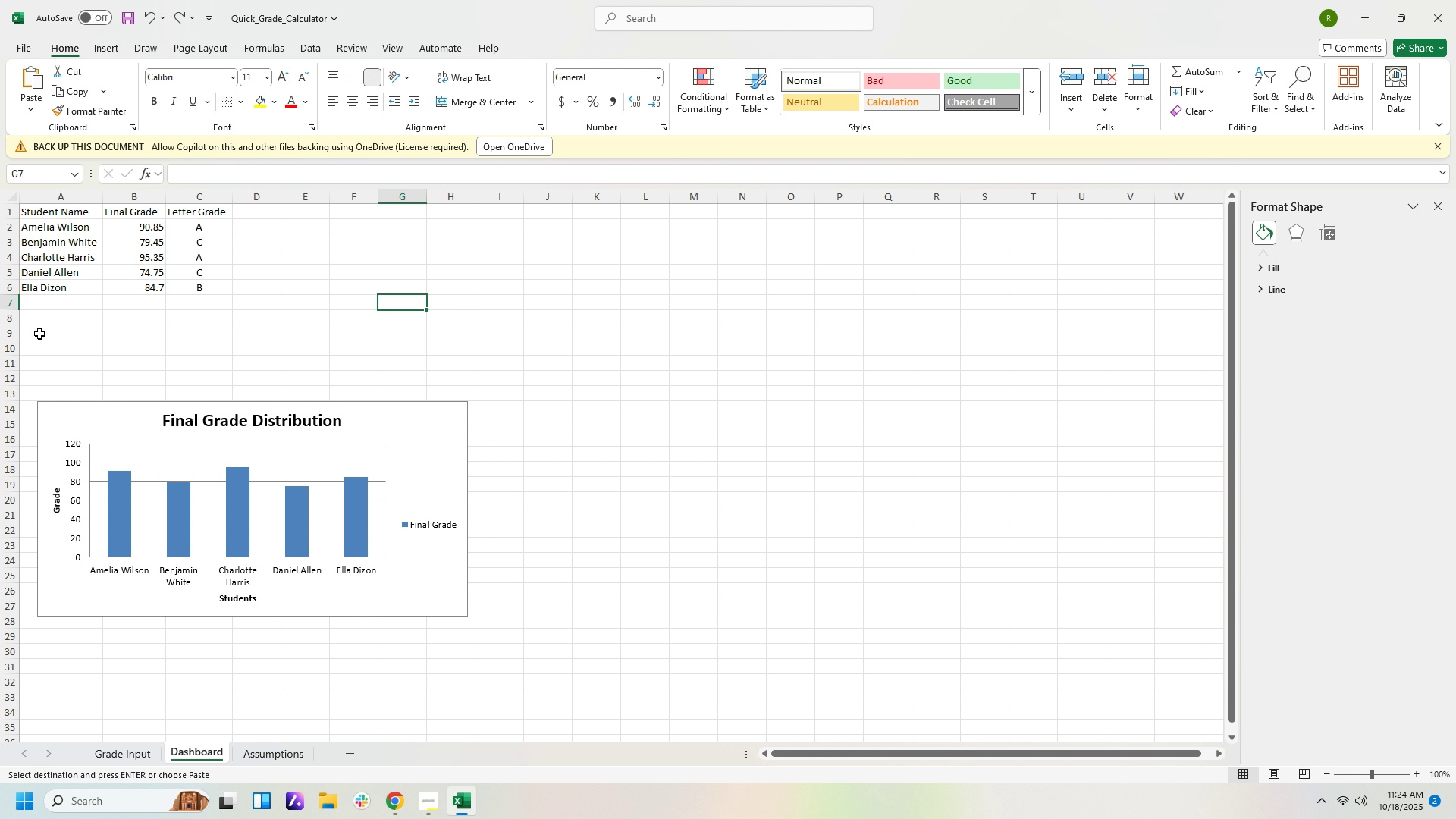 
left_click([61, 296])
 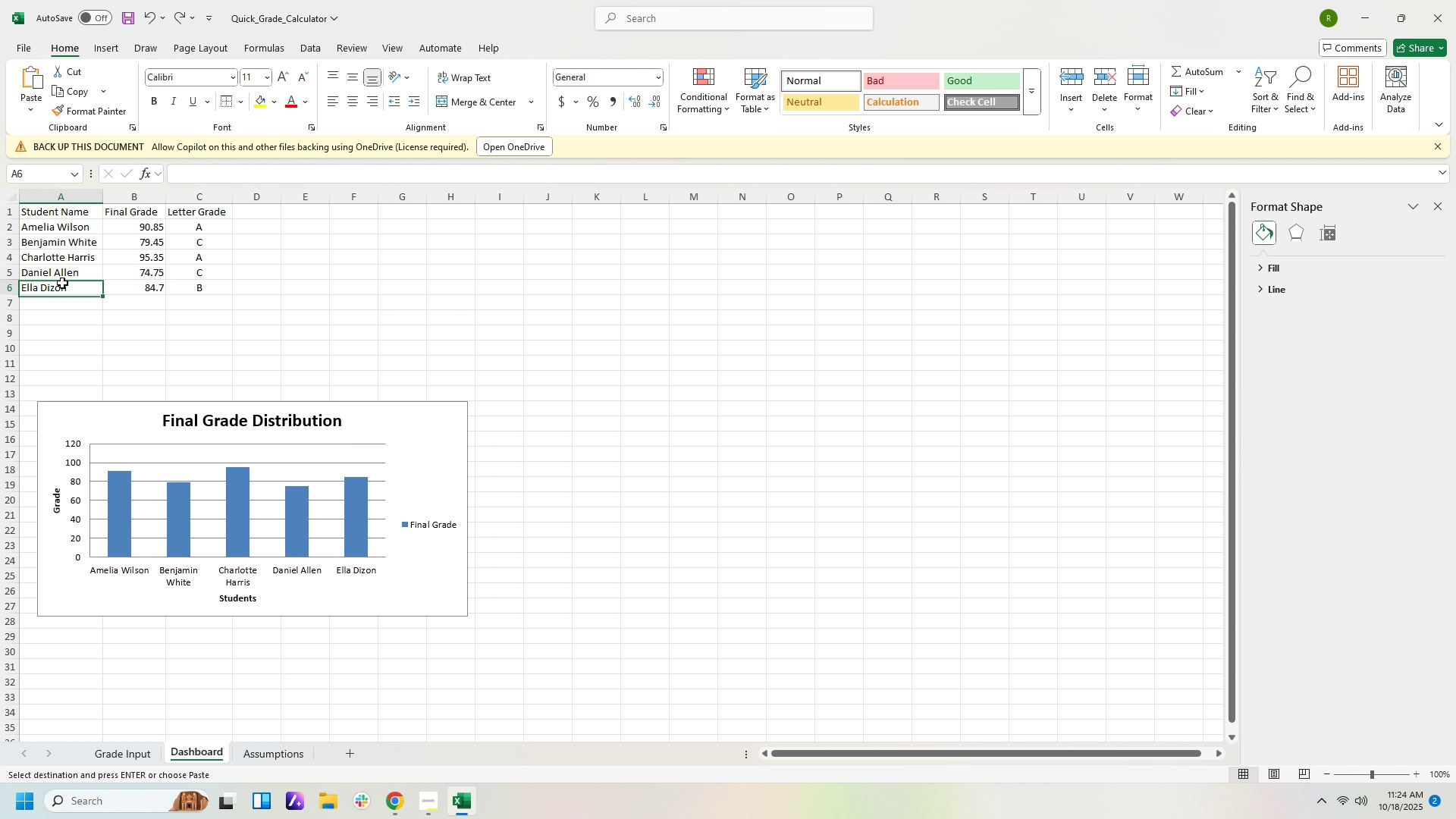 
left_click([62, 283])
 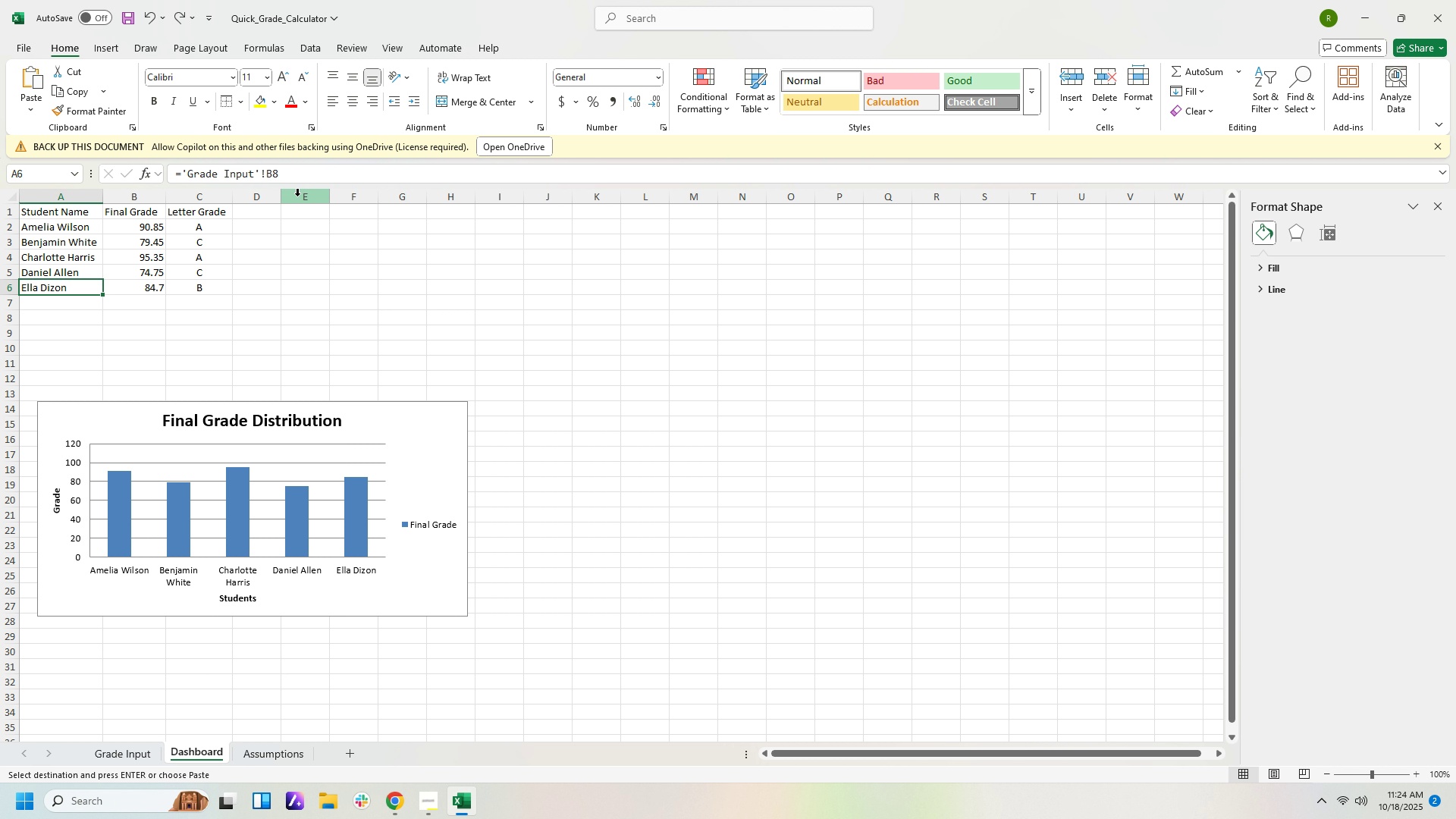 
wait(8.06)
 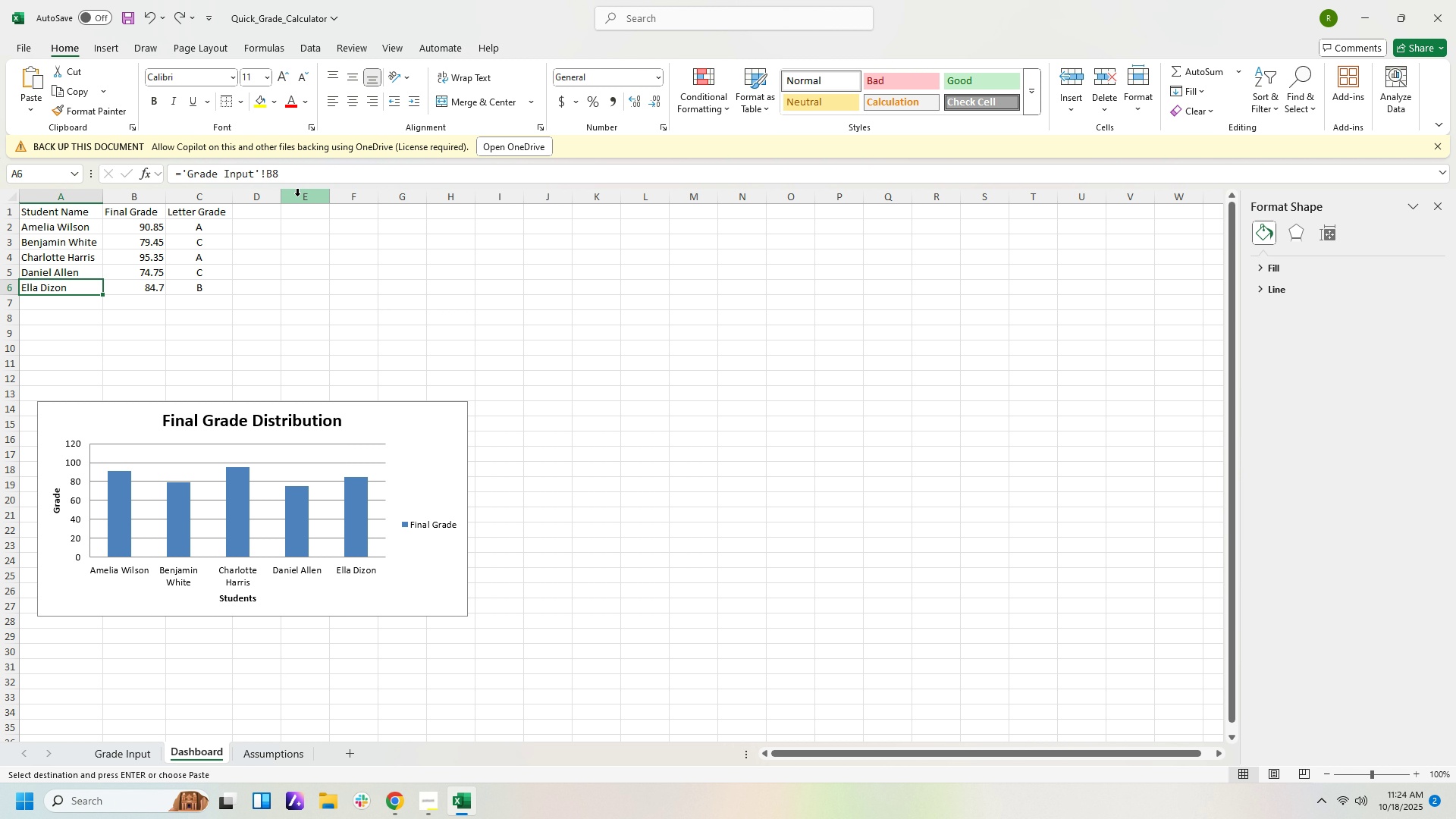 
left_click([198, 471])
 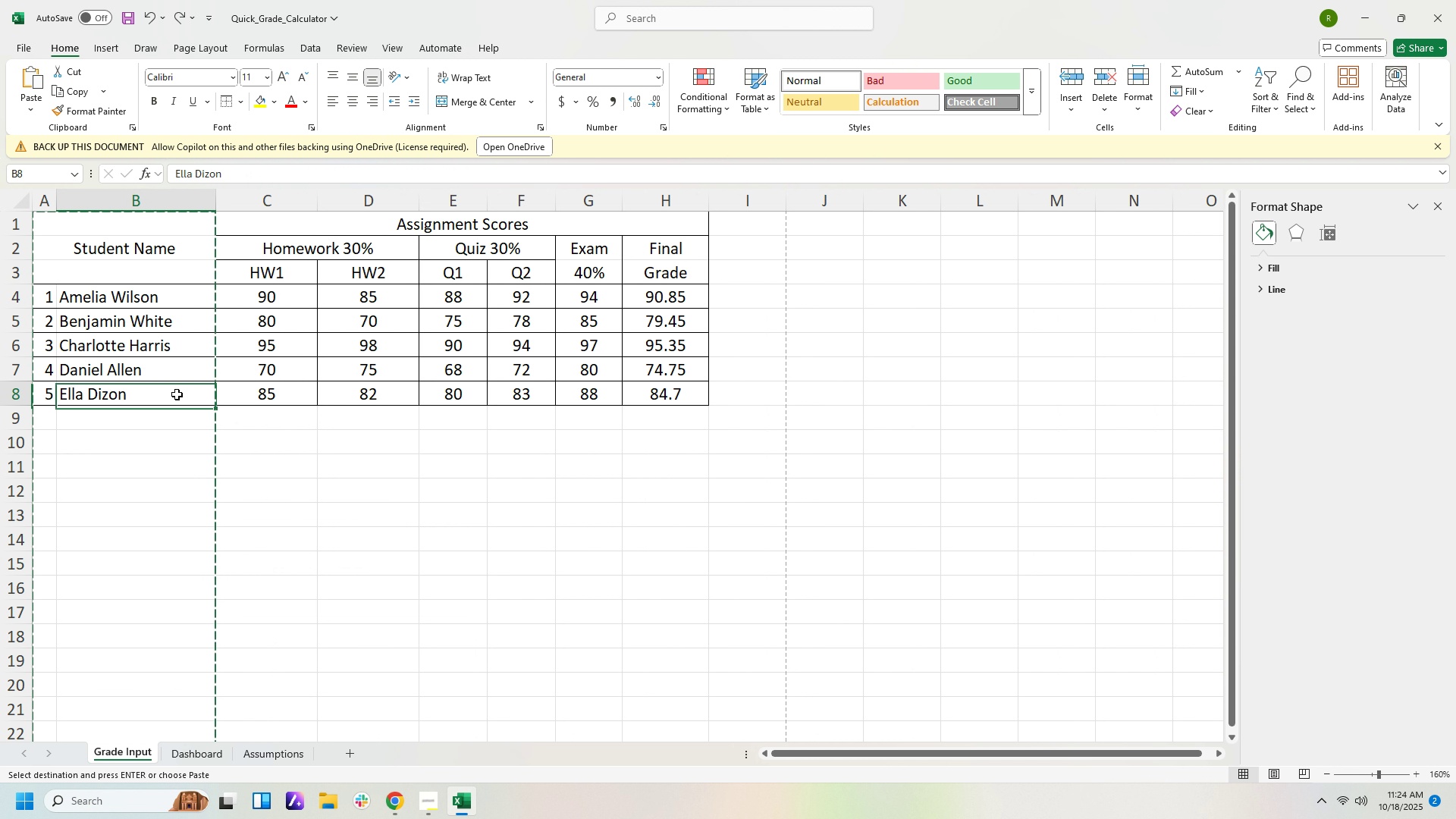 
left_click([177, 394])
 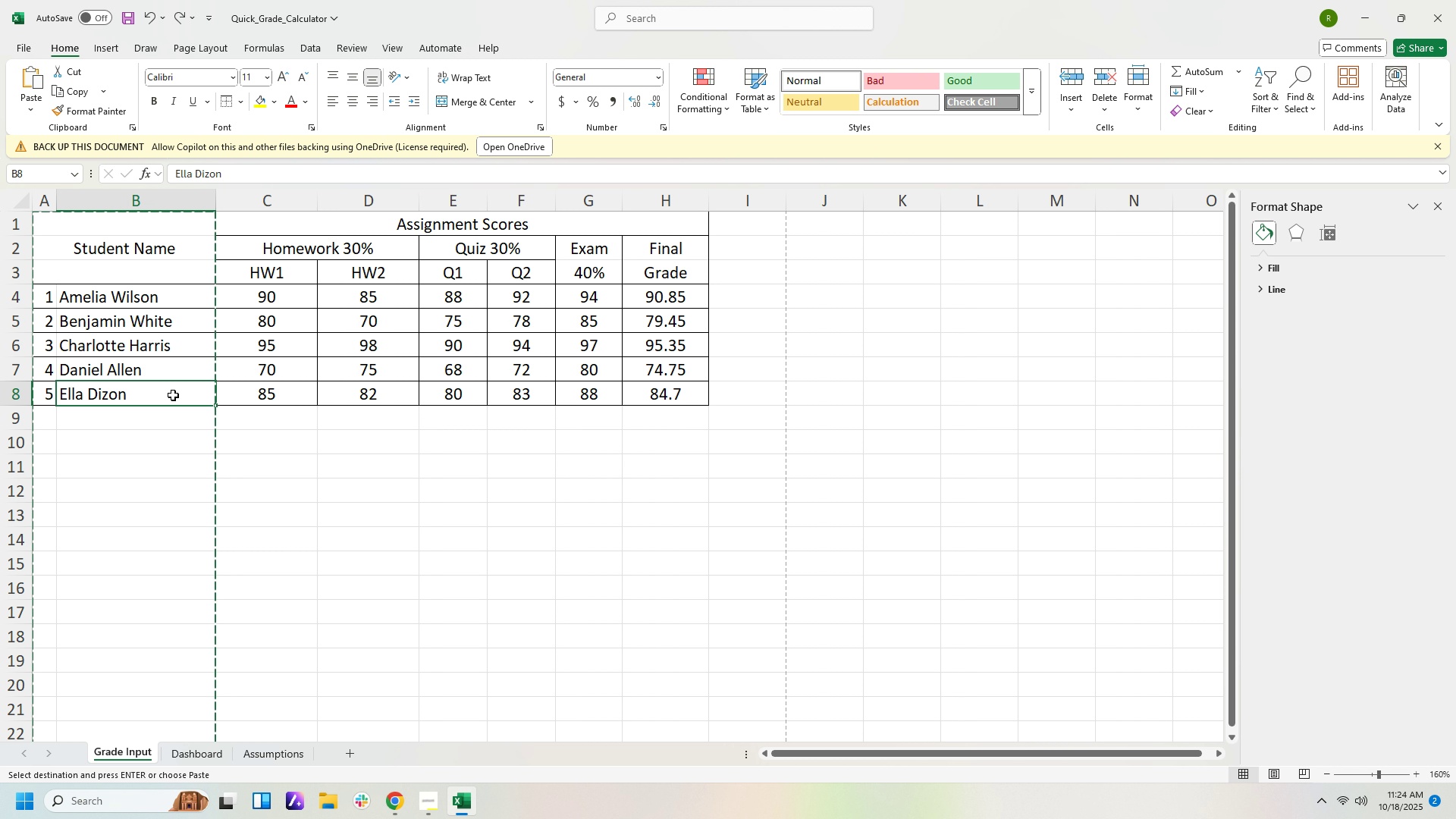 
type(Ethan U)
key(Backspace)
type(Young)
 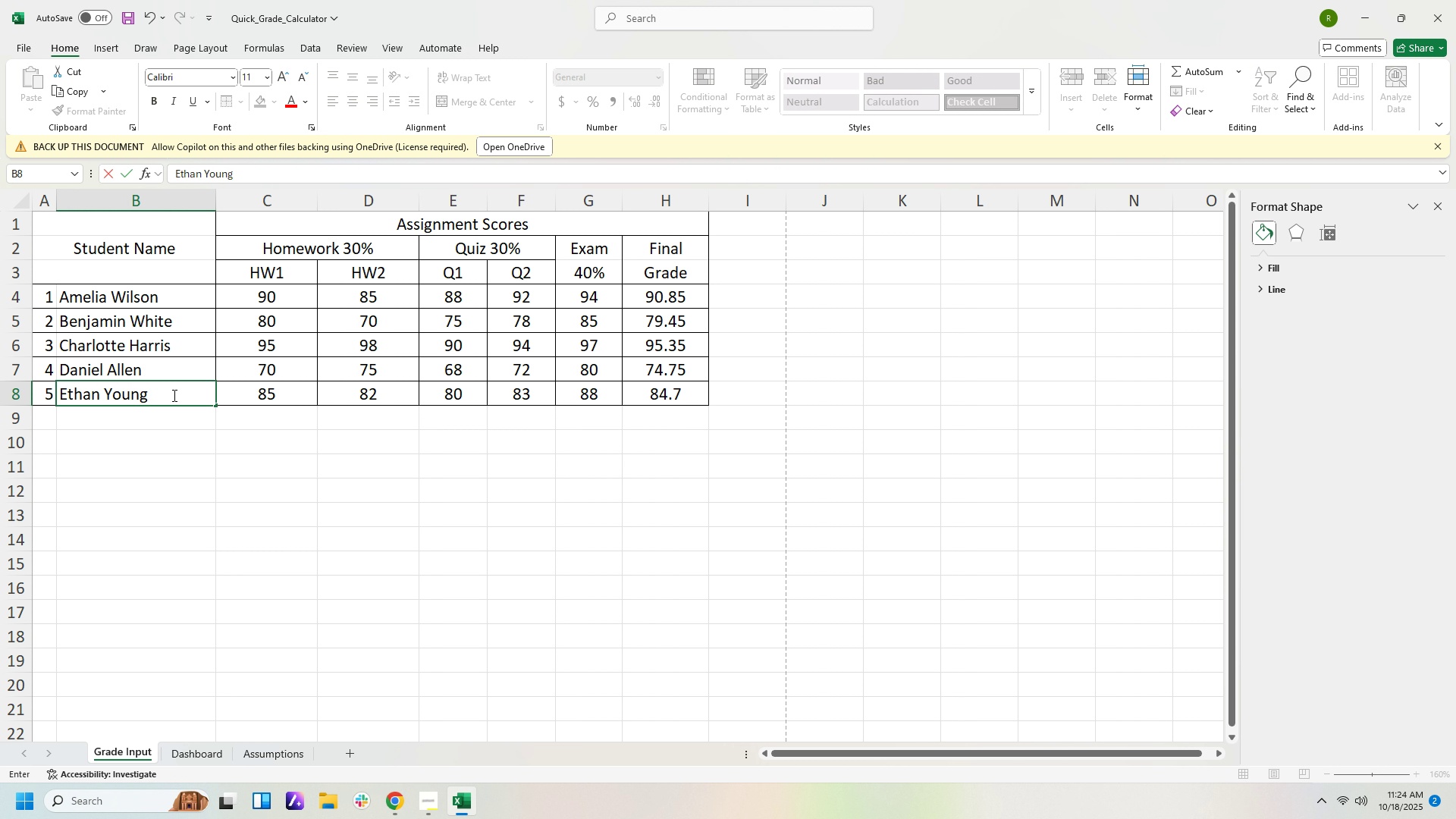 
left_click([114, 607])
 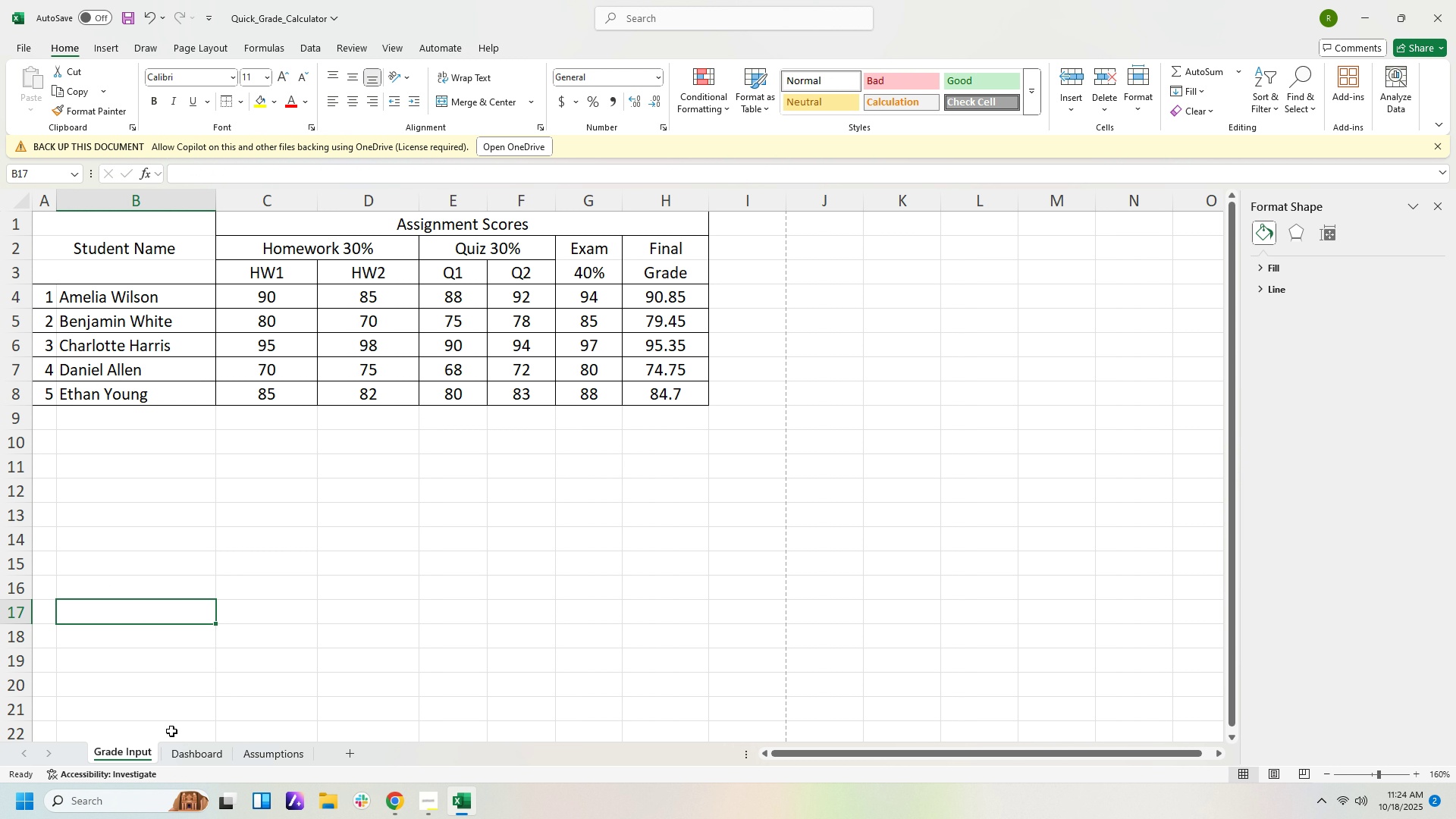 
left_click([189, 754])
 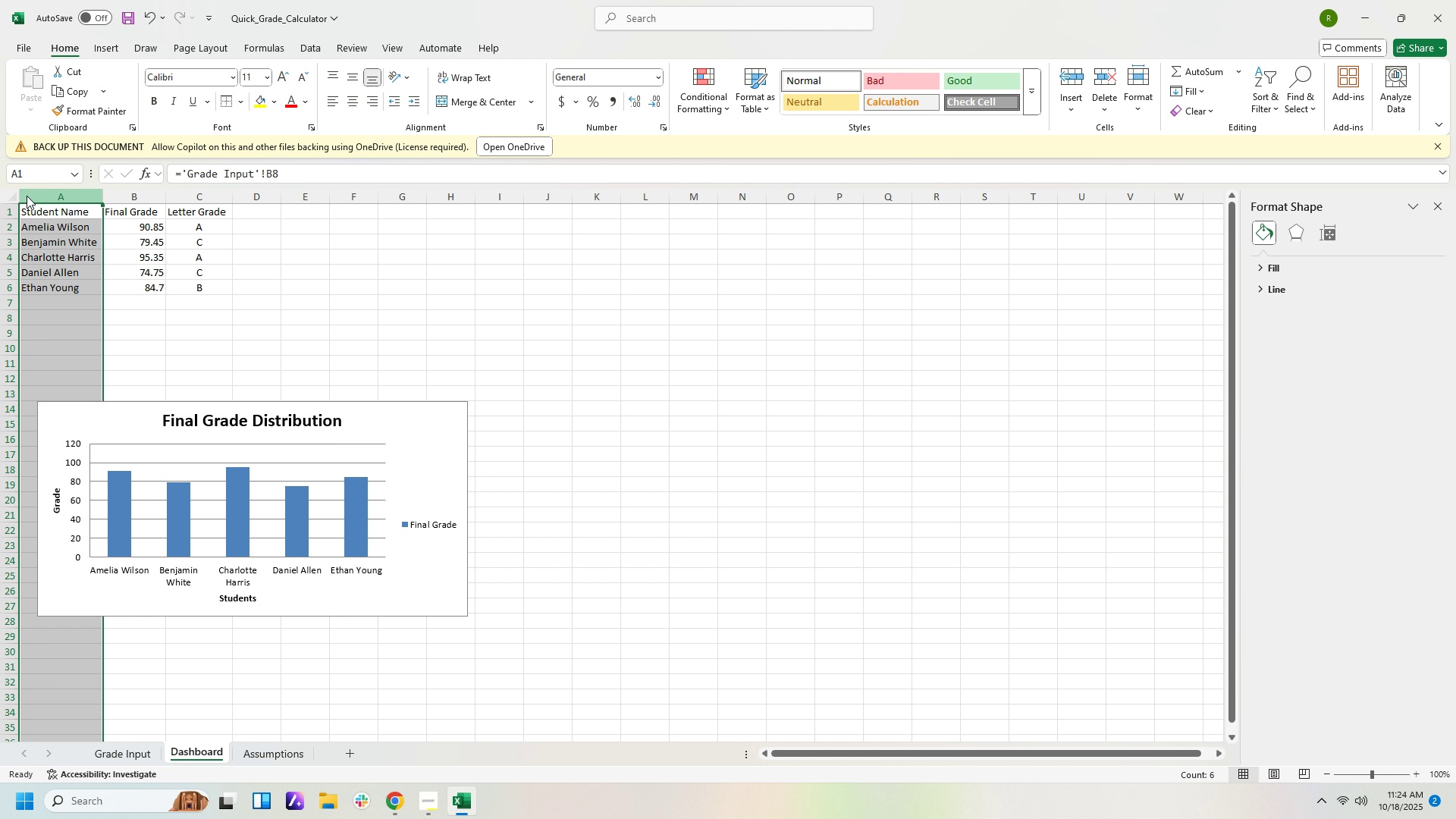 
right_click([27, 196])
 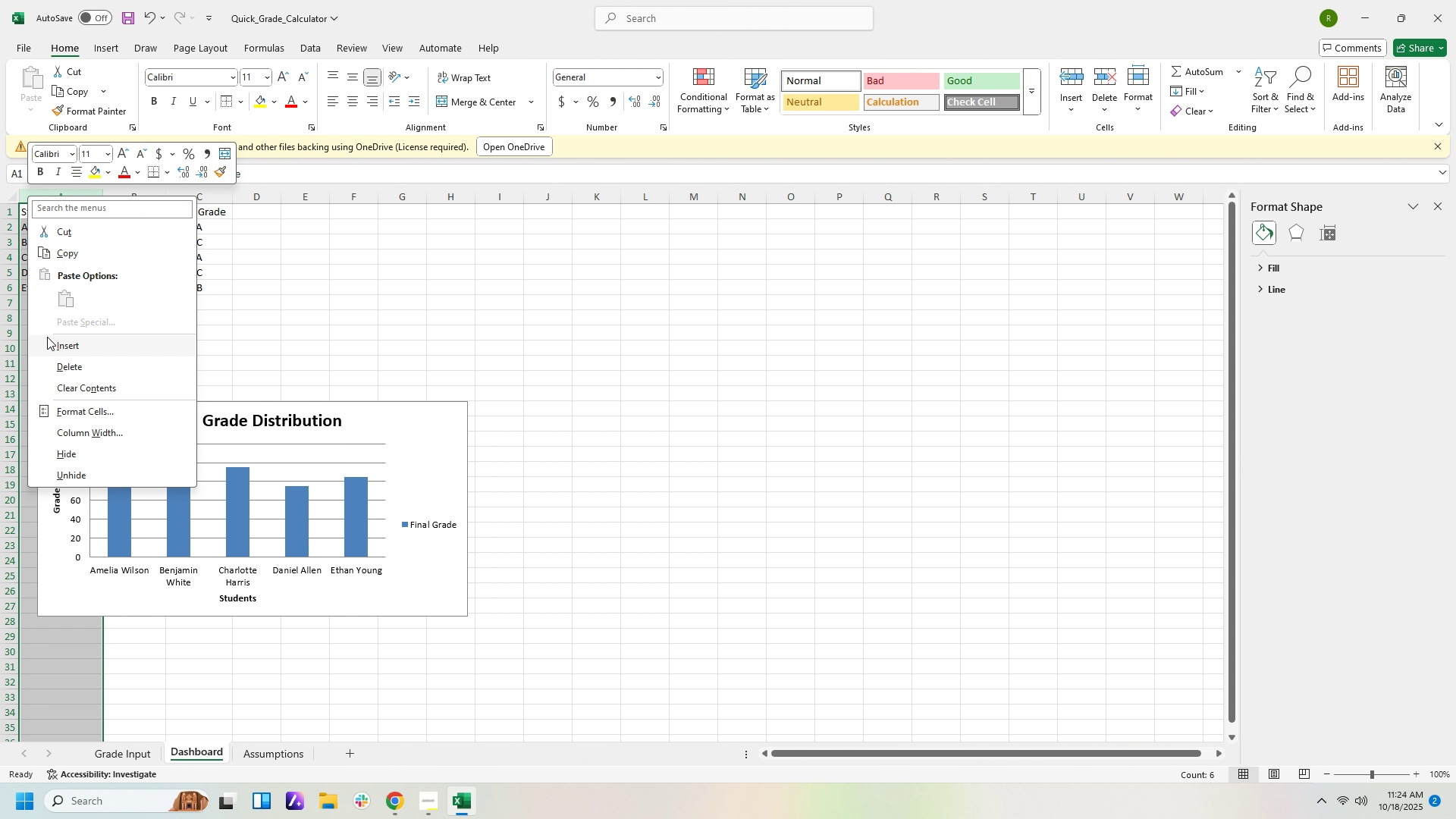 
left_click([47, 338])
 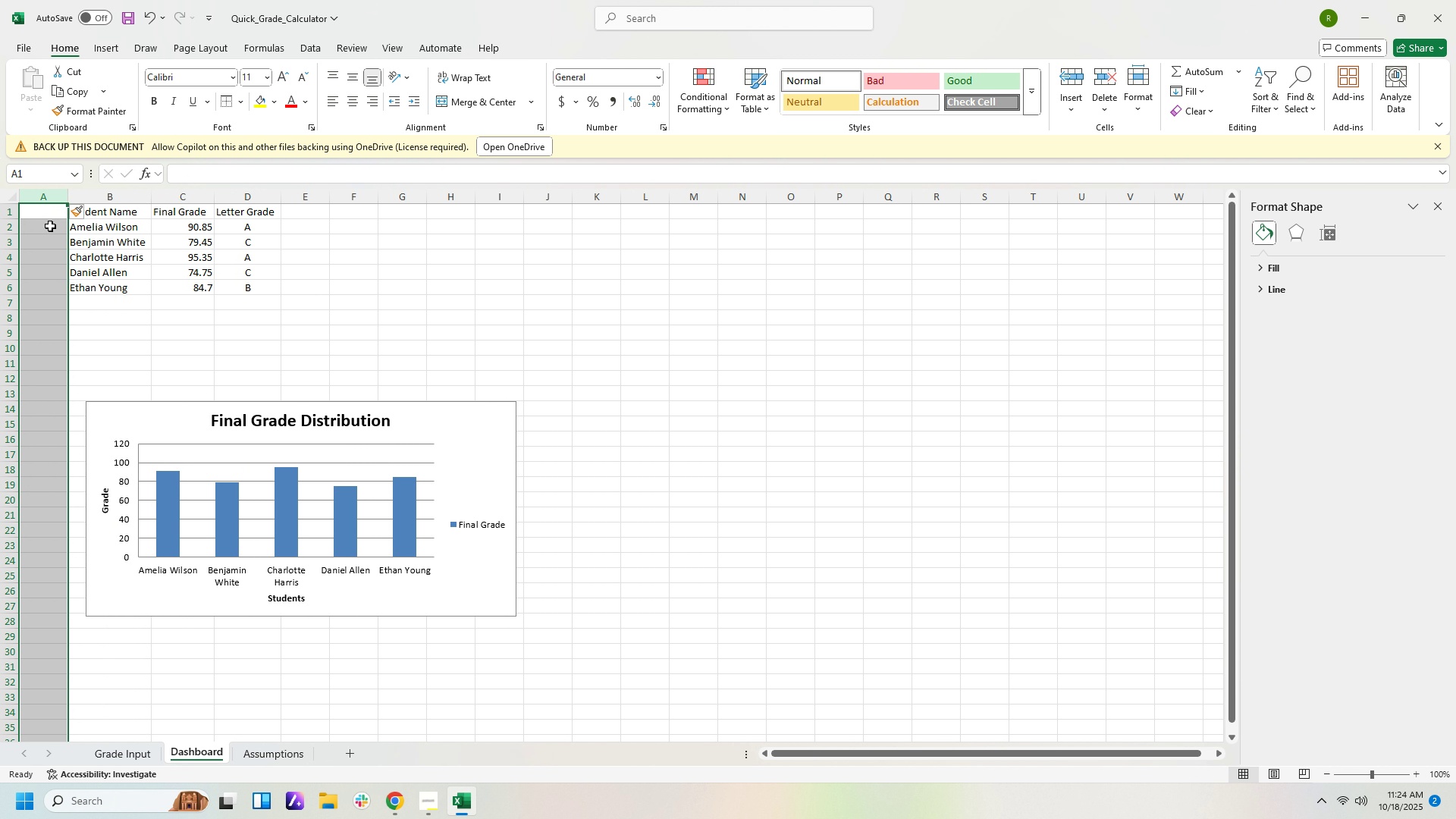 
left_click([50, 226])
 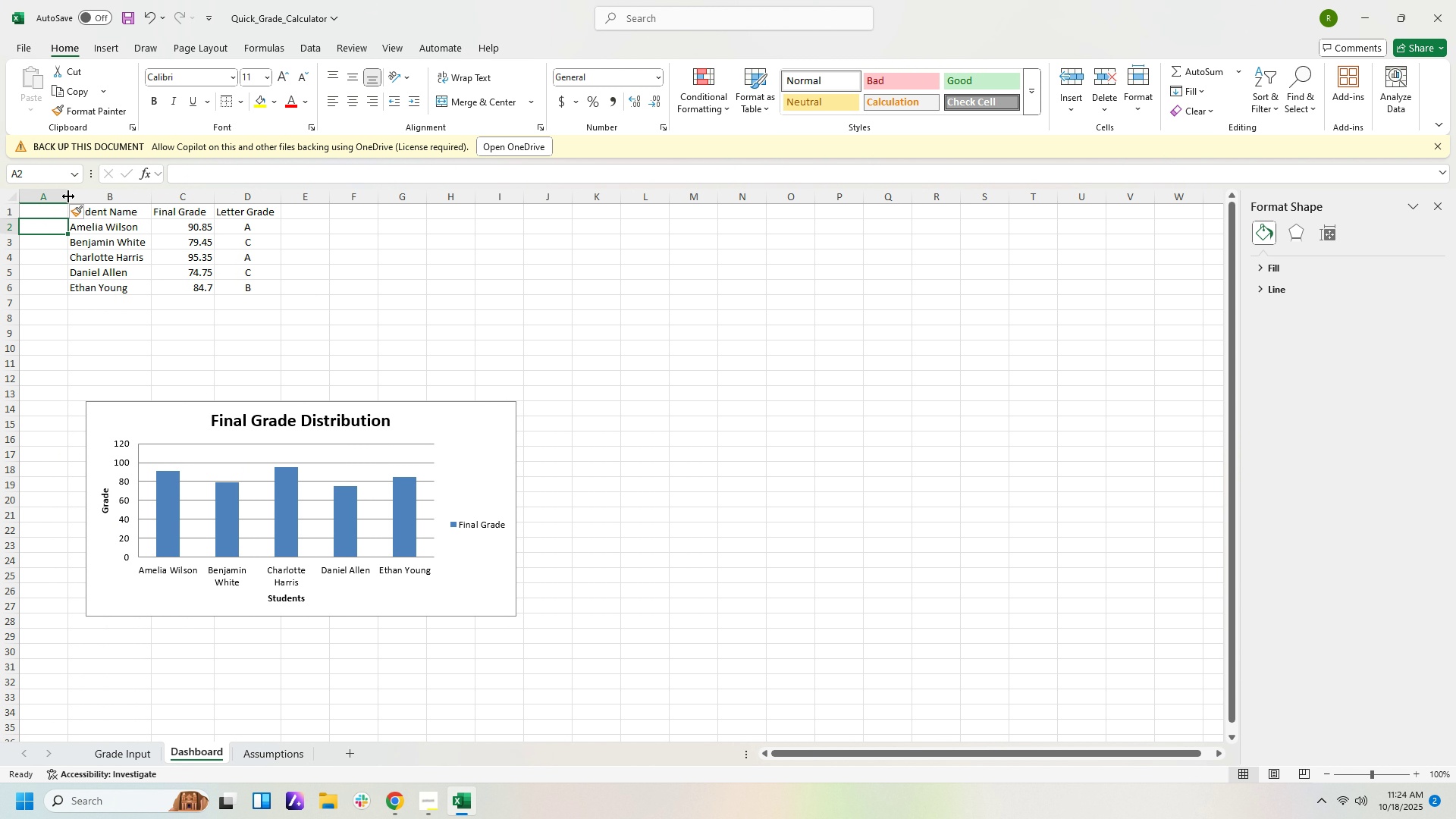 
left_click_drag(start_coordinate=[68, 196], to_coordinate=[39, 199])
 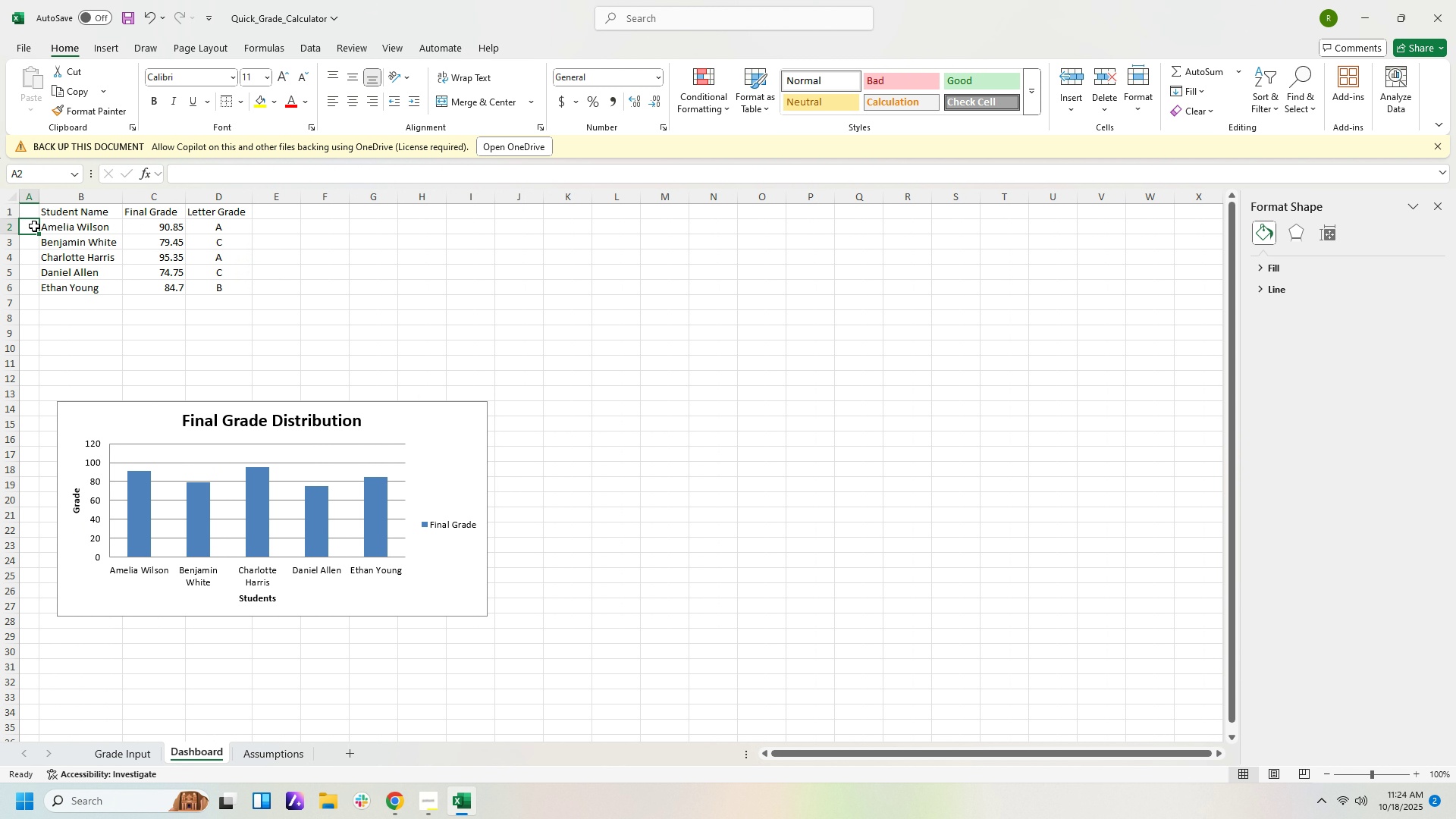 
left_click([34, 226])
 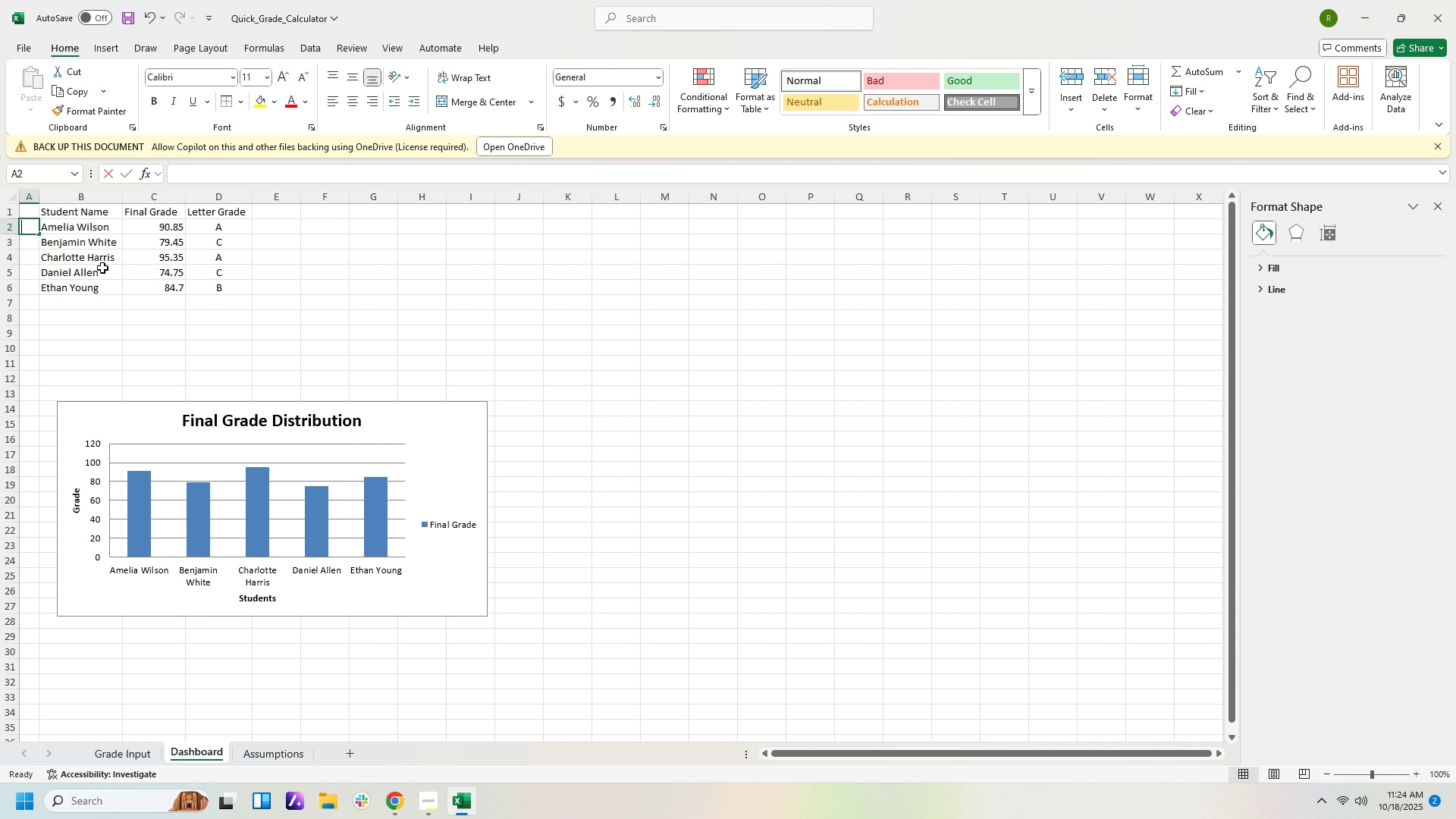 
key(Numpad1)
 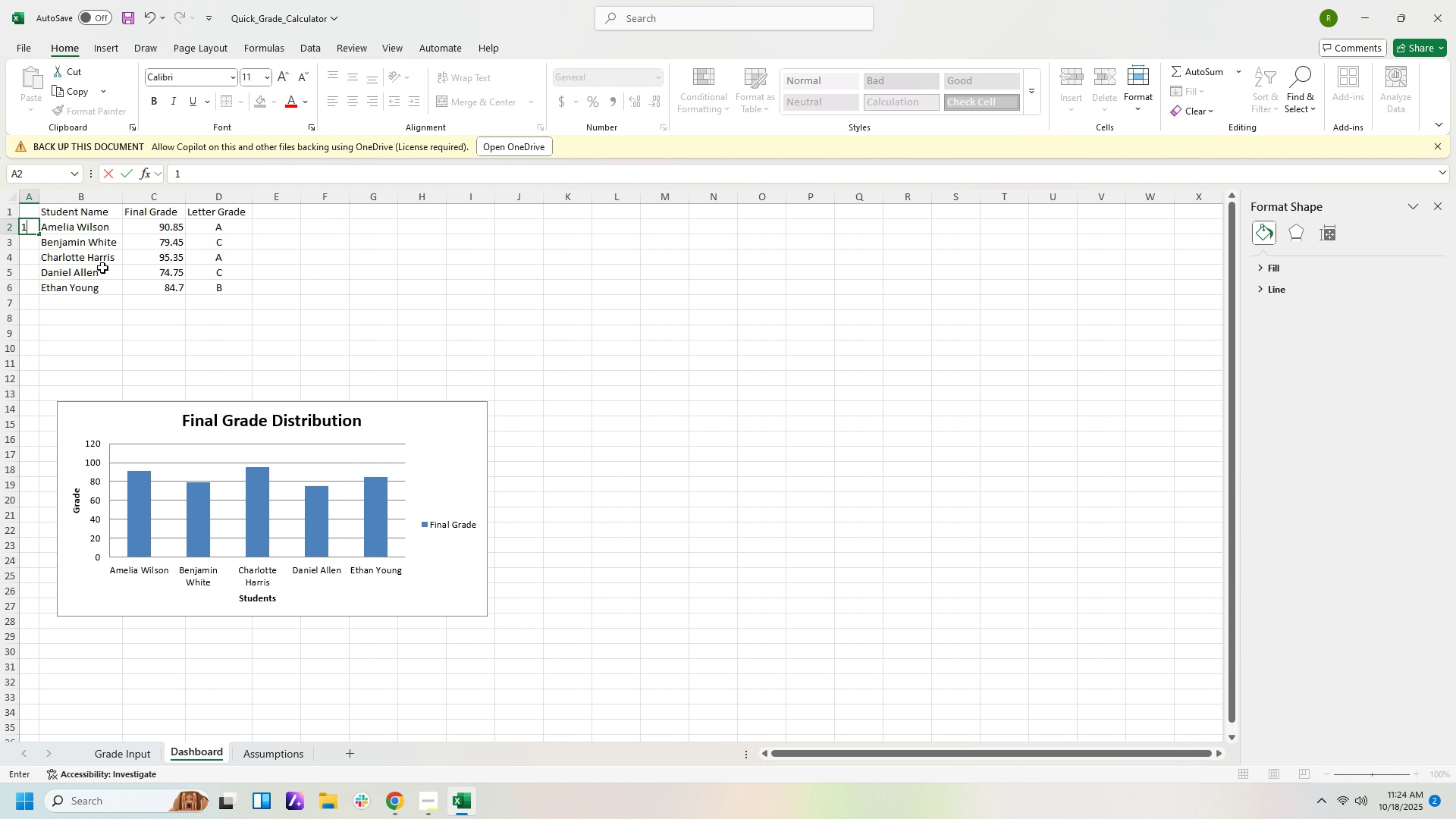 
key(ArrowDown)
 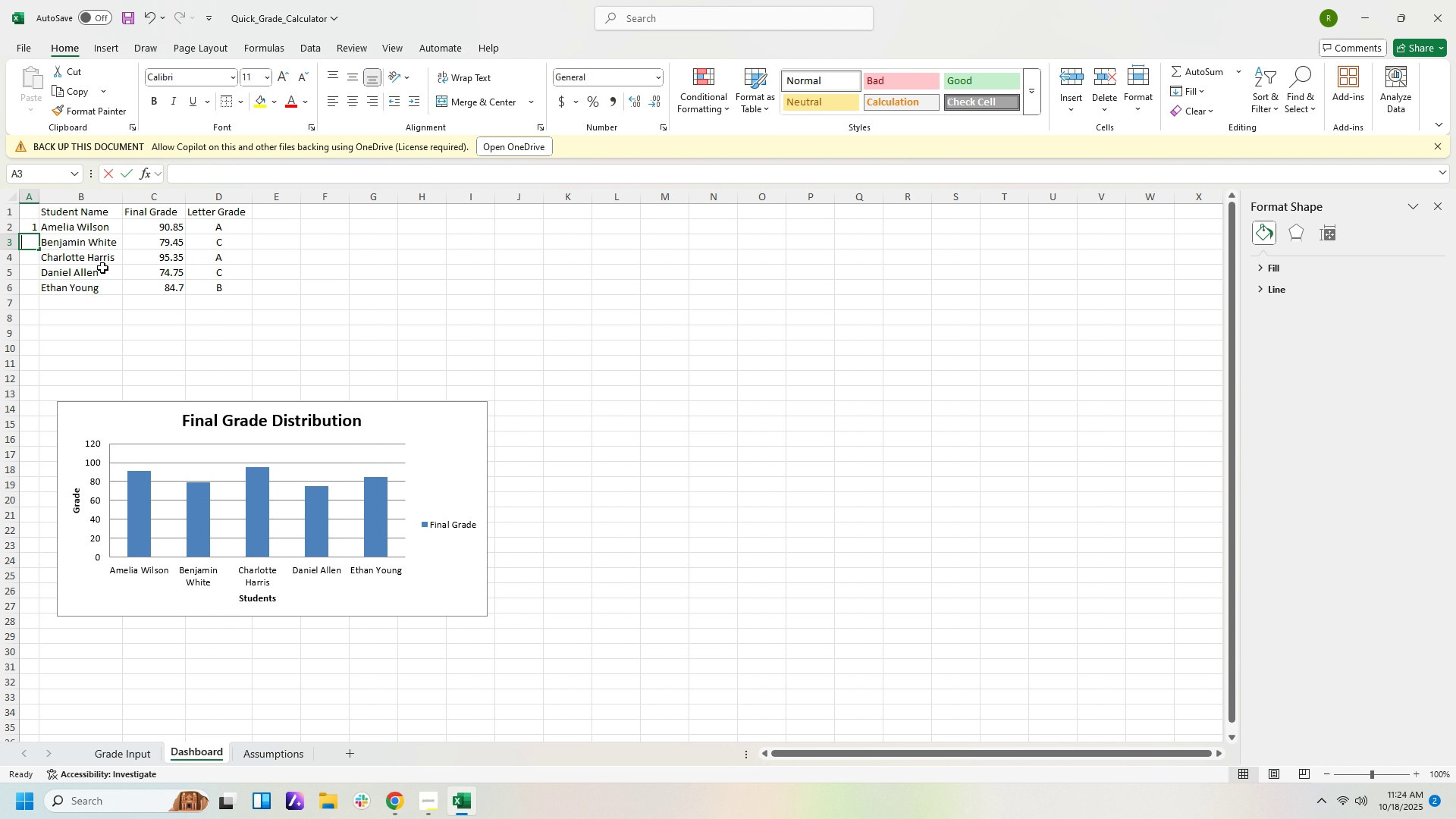 
key(Numpad2)
 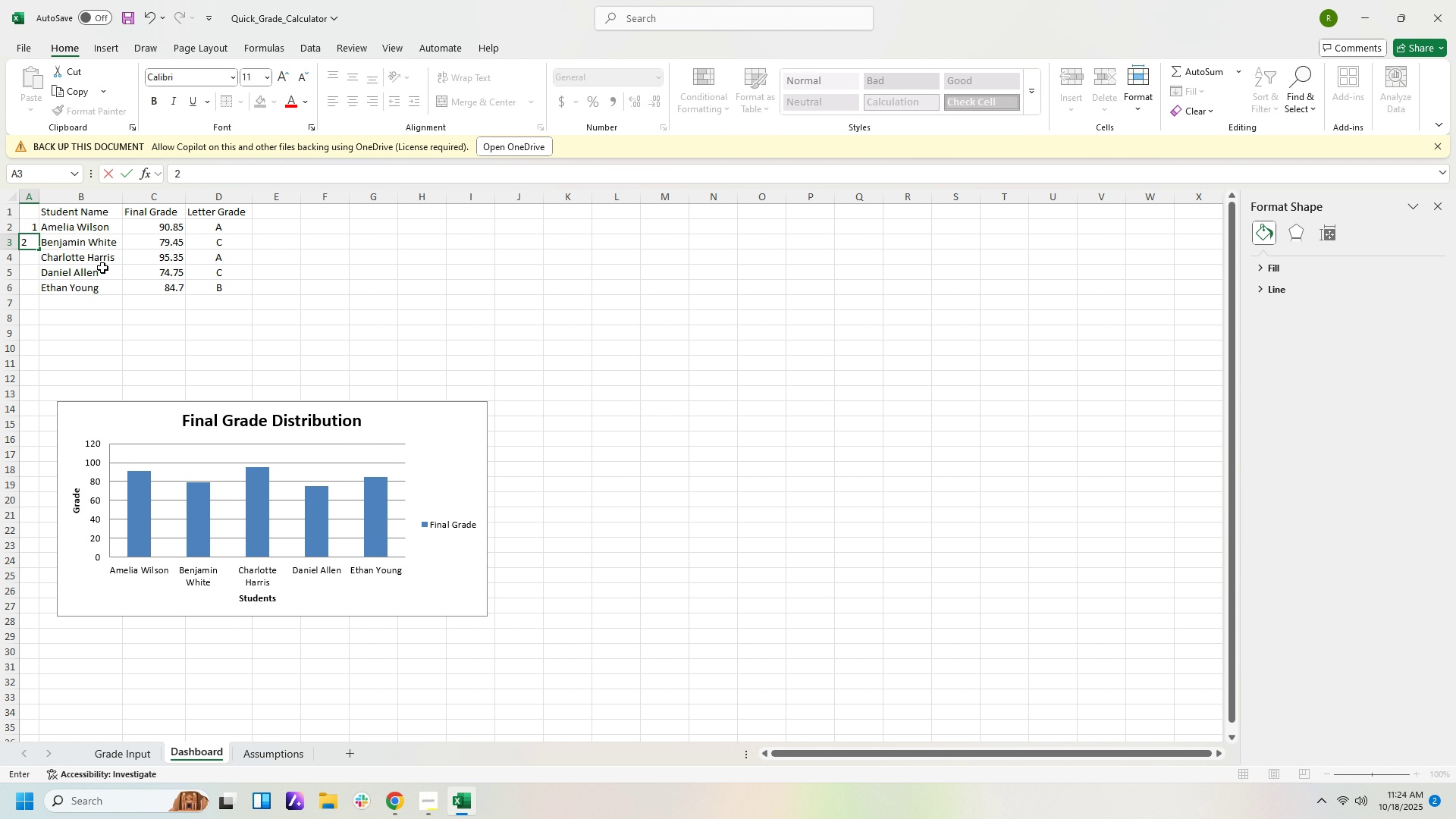 
key(ArrowDown)
 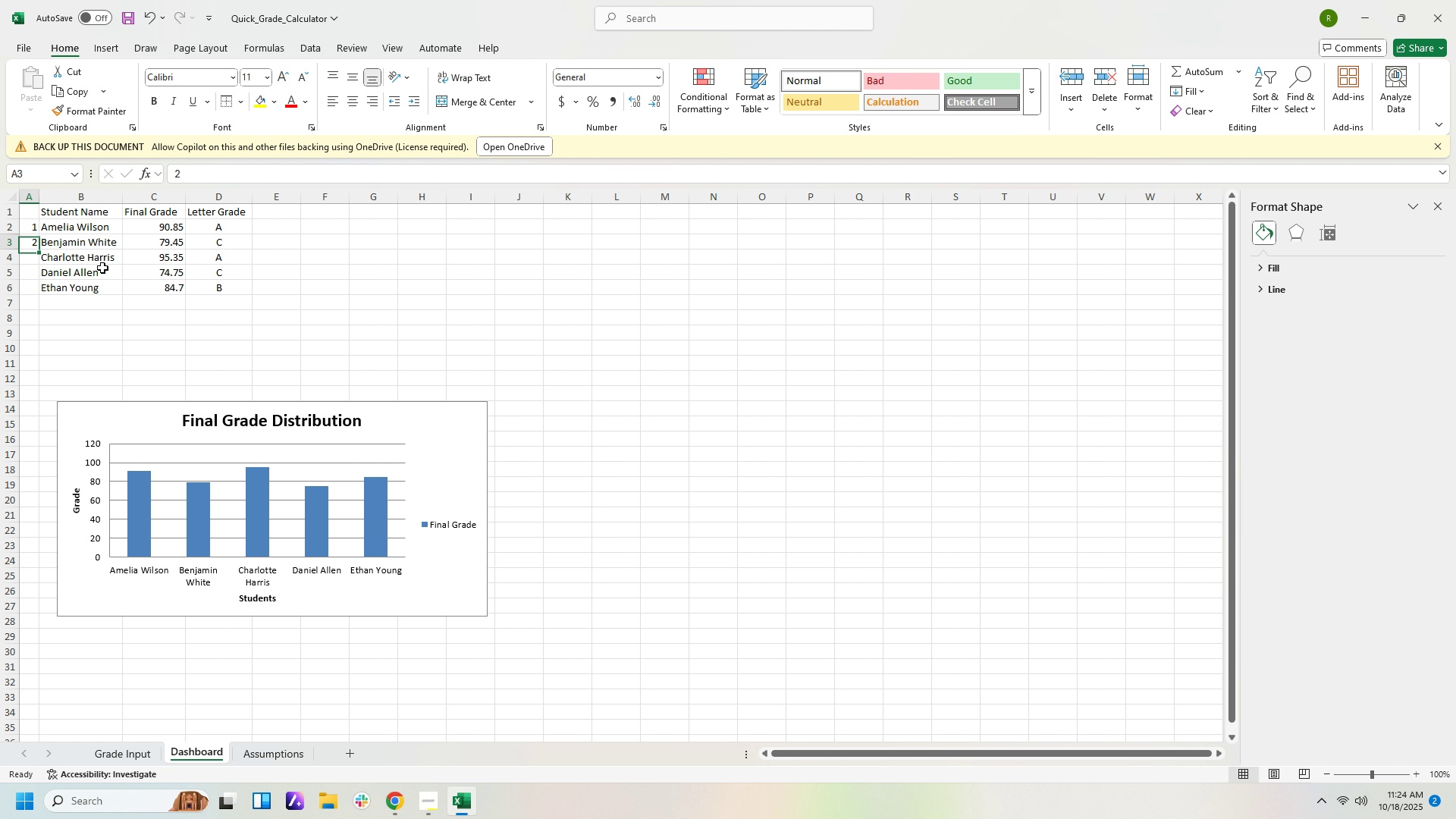 
key(ArrowUp)
 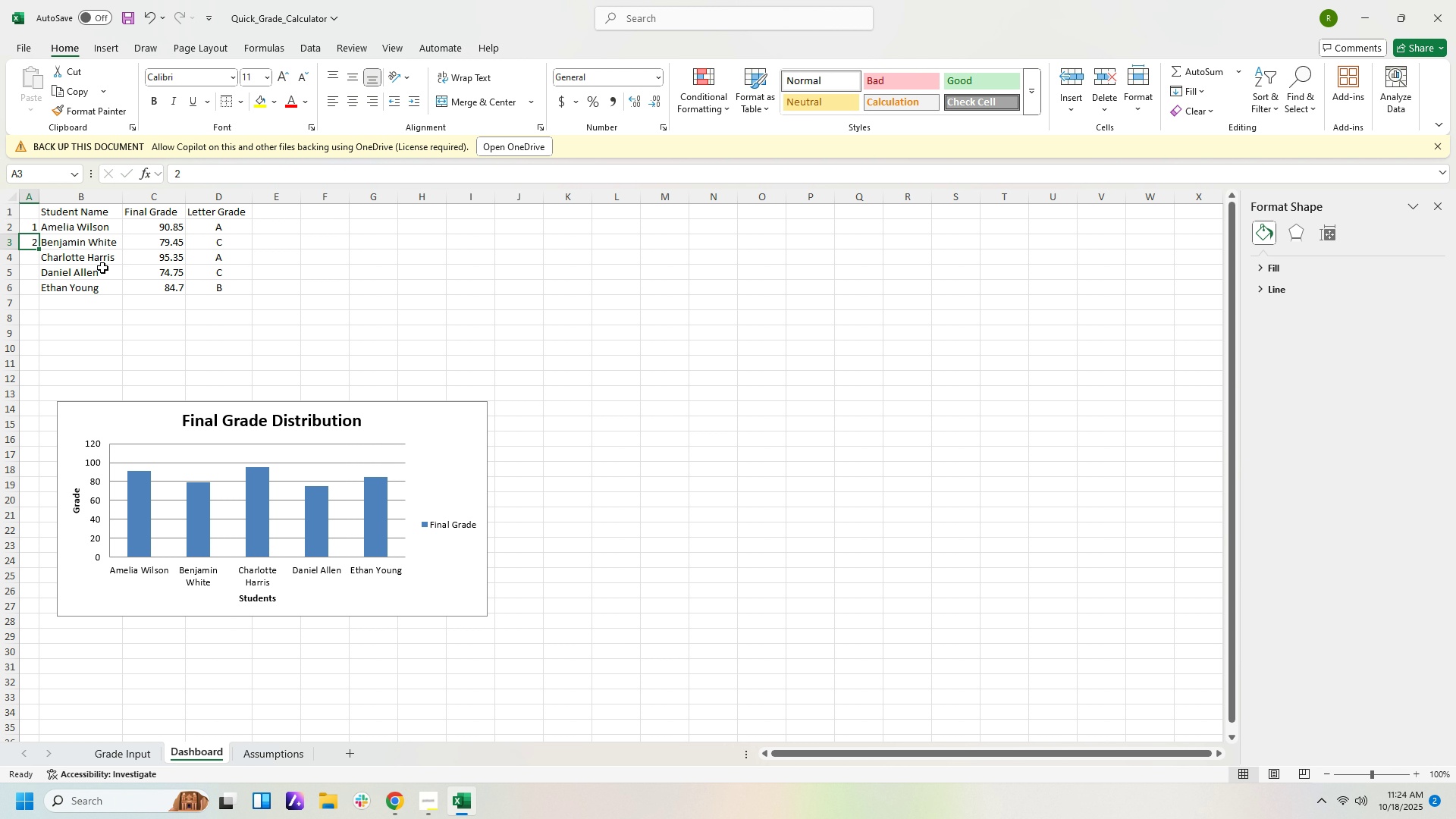 
key(ArrowUp)
 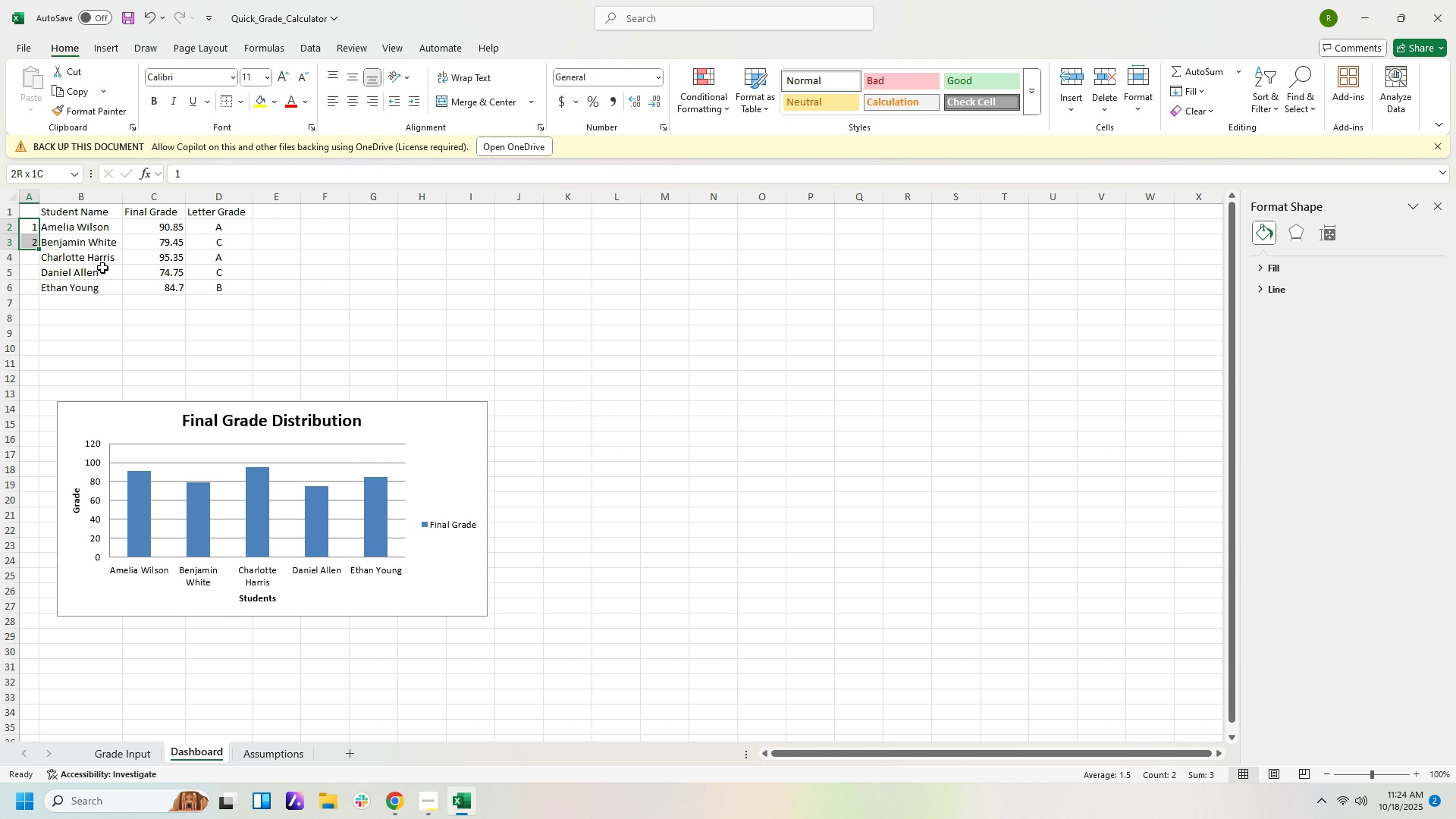 
key(Shift+ArrowDown)
 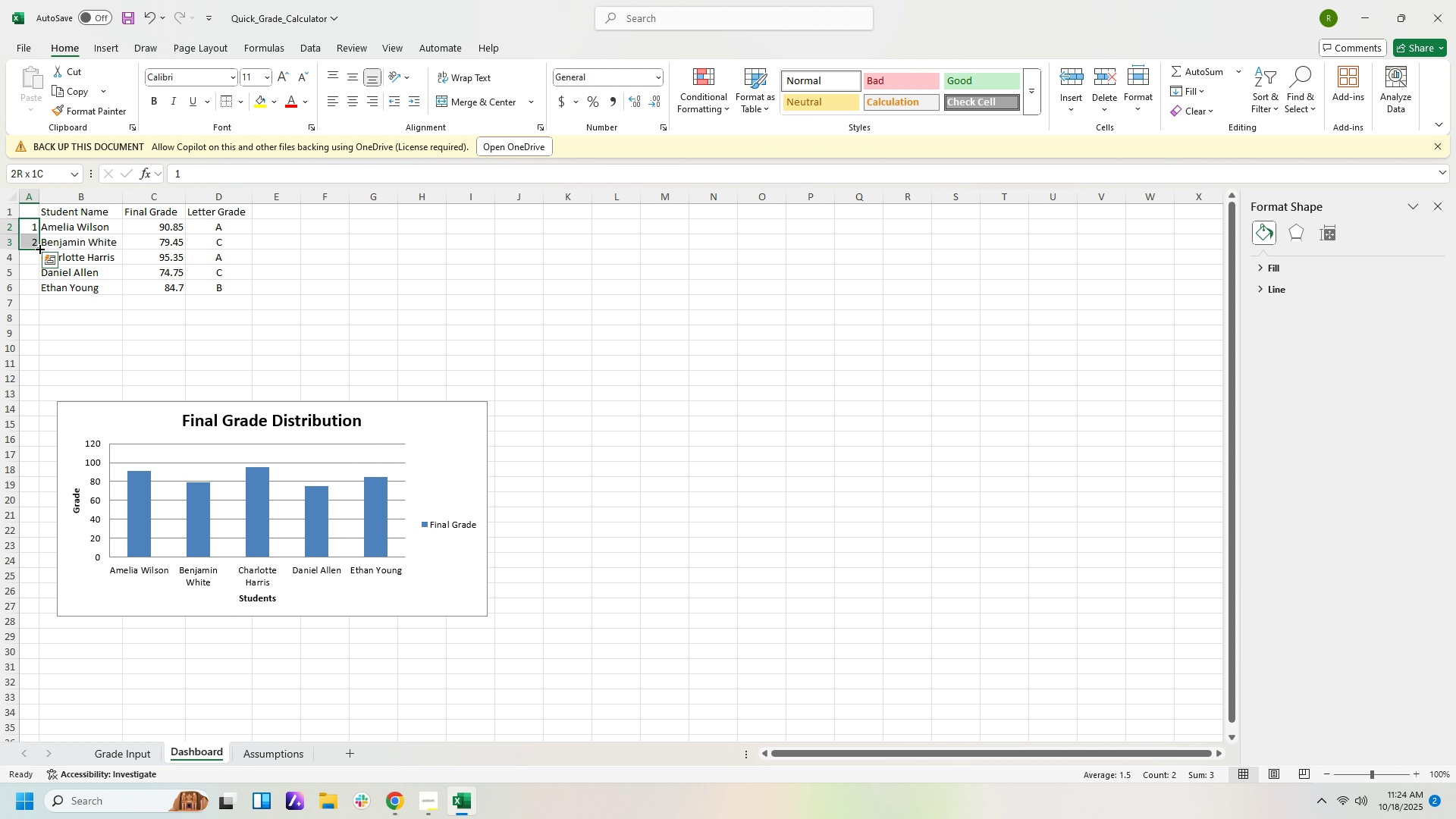 
left_click_drag(start_coordinate=[39, 249], to_coordinate=[37, 290])
 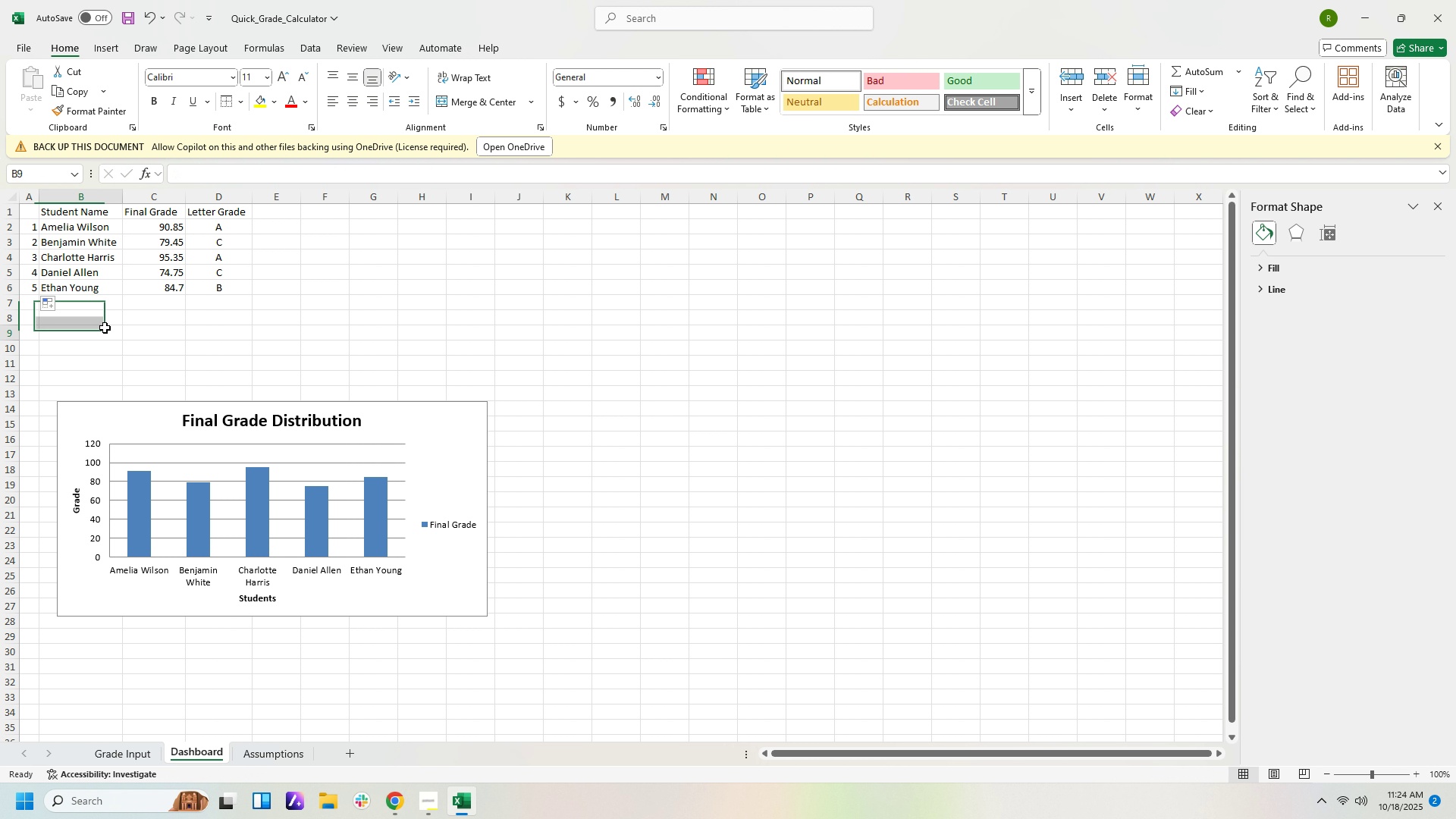 
left_click([105, 328])
 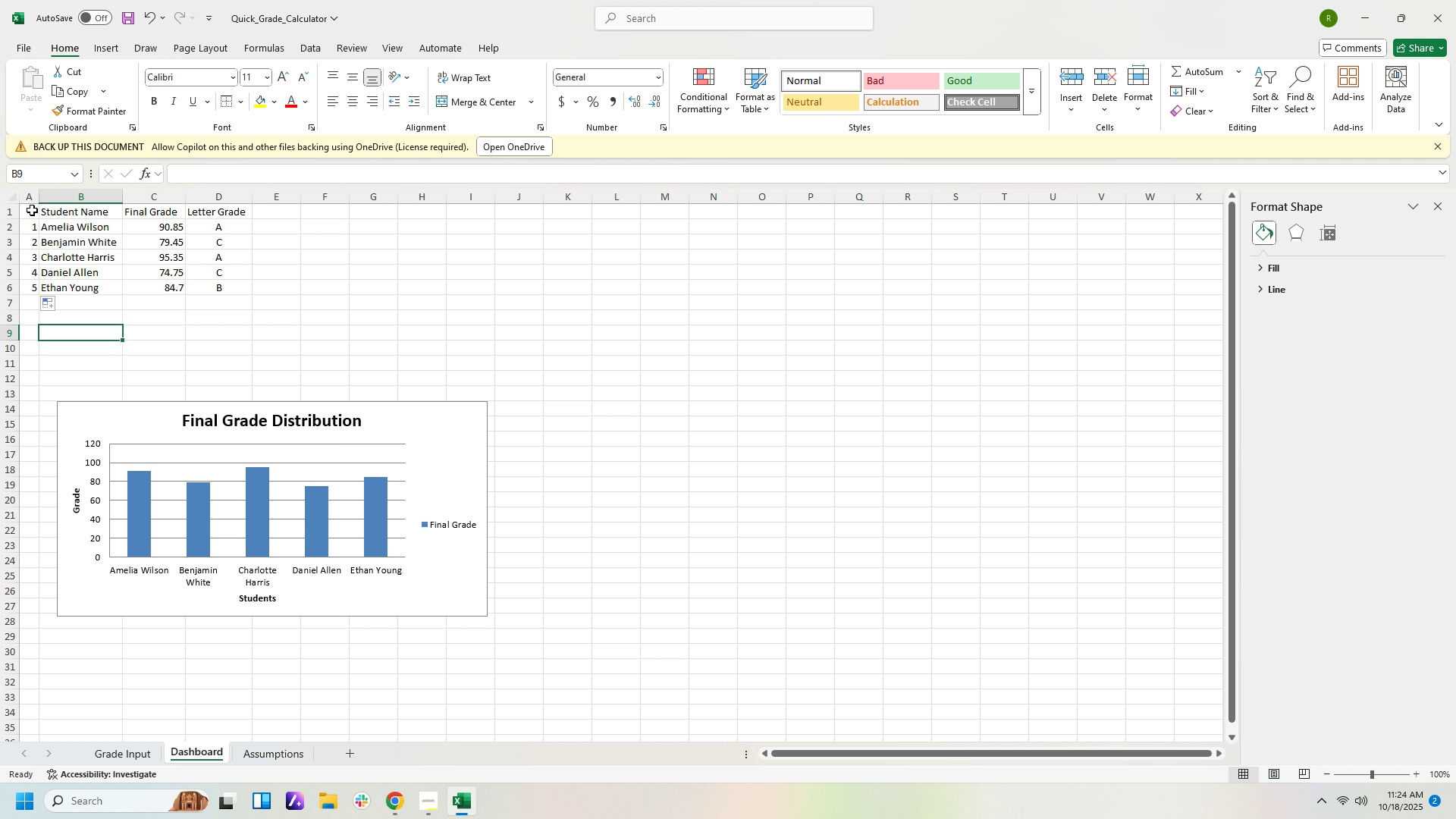 
left_click_drag(start_coordinate=[30, 212], to_coordinate=[47, 212])
 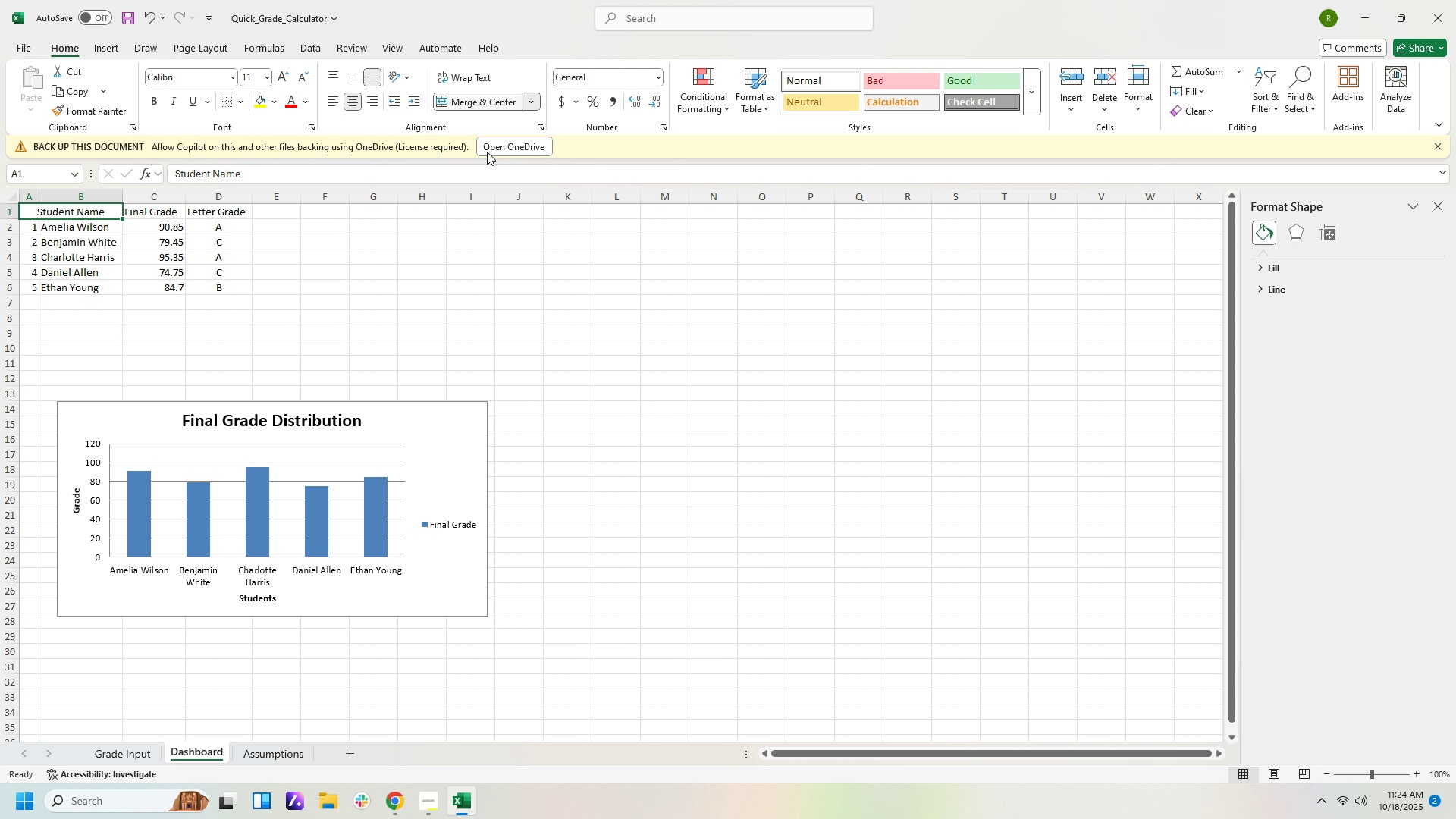 
double_click([504, 298])
 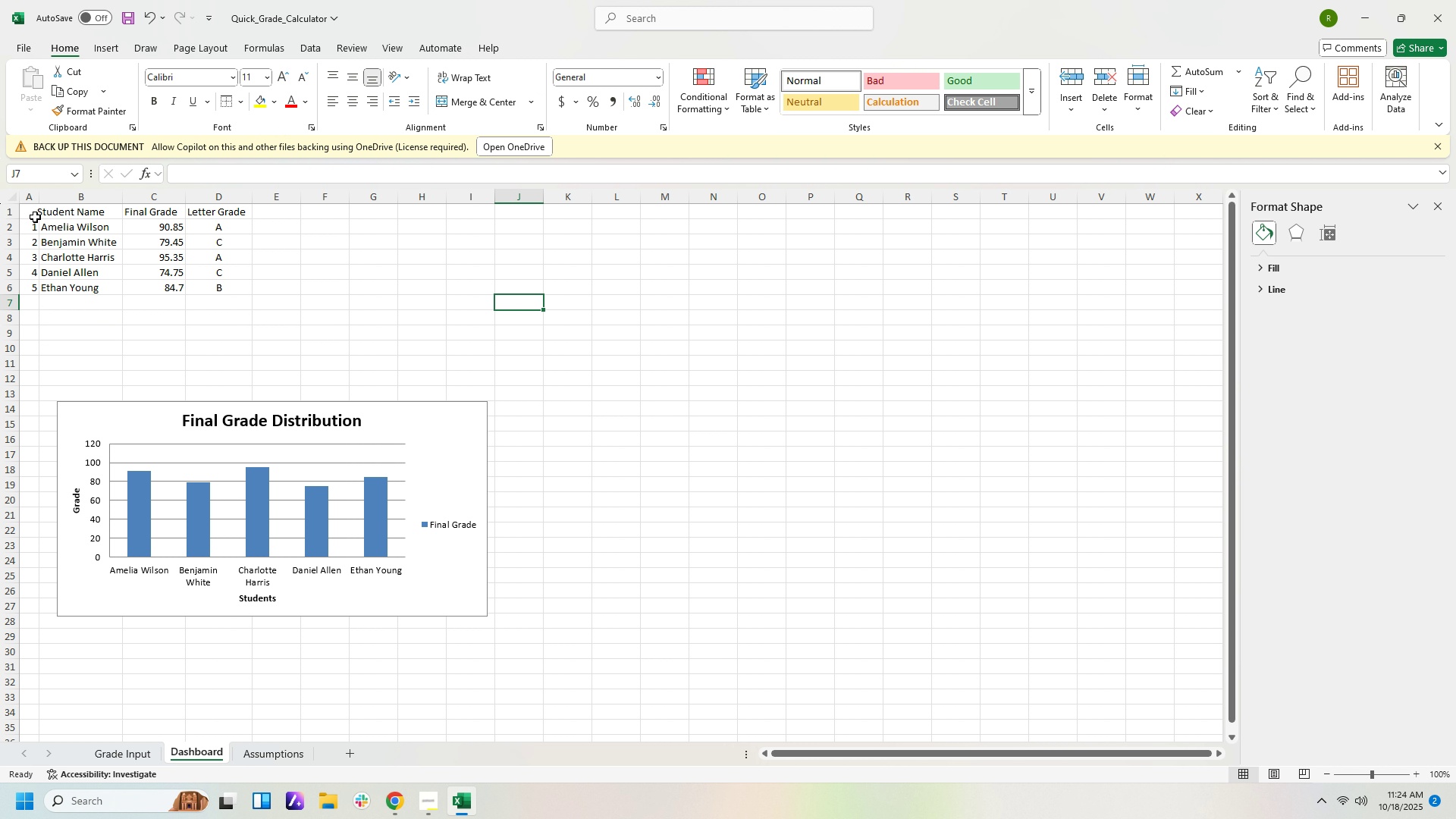 
left_click_drag(start_coordinate=[30, 212], to_coordinate=[212, 215])
 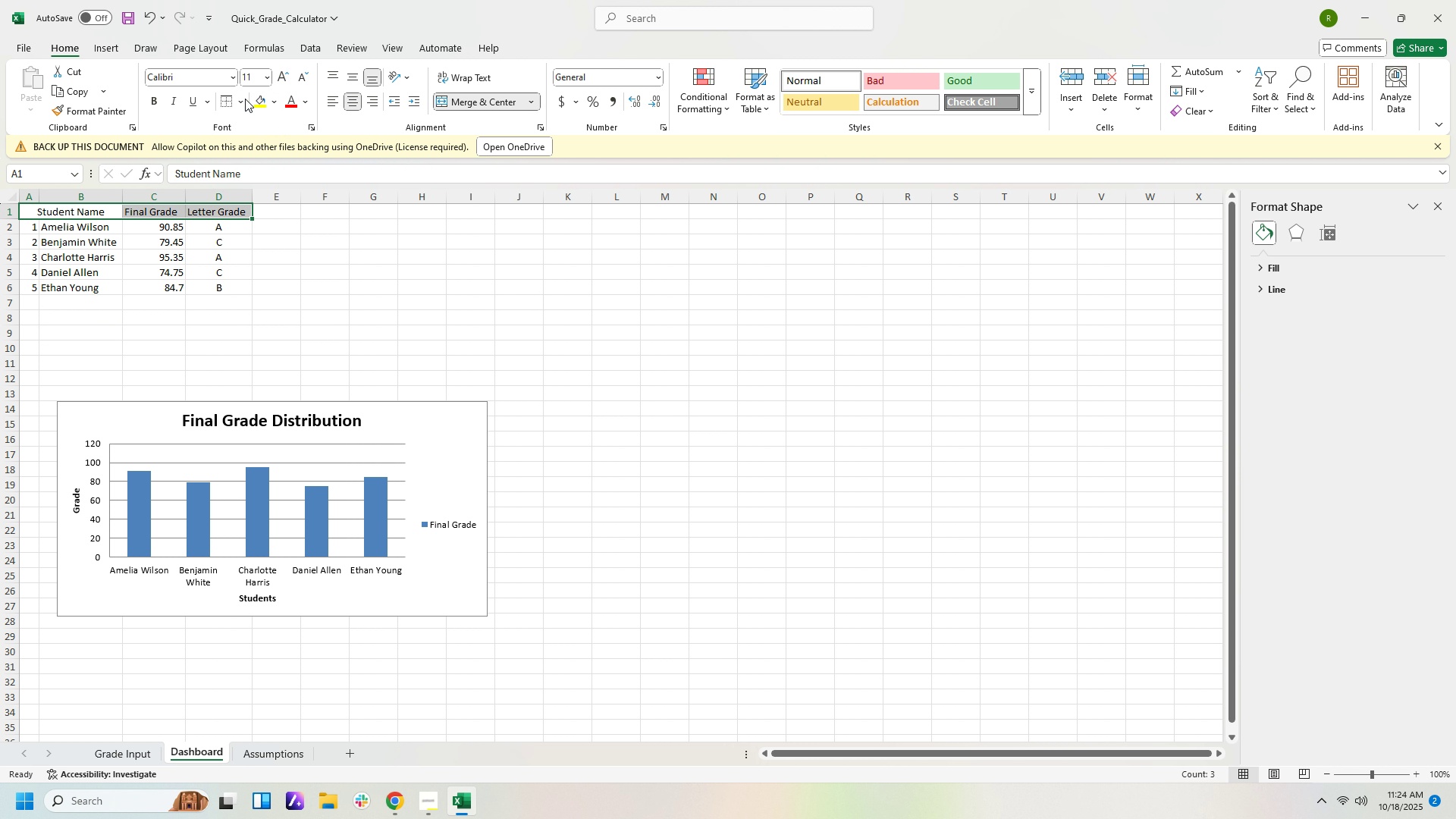 
left_click([242, 98])
 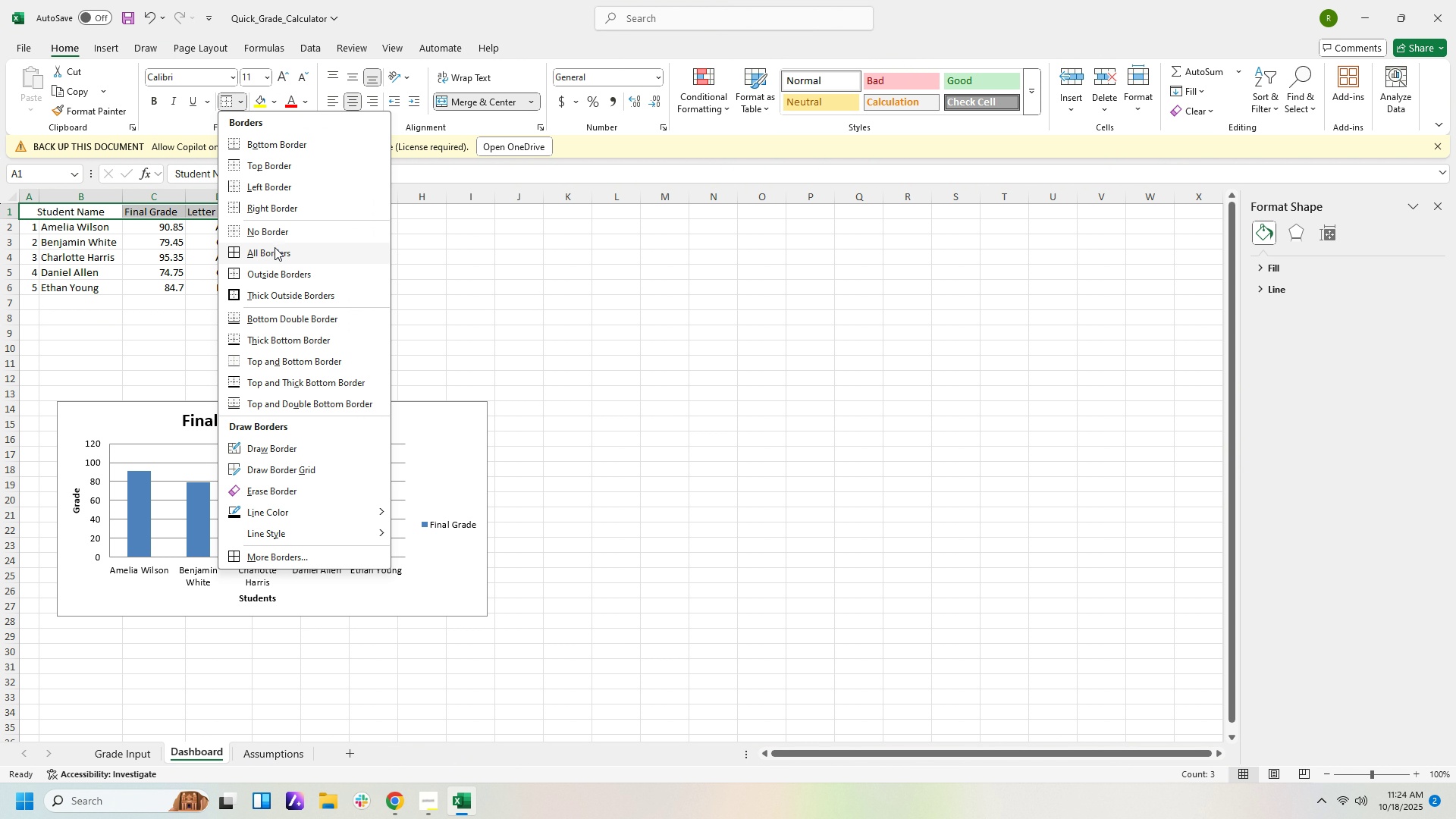 
left_click([275, 249])
 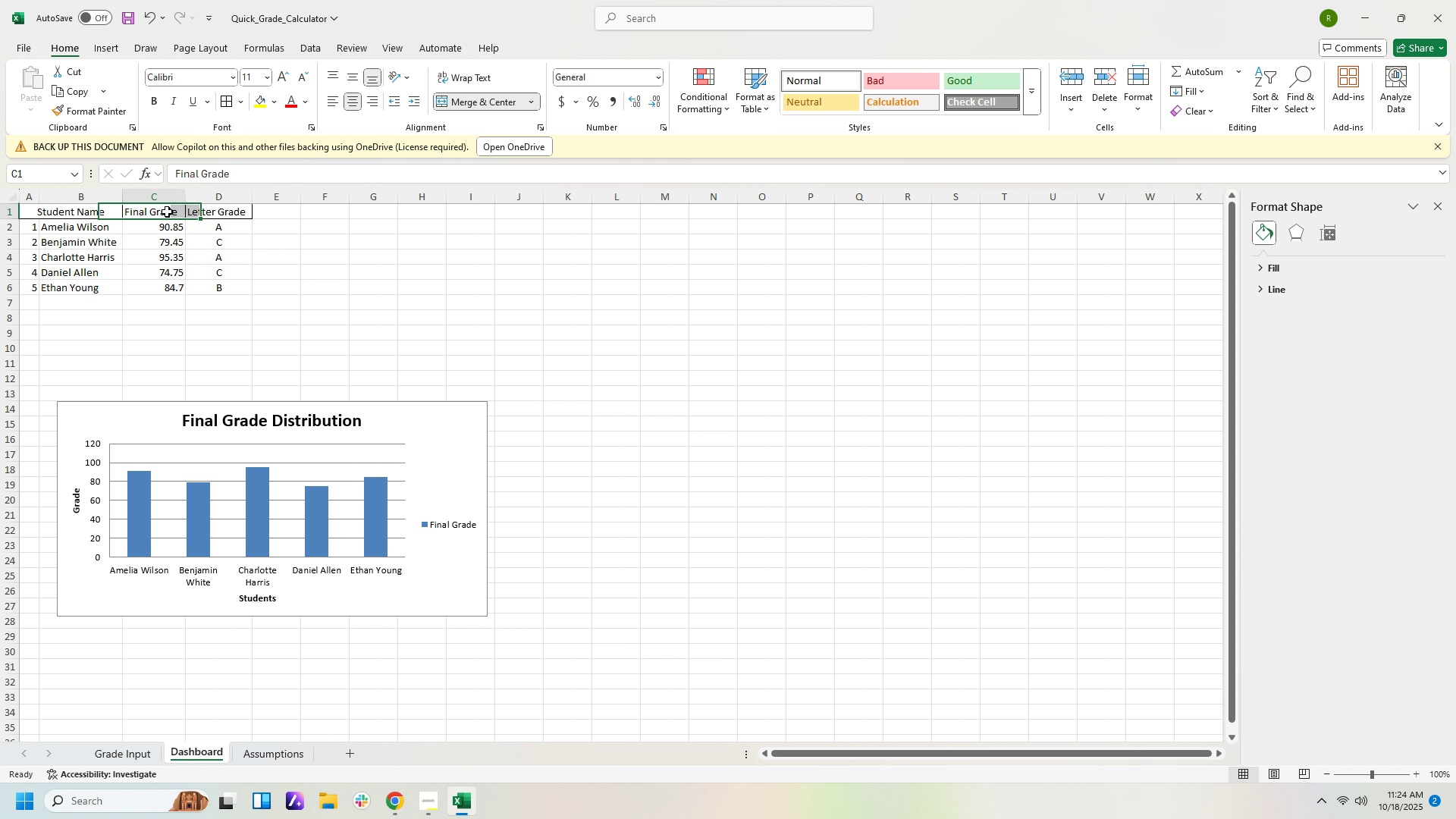 
left_click_drag(start_coordinate=[167, 212], to_coordinate=[202, 286])
 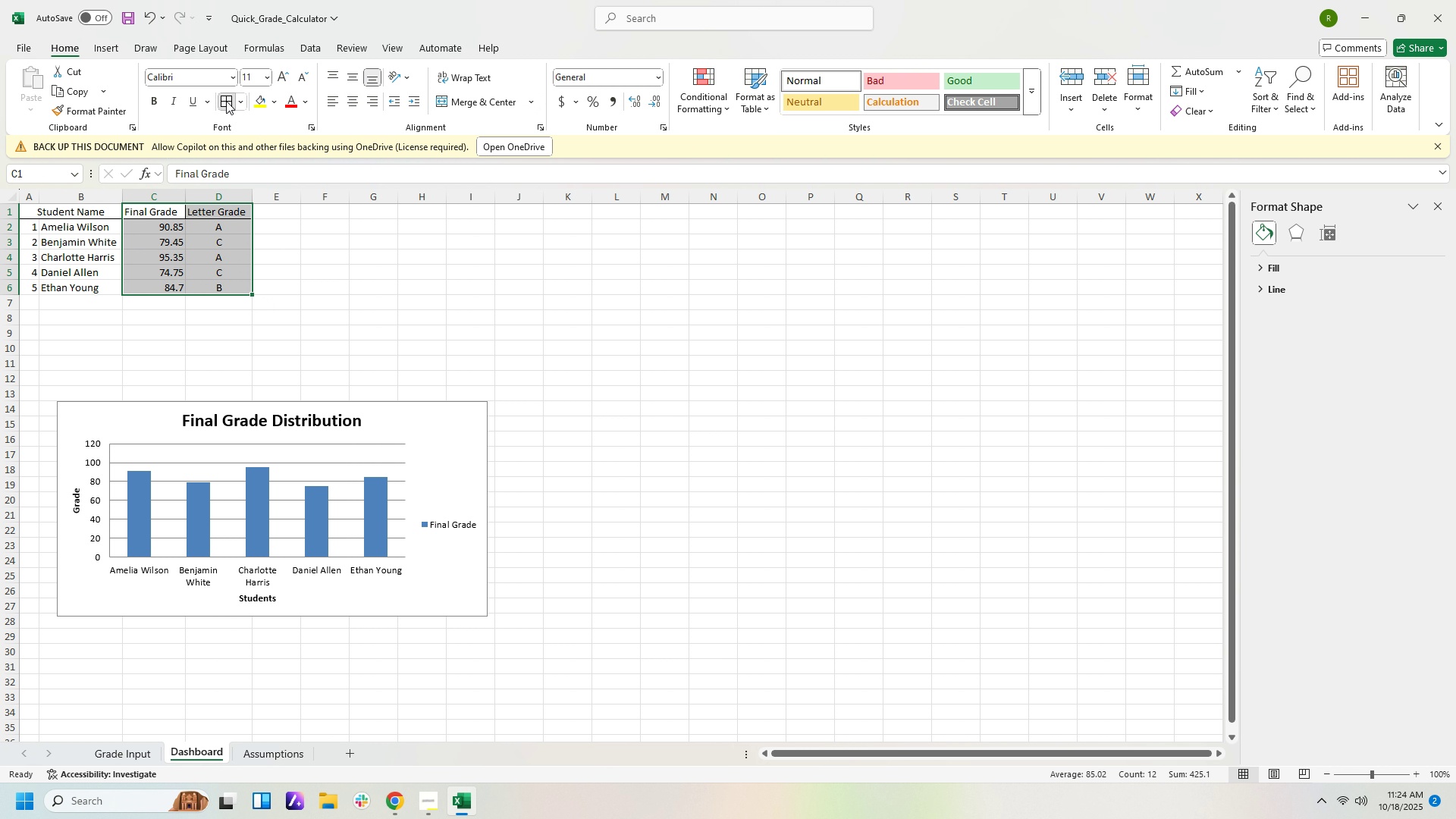 
left_click([226, 101])
 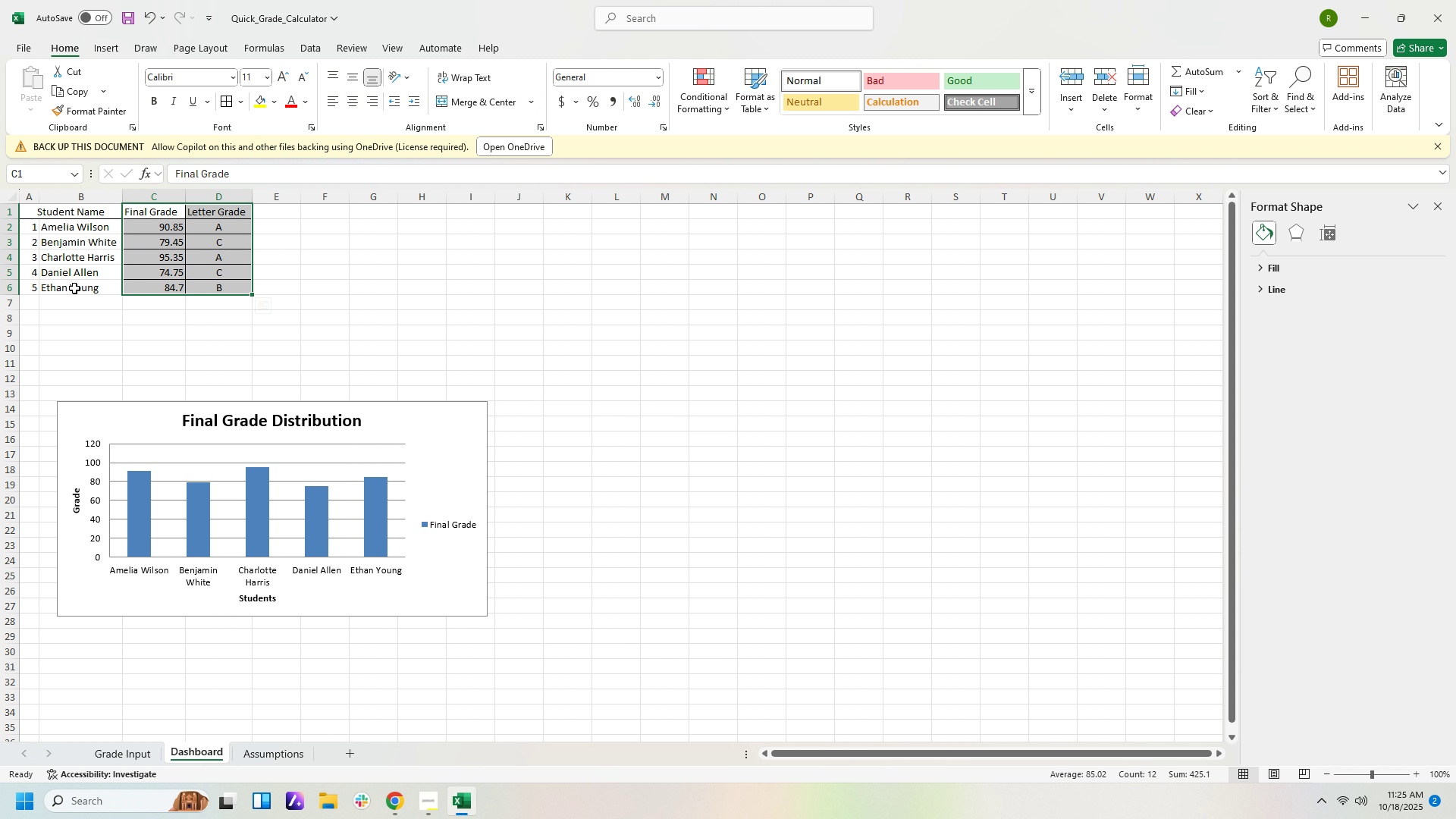 
left_click_drag(start_coordinate=[74, 288], to_coordinate=[32, 222])
 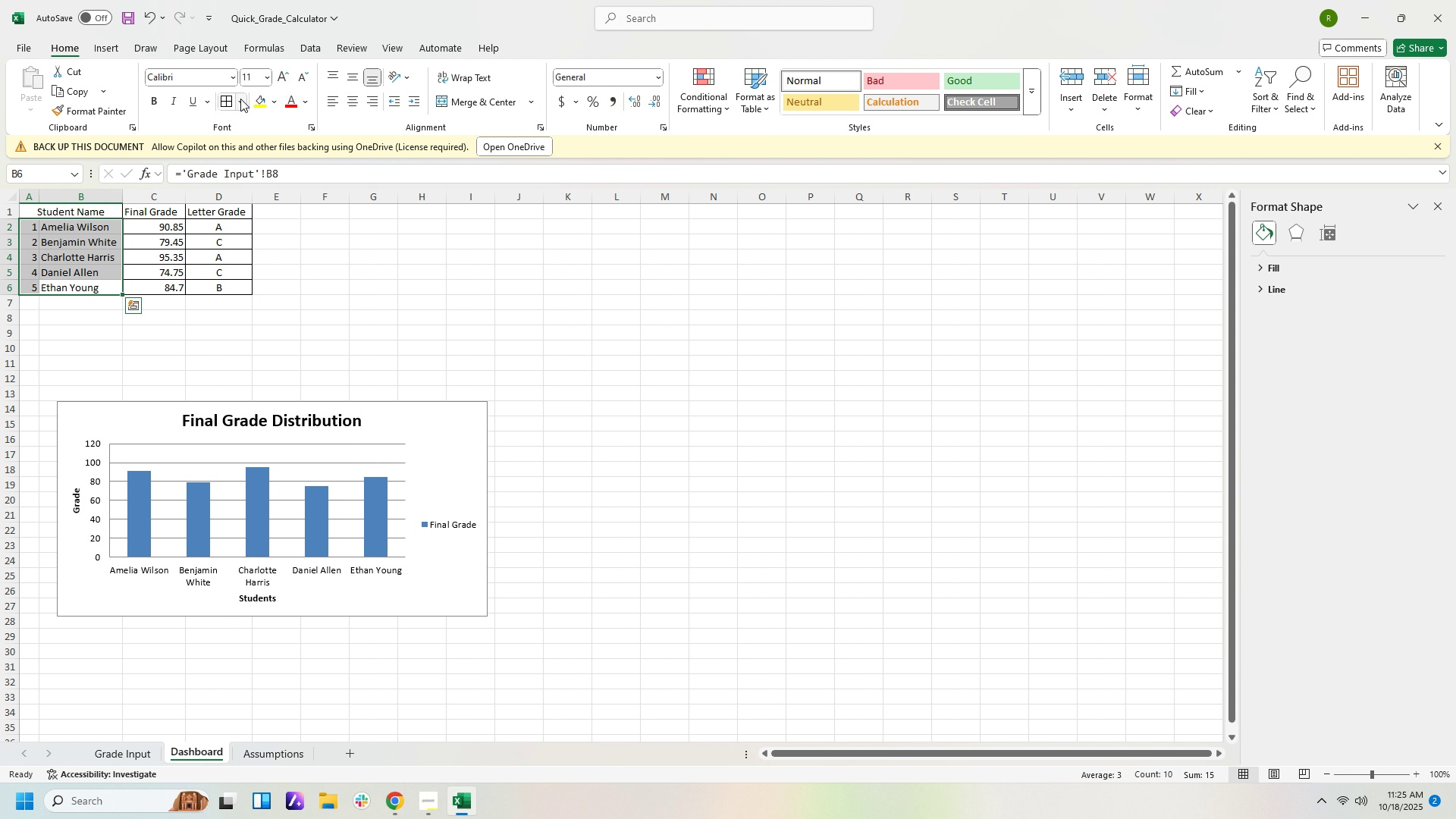 
left_click([240, 99])
 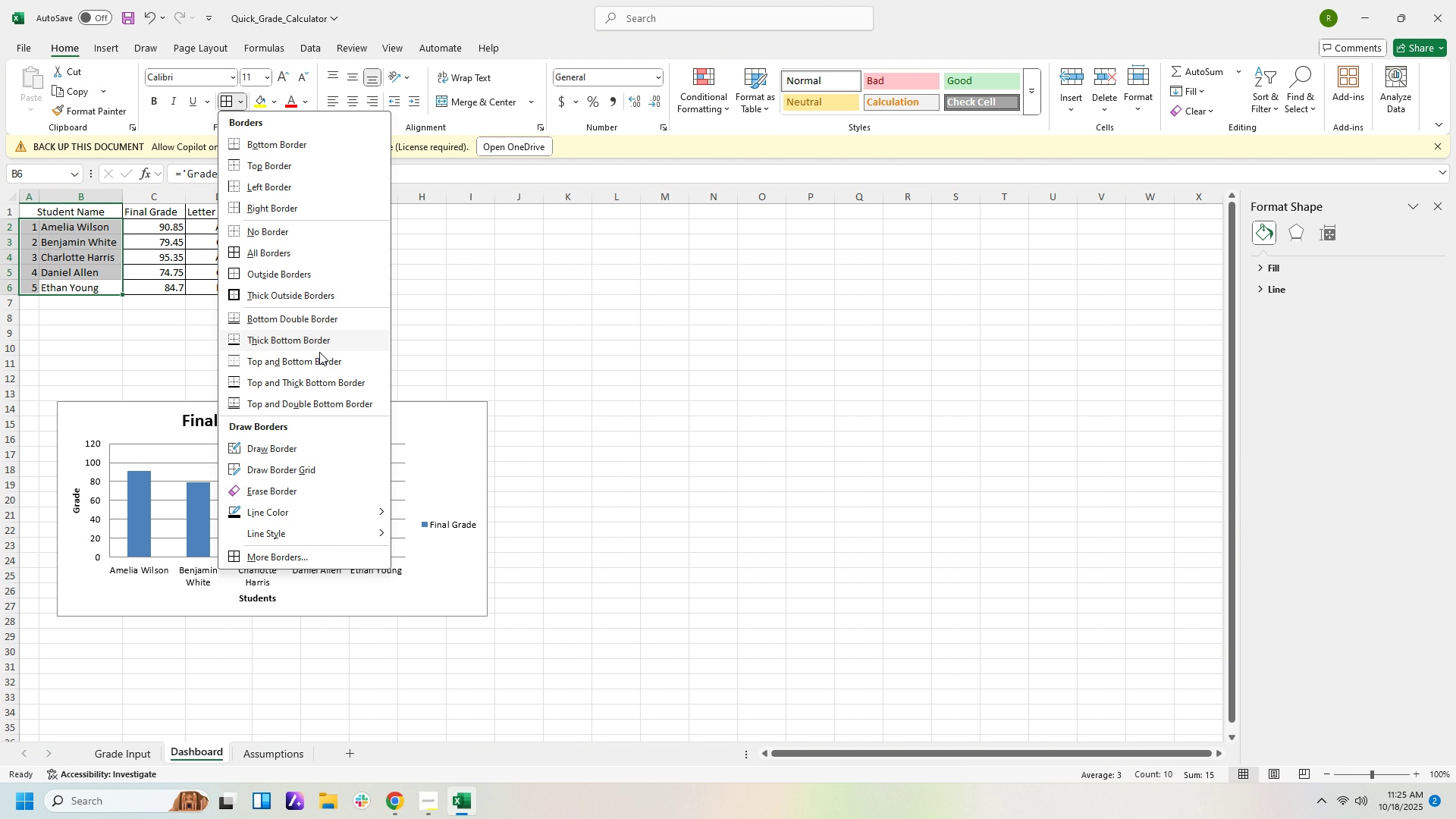 
left_click([318, 359])
 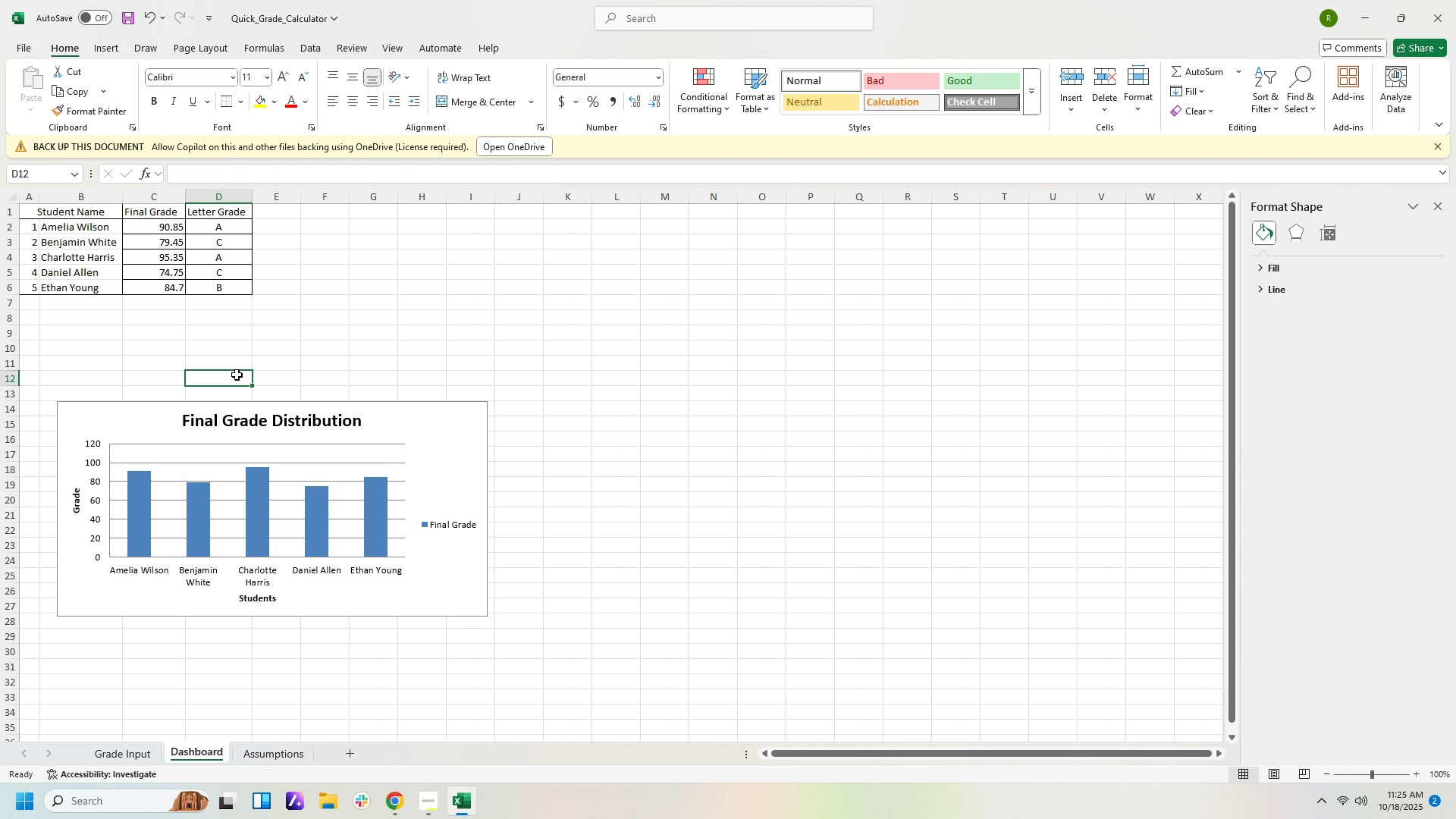 
left_click([237, 375])
 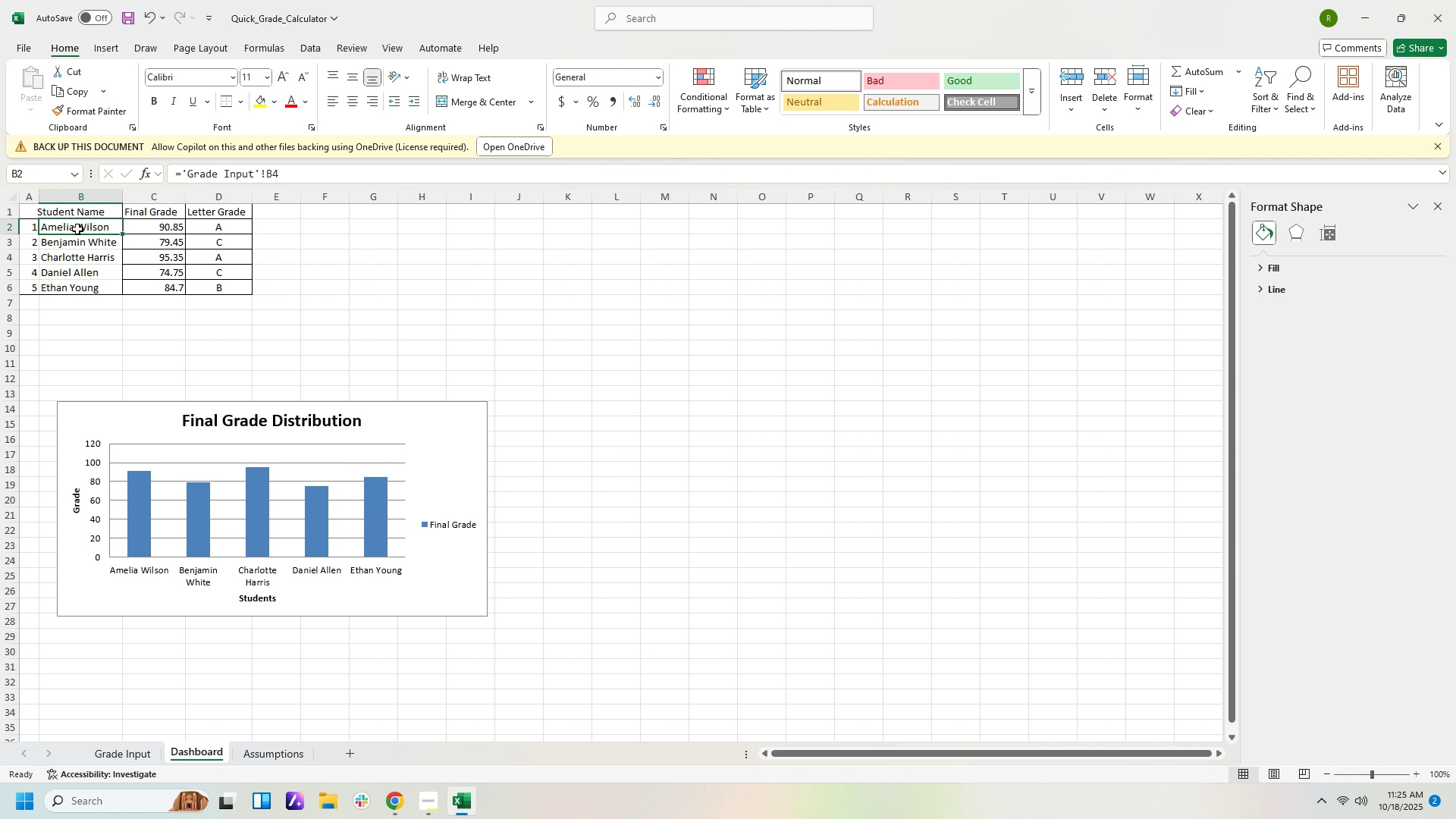 
left_click([77, 229])
 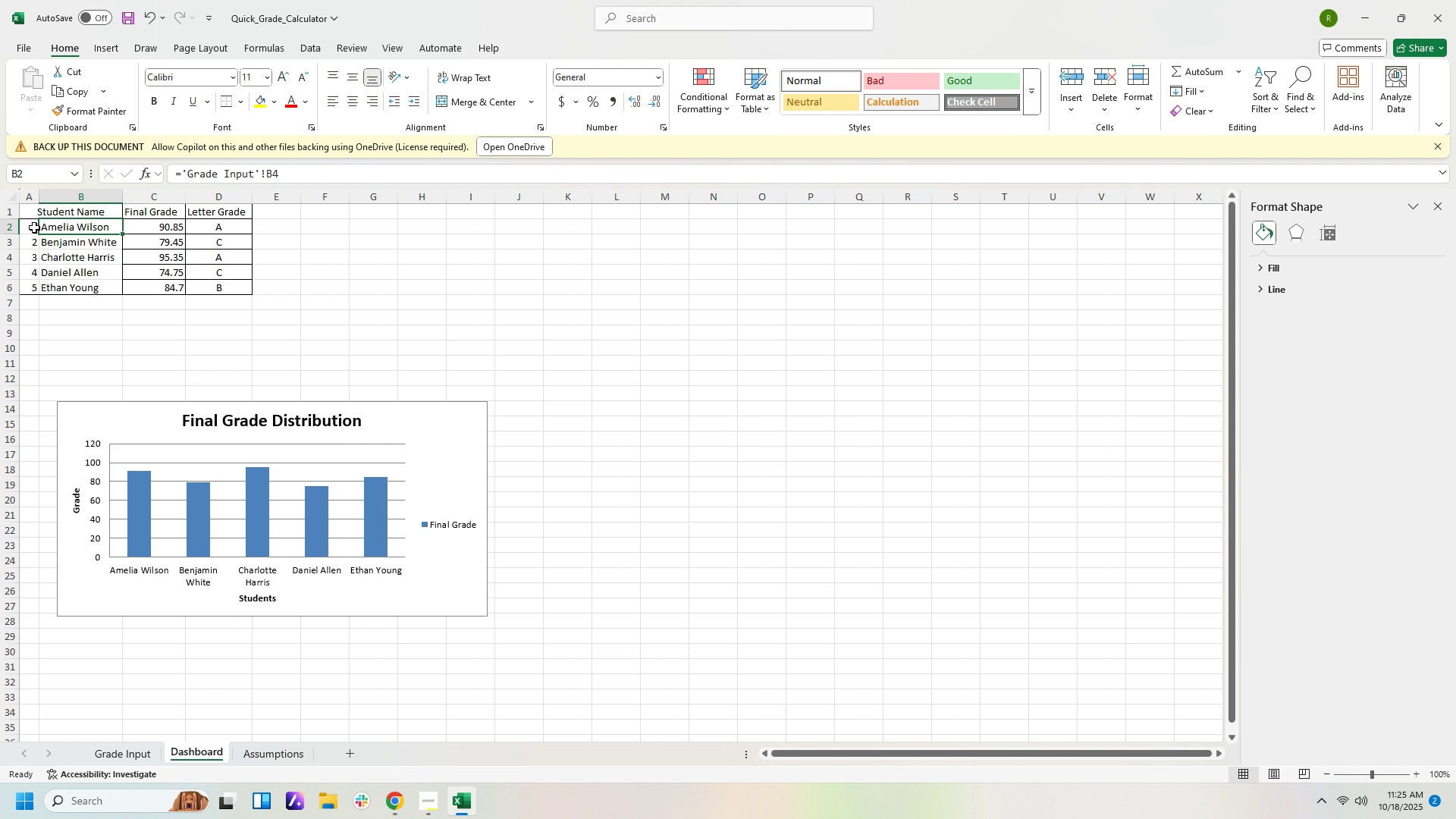 
left_click_drag(start_coordinate=[26, 228], to_coordinate=[46, 230])
 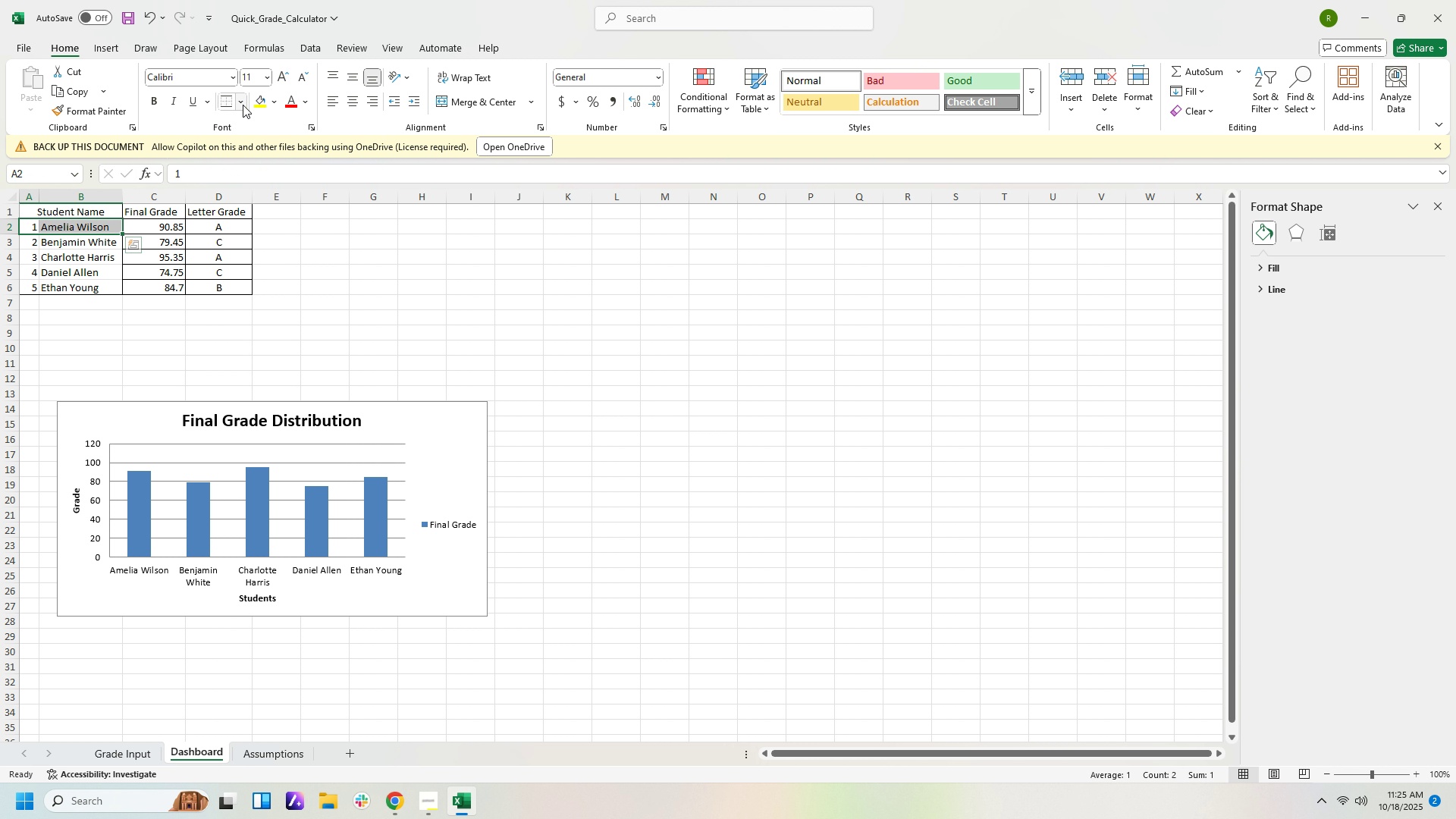 
left_click([243, 105])
 